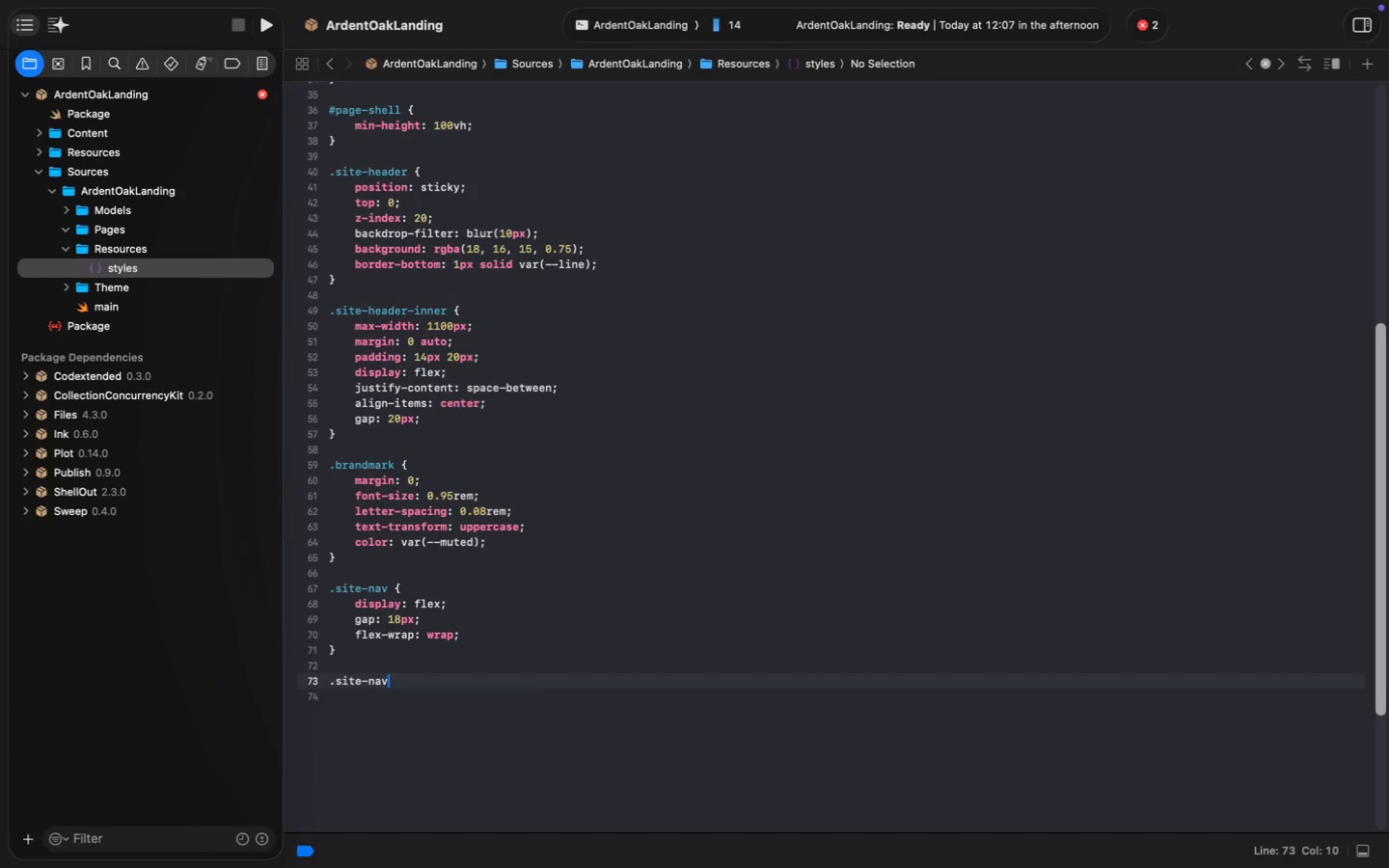 
key(Space)
 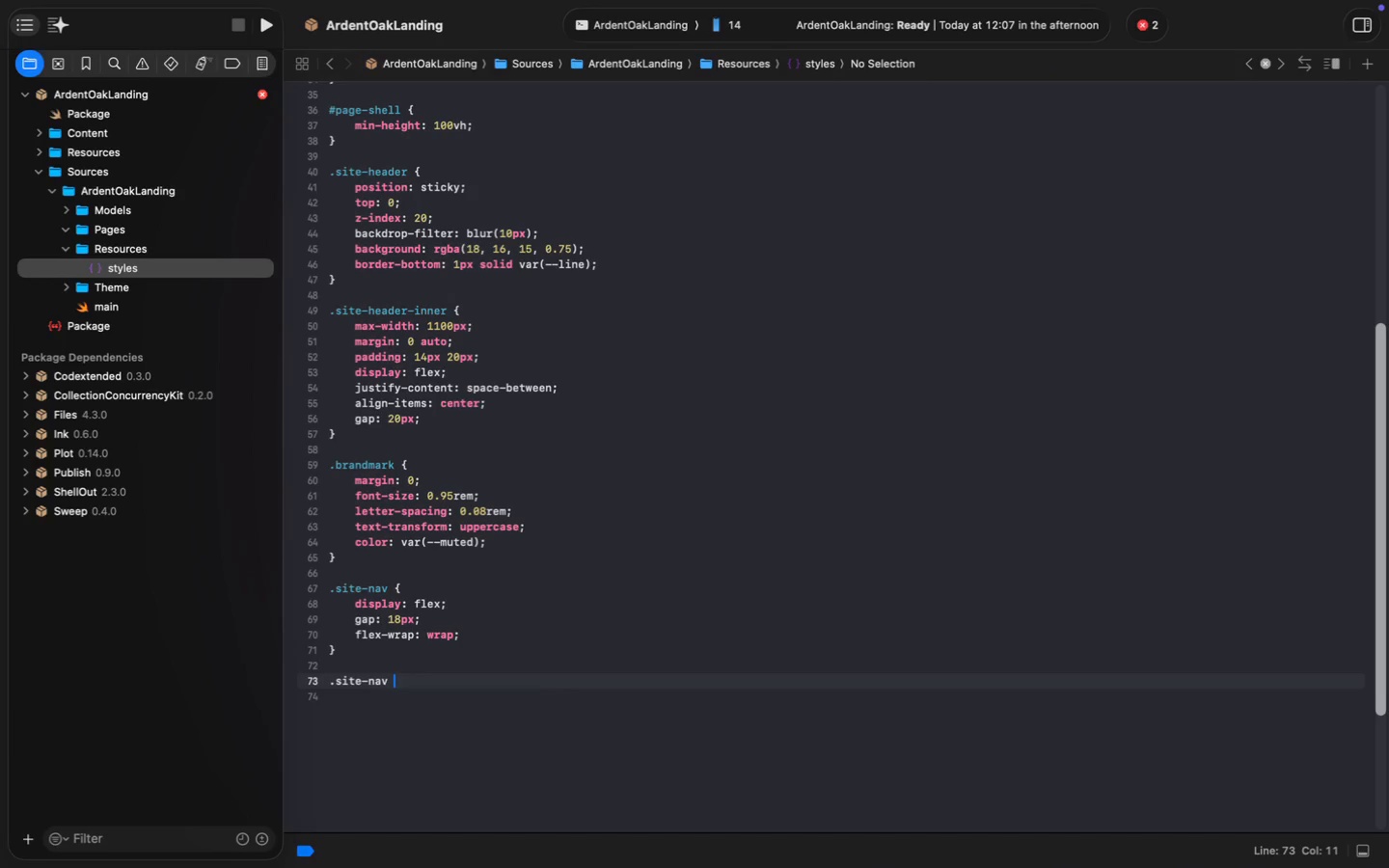 
key(A)
 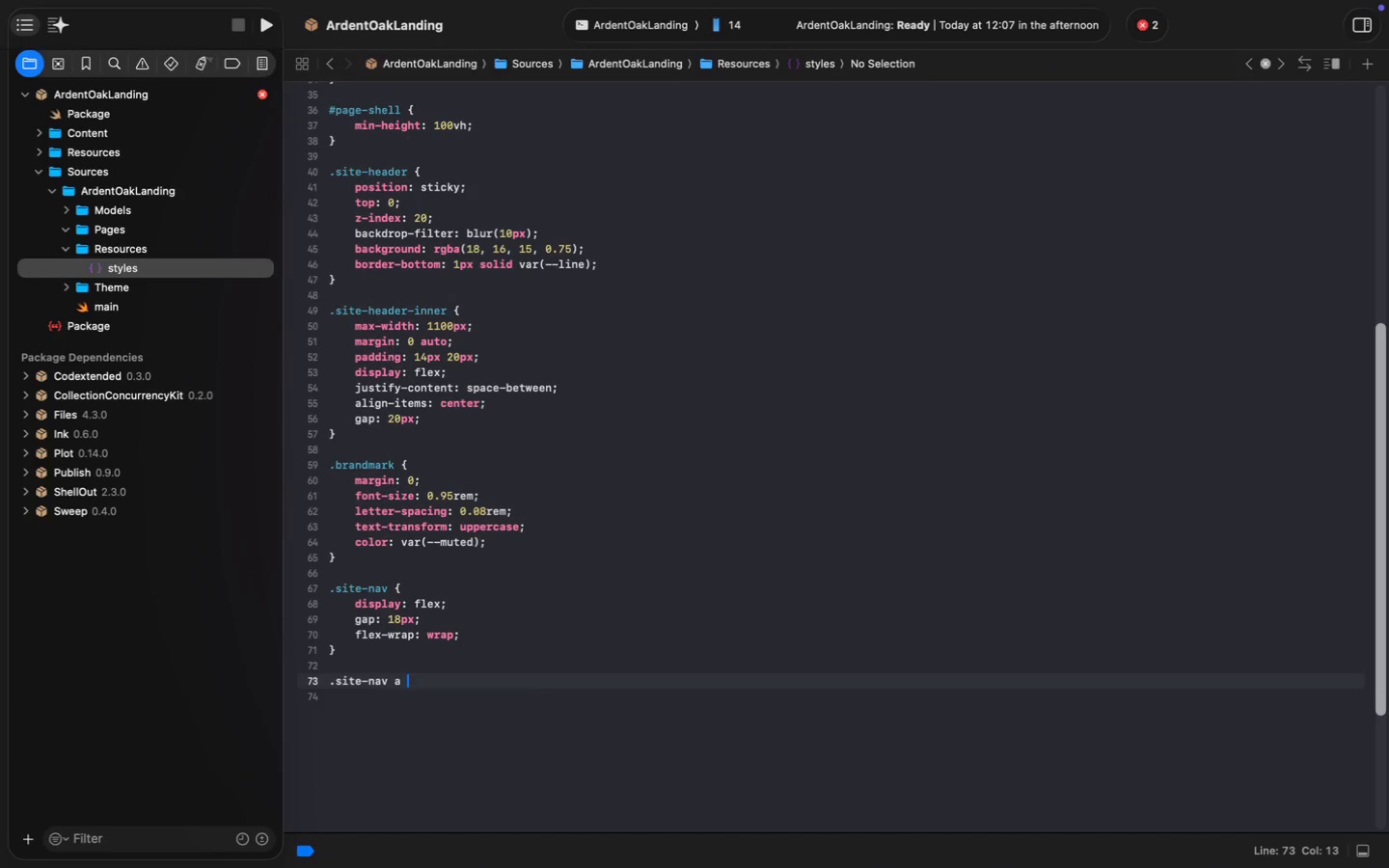 
key(Space)
 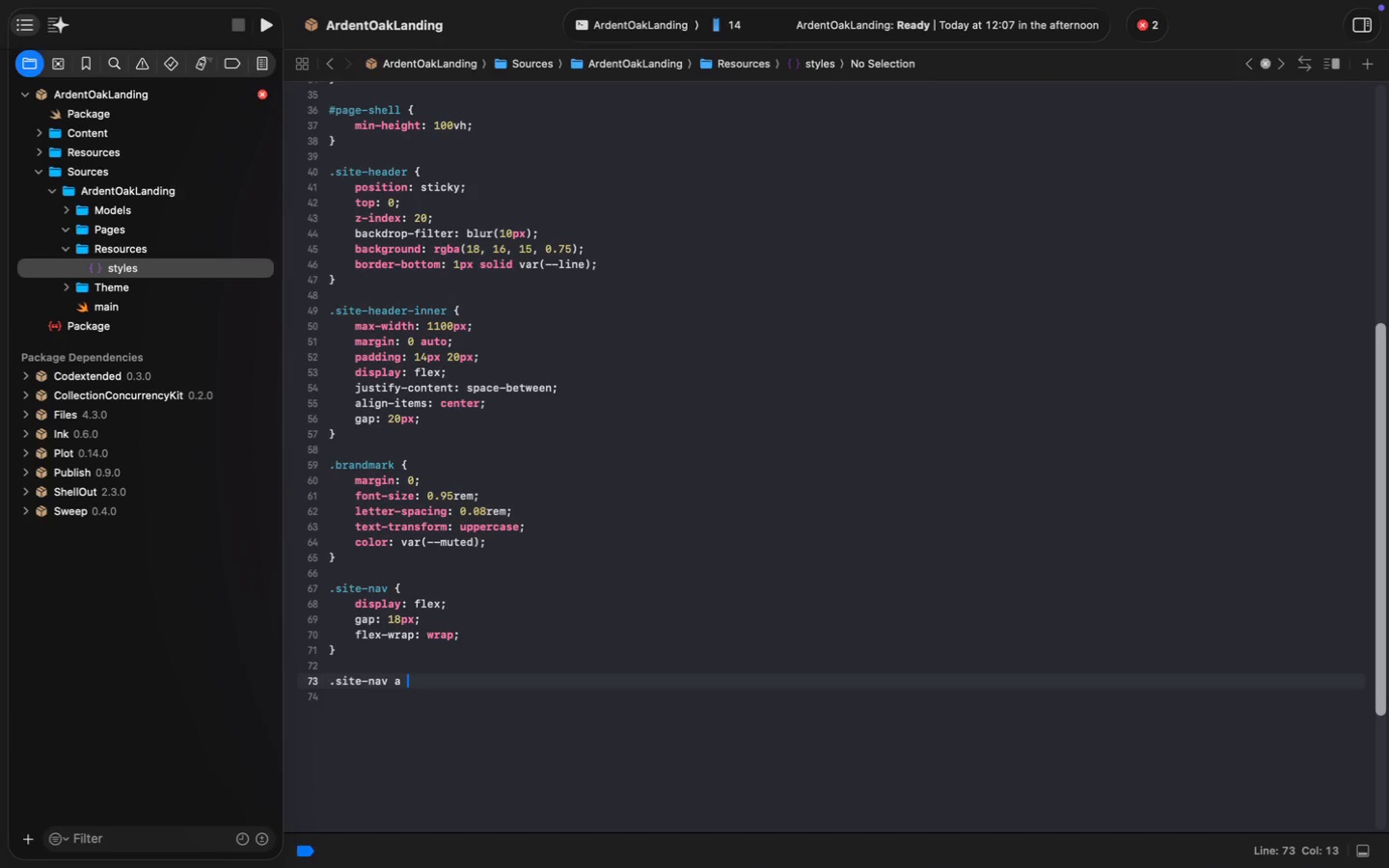 
key(Shift+BracketLeft)
 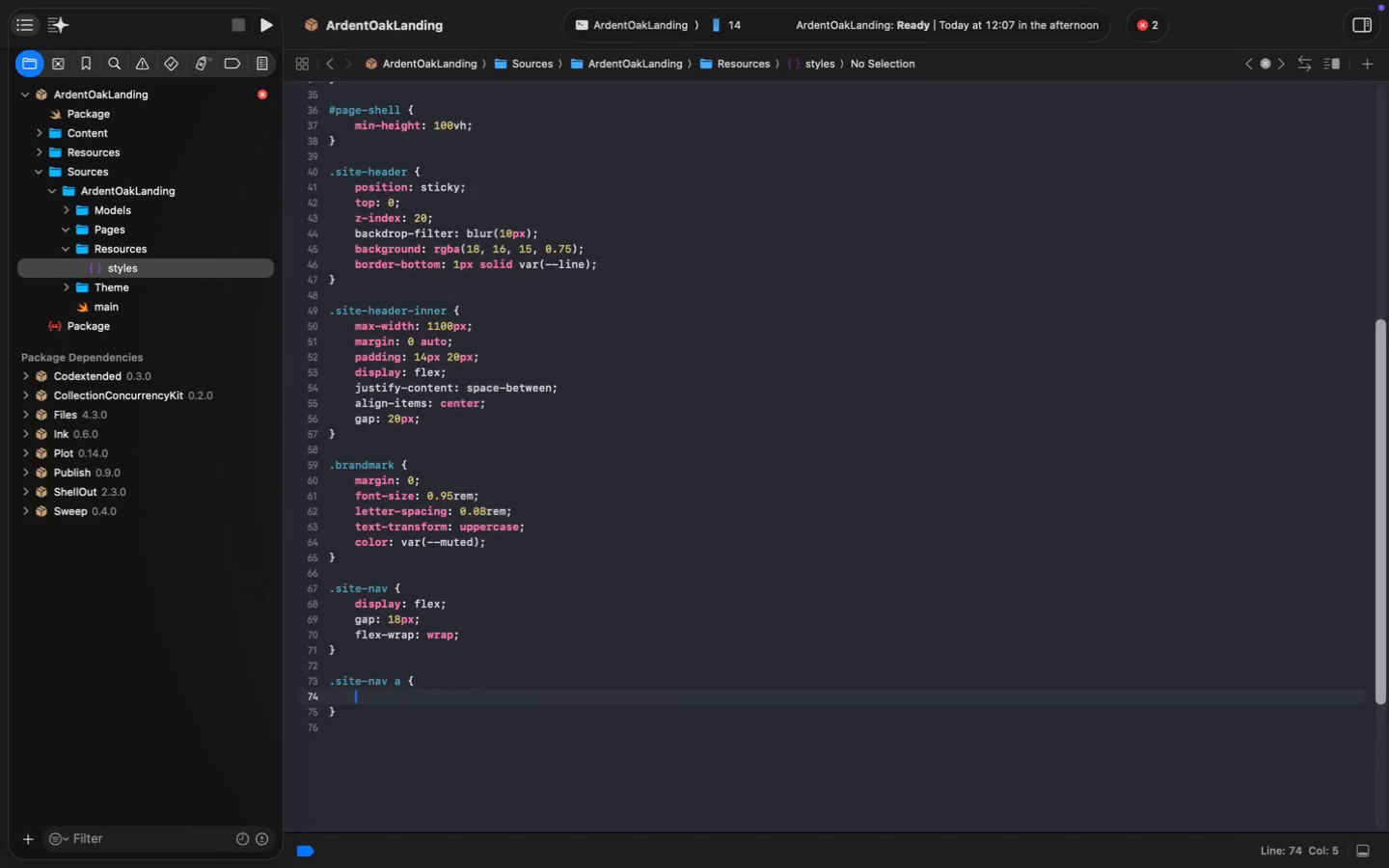 
key(Enter)
 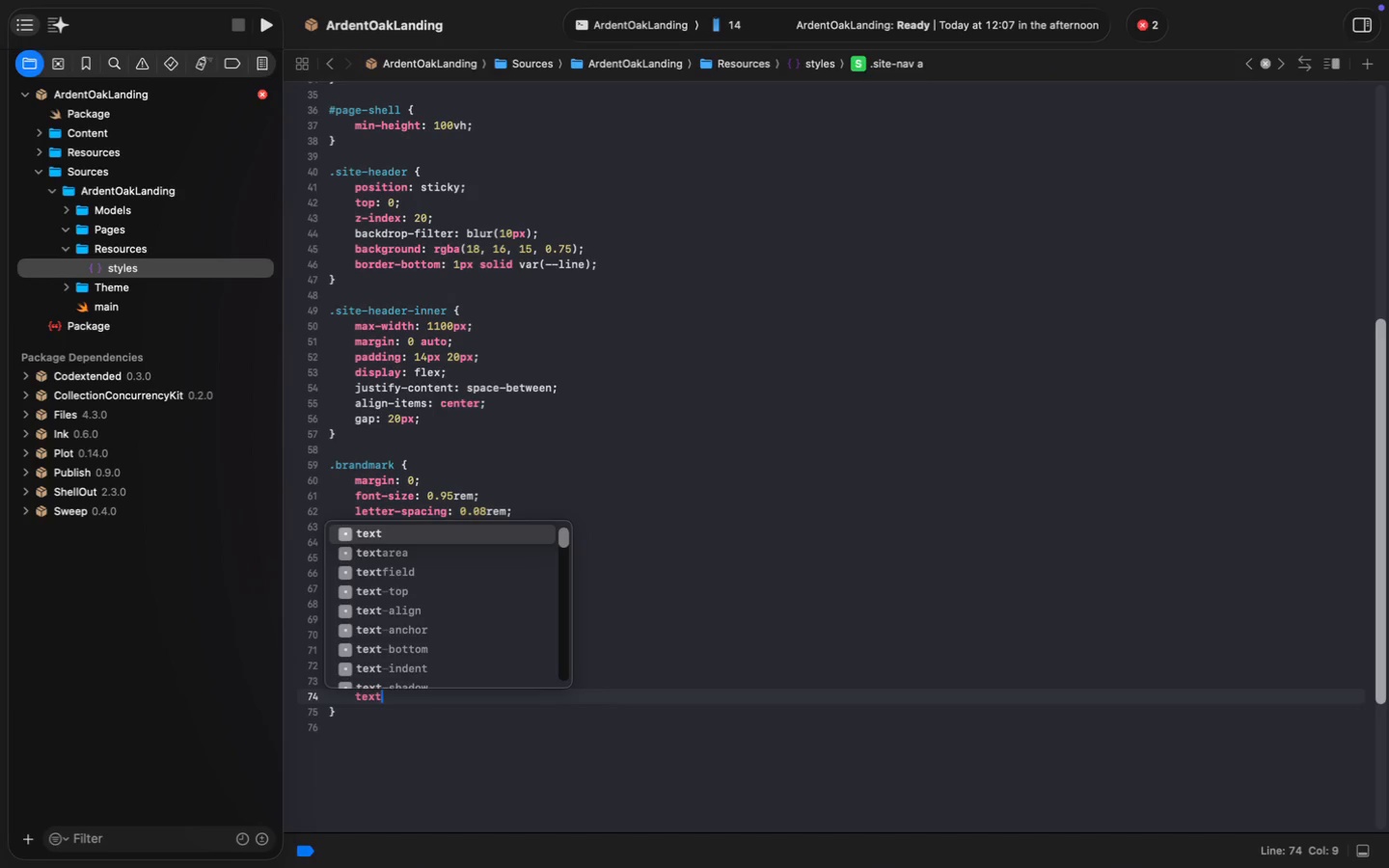 
type(text=)
key(Backspace)
type(d)
key(Backspace)
type(-de)
 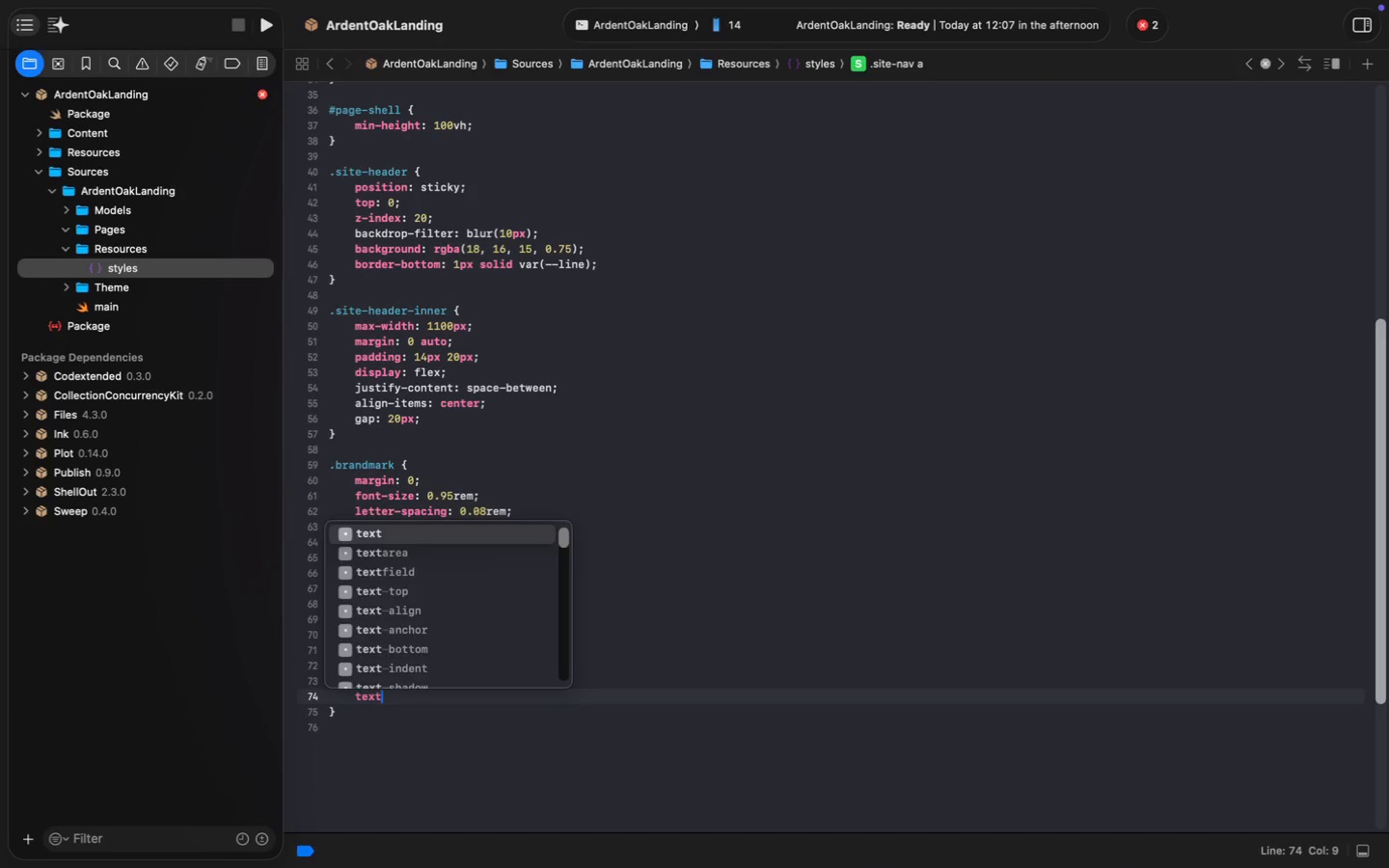 
key(Enter)
 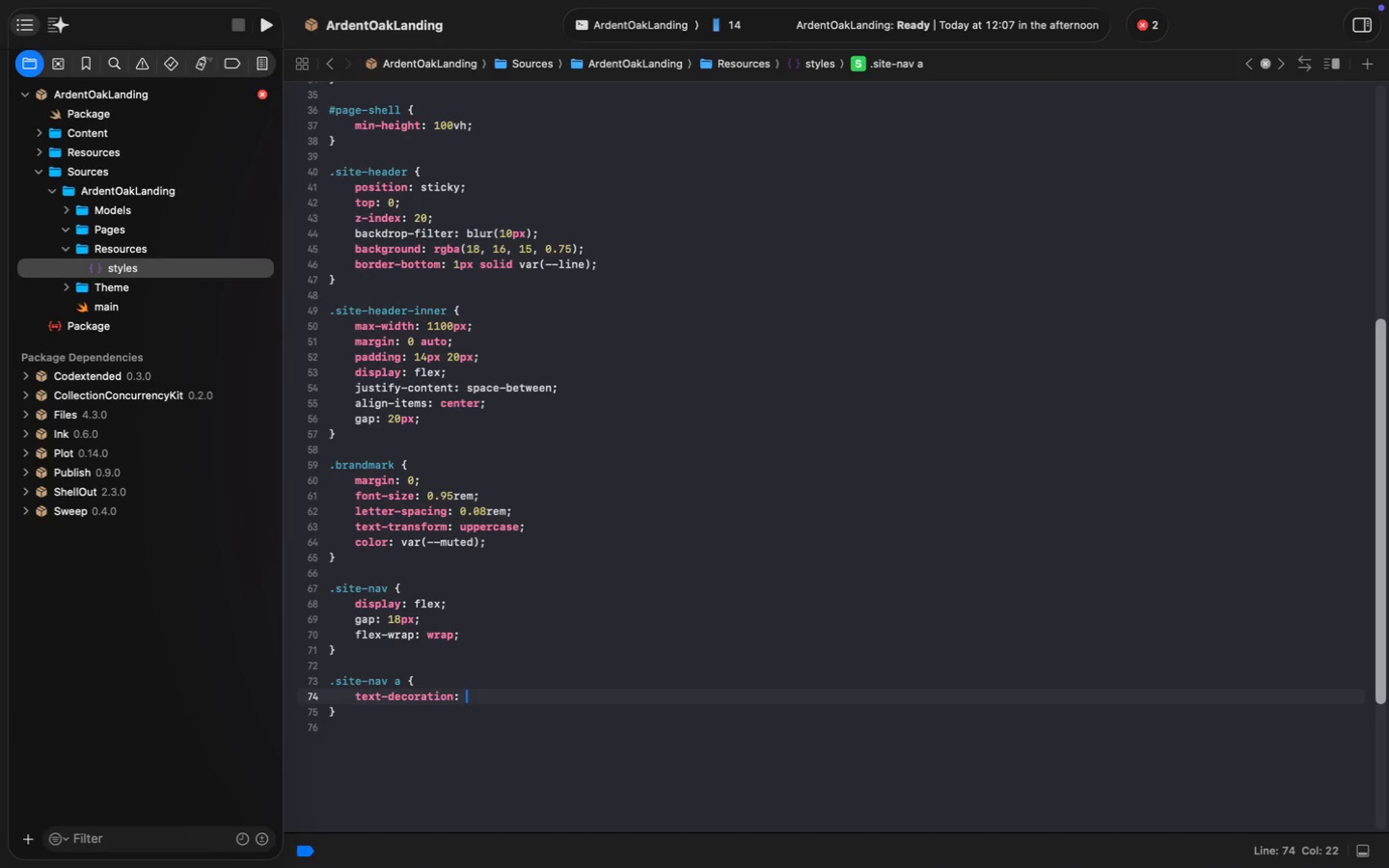 
type(: none;)
 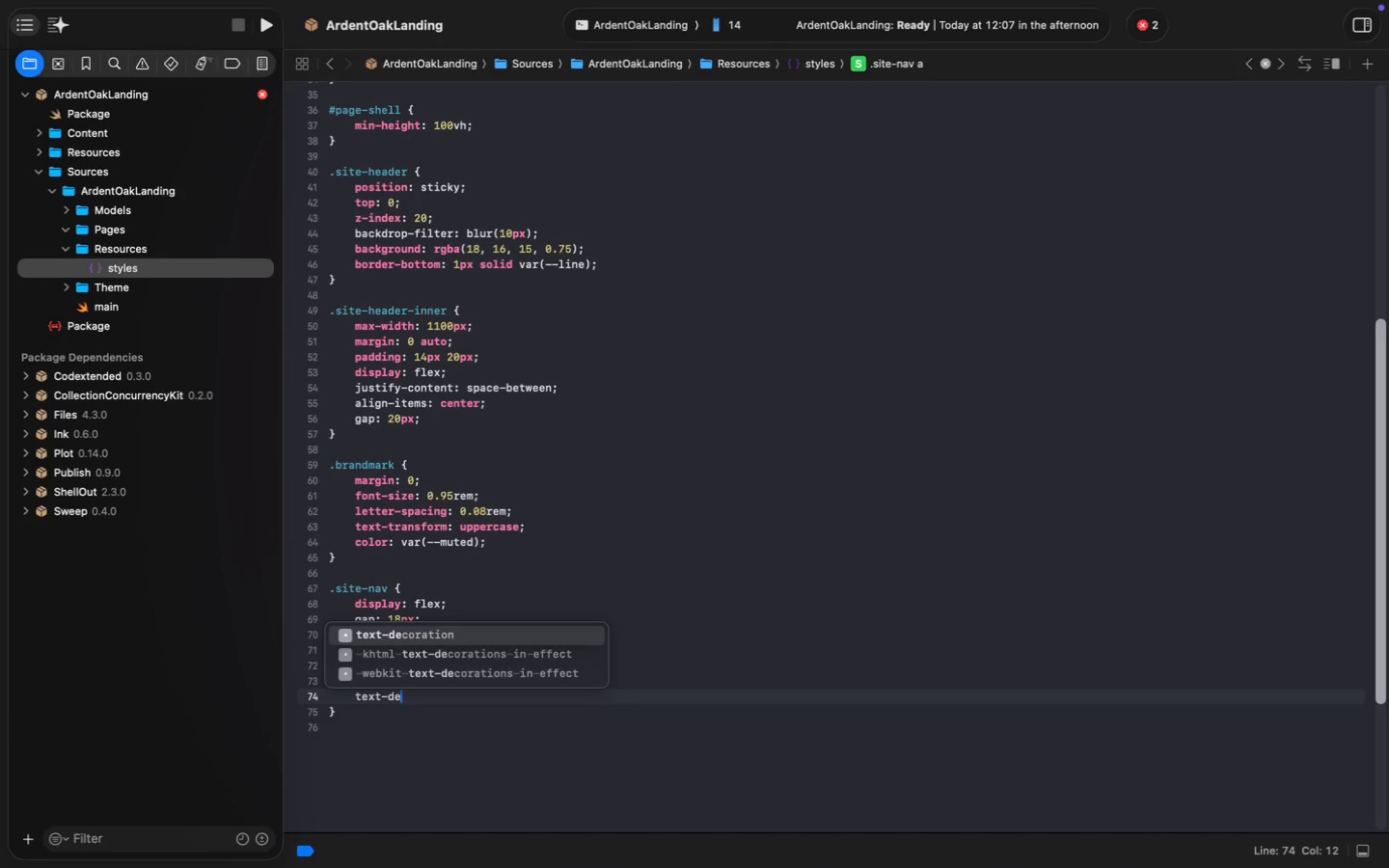 
key(Enter)
 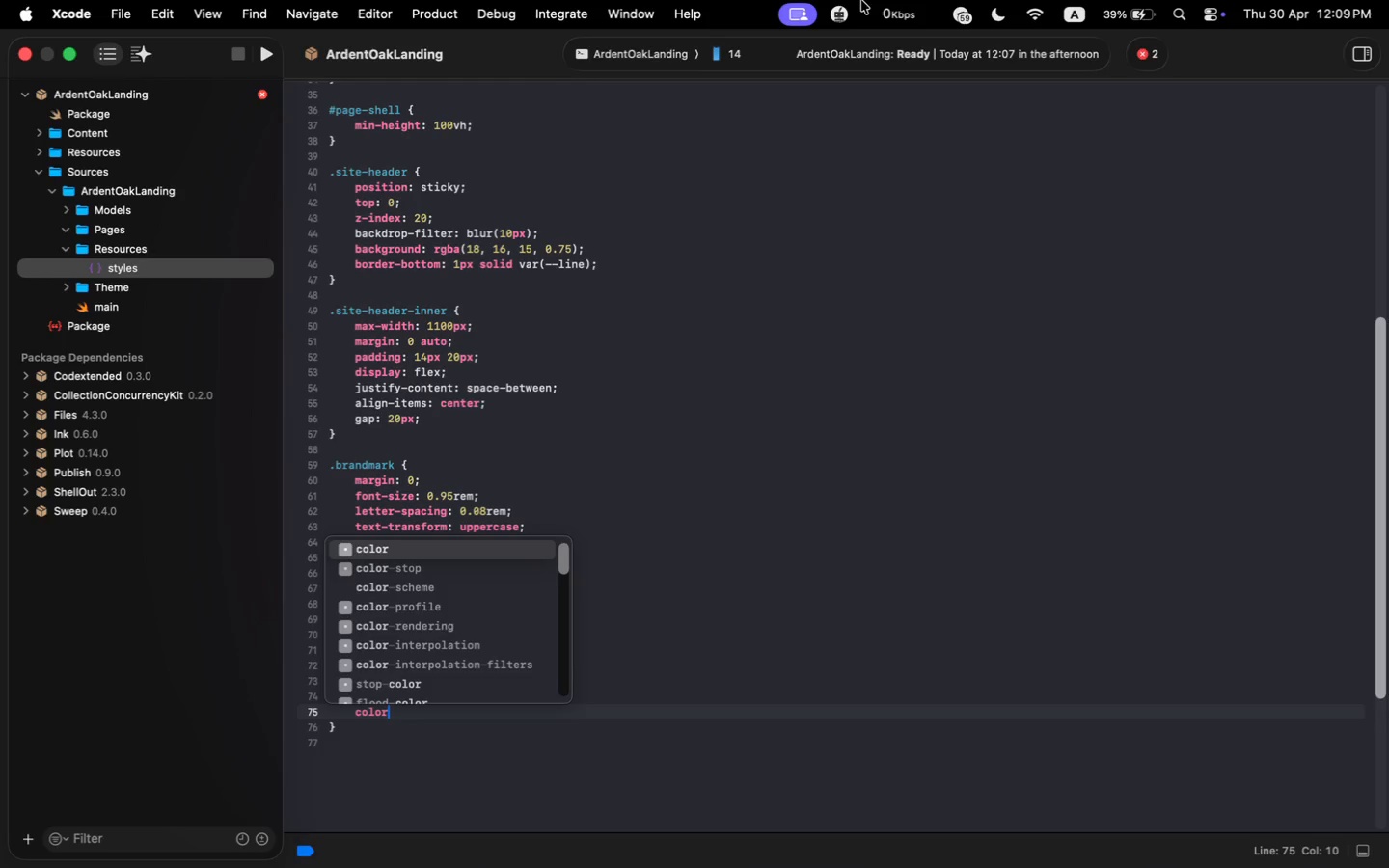 
type(color)
 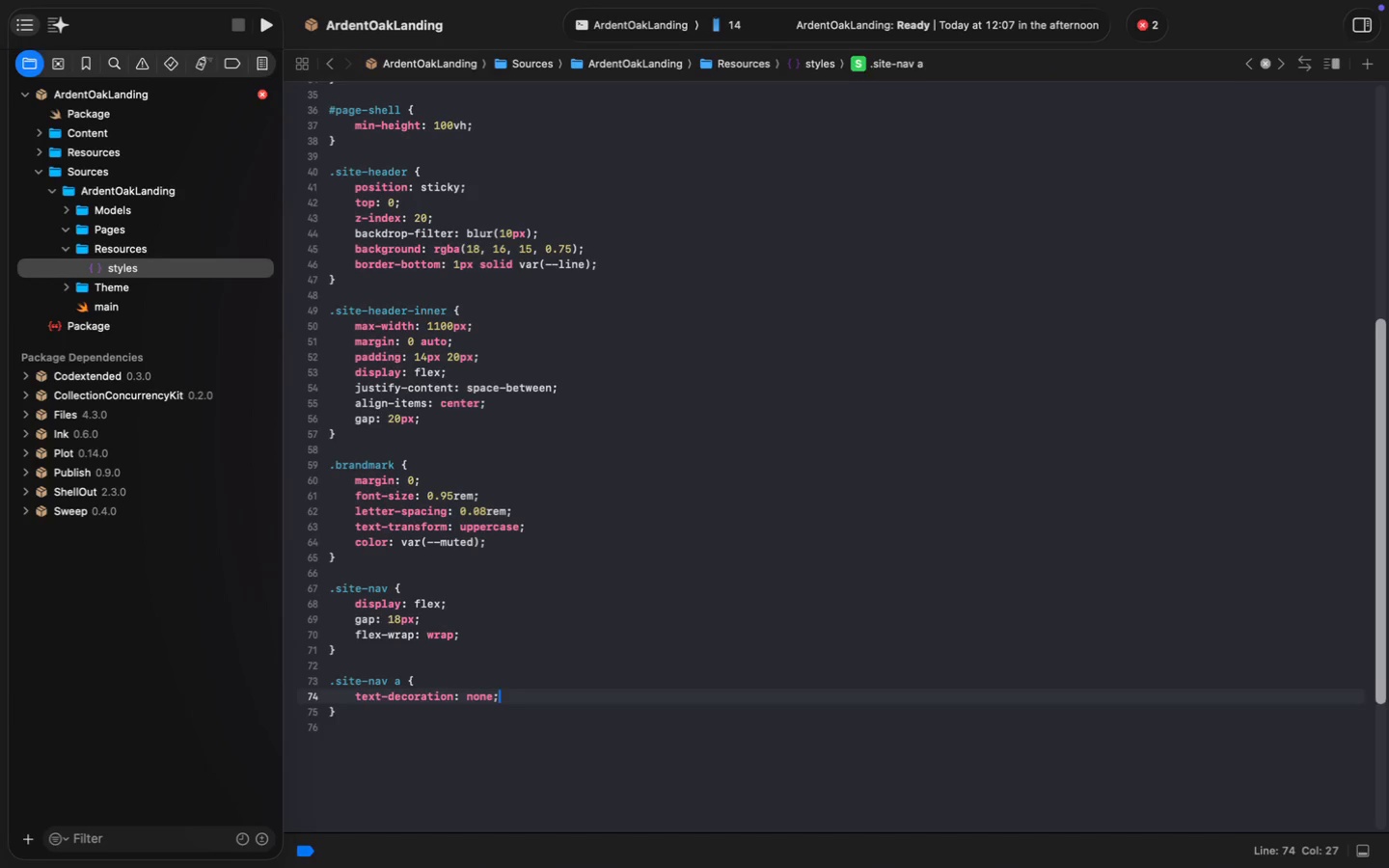 
wait(10.19)
 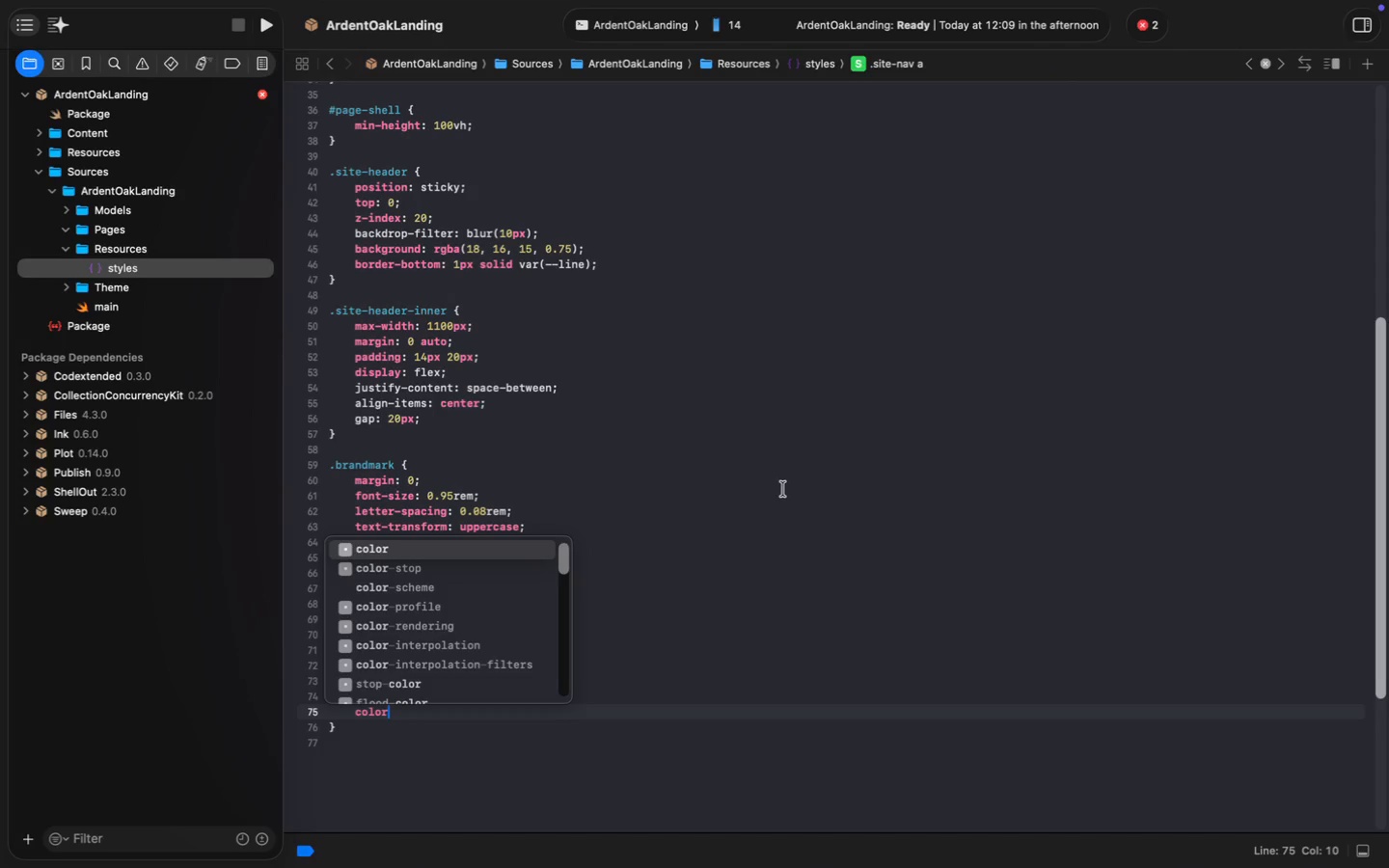 
key(Enter)
 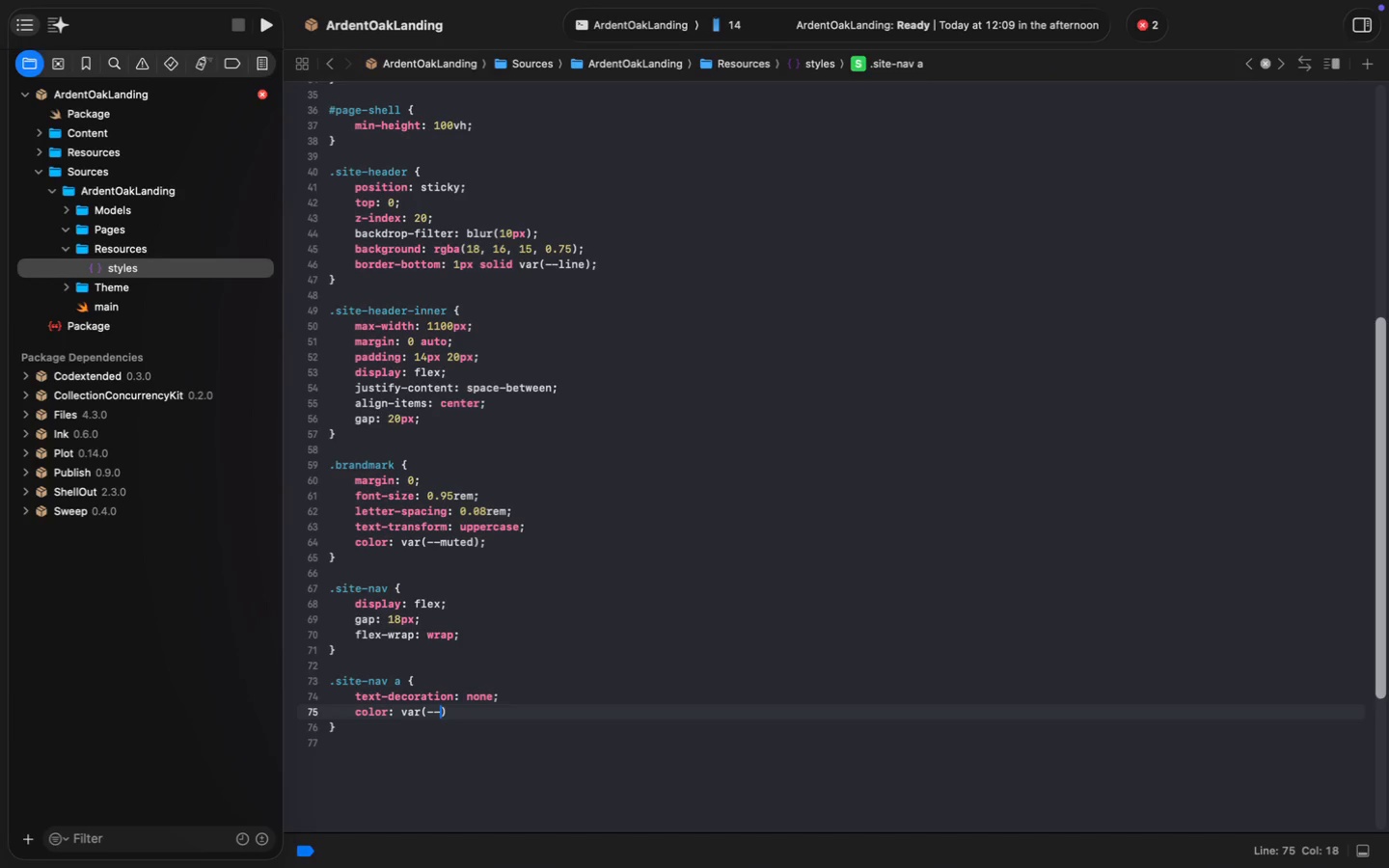 
type(: var(--m)
 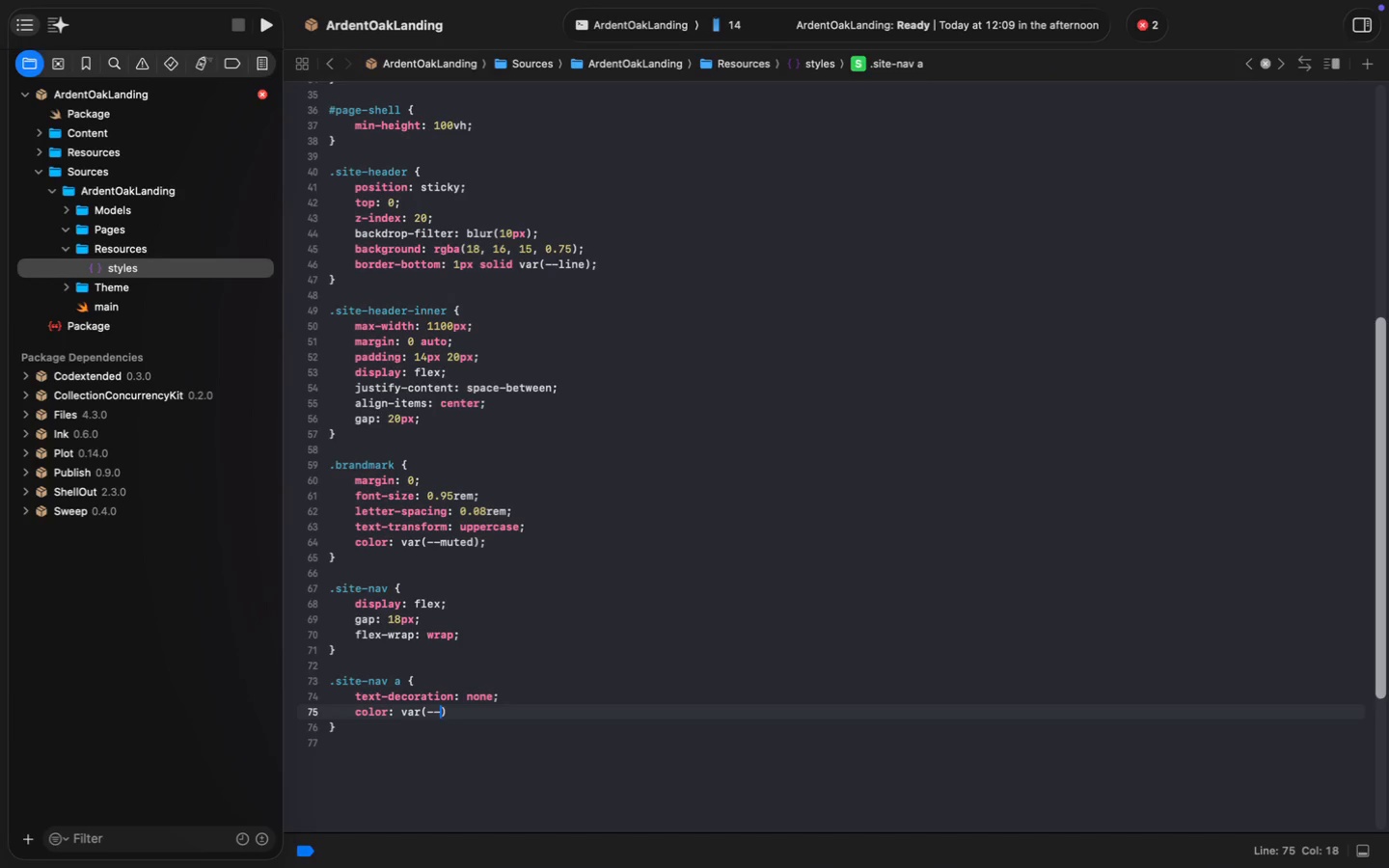 
key(Enter)
 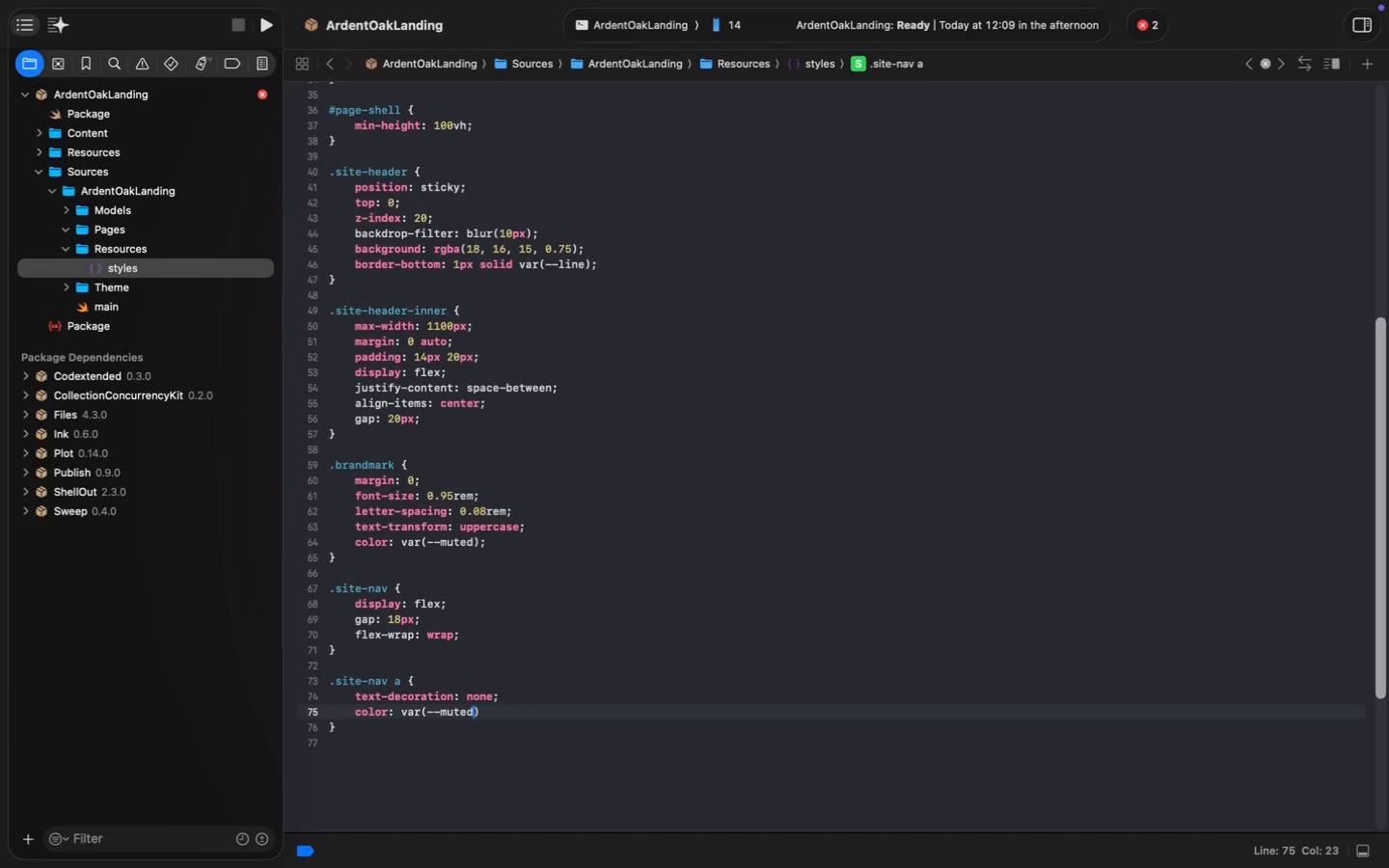 
key(ArrowRight)
 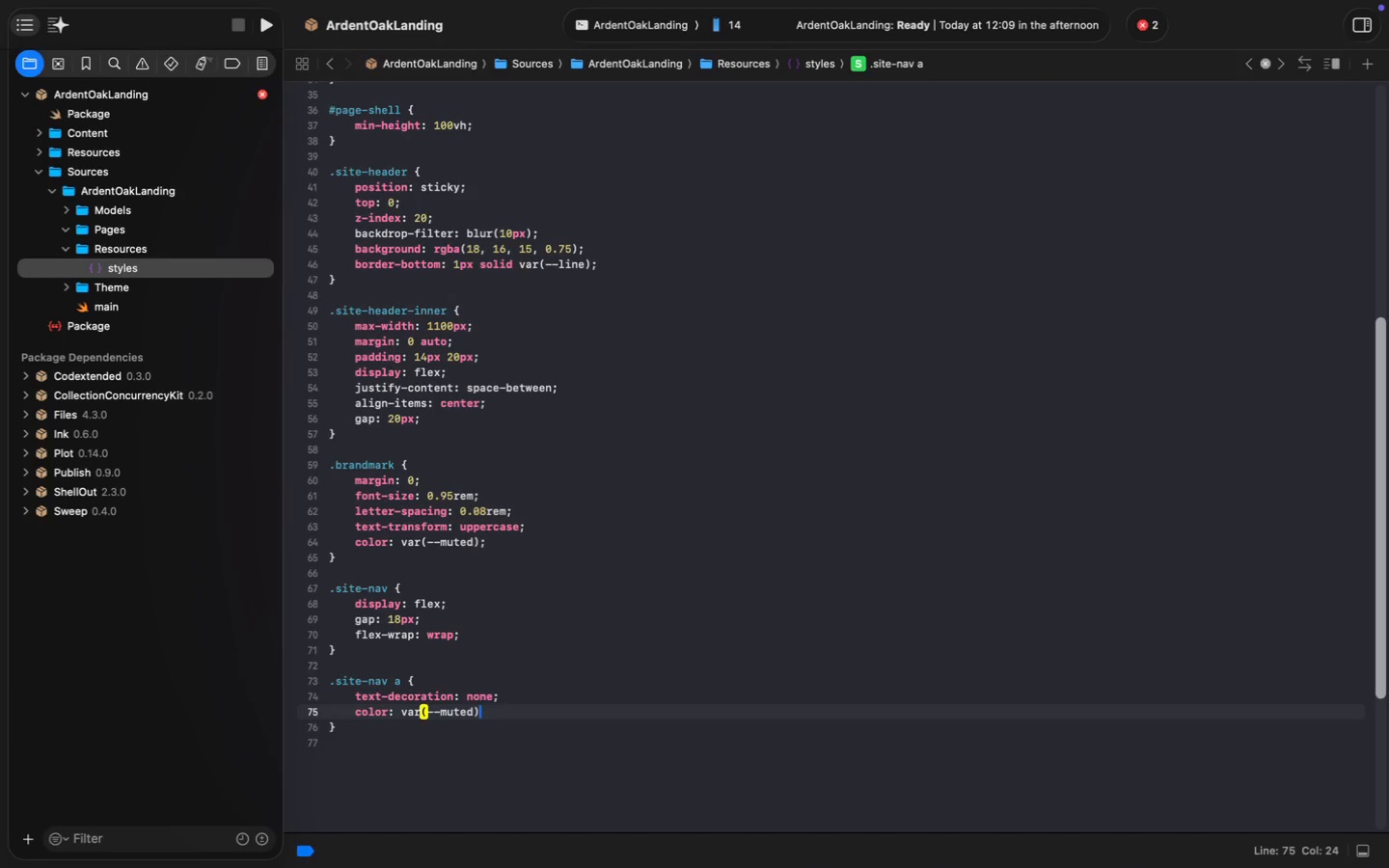 
key(L)
 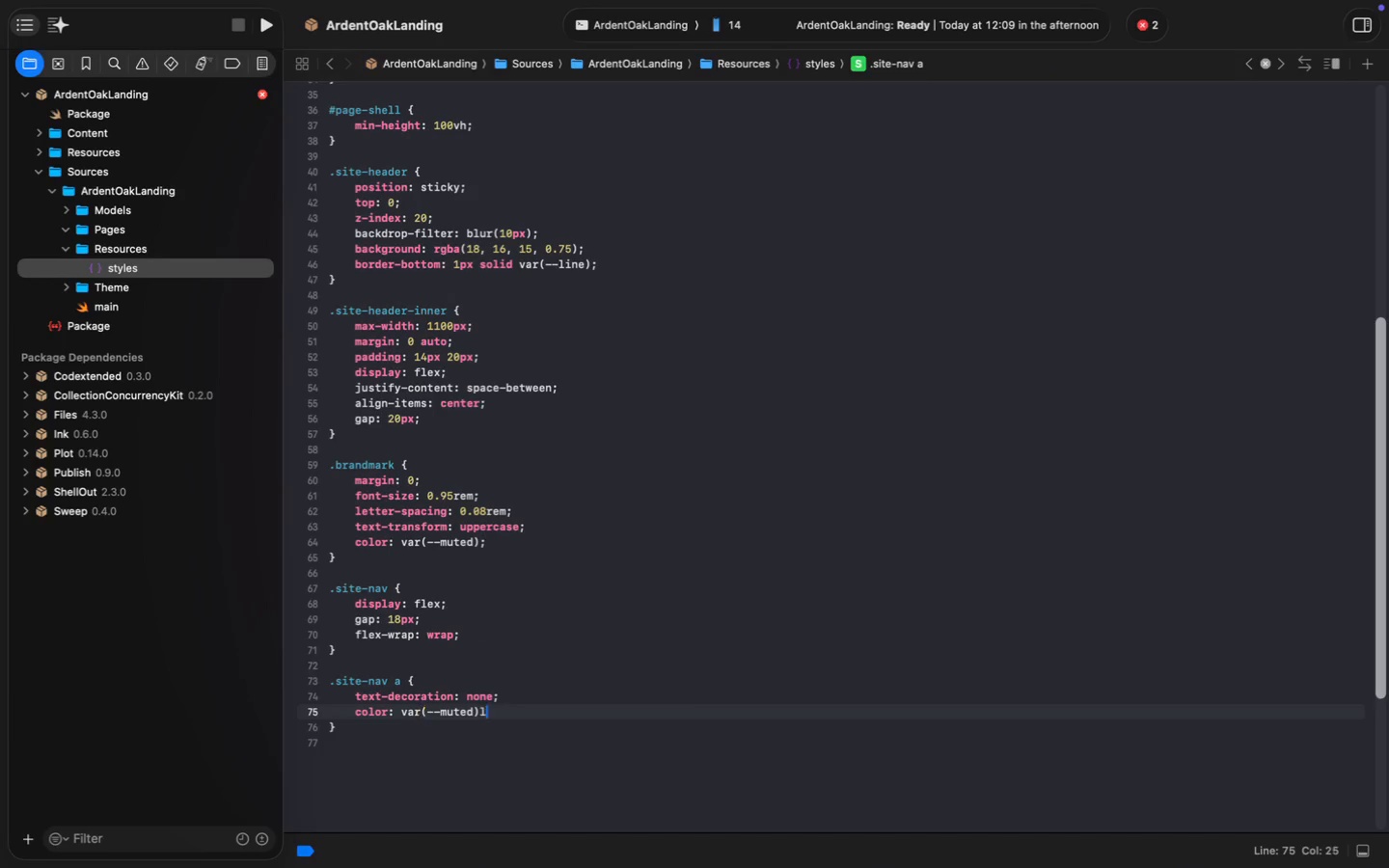 
key(Backspace)
 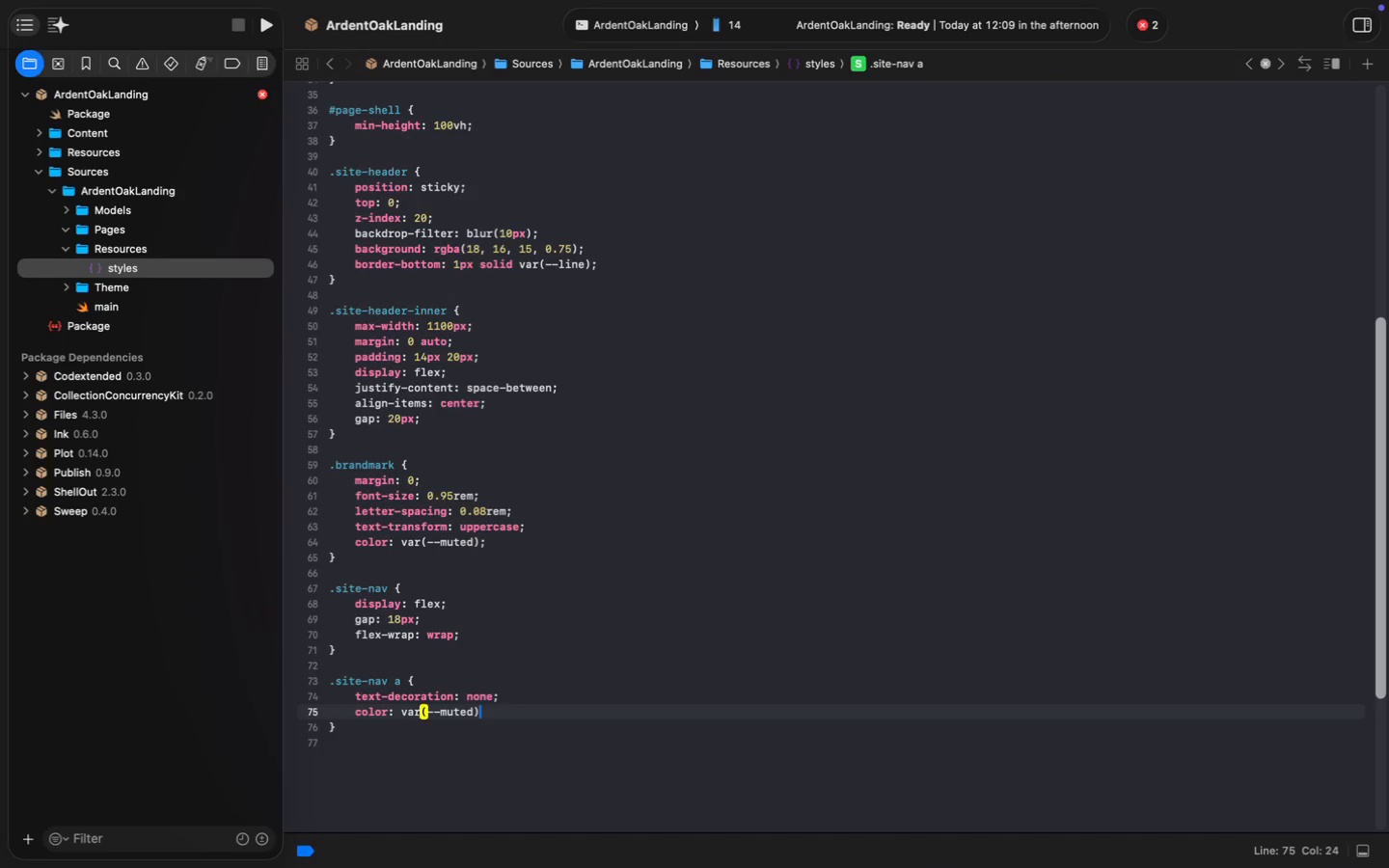 
key(Semicolon)
 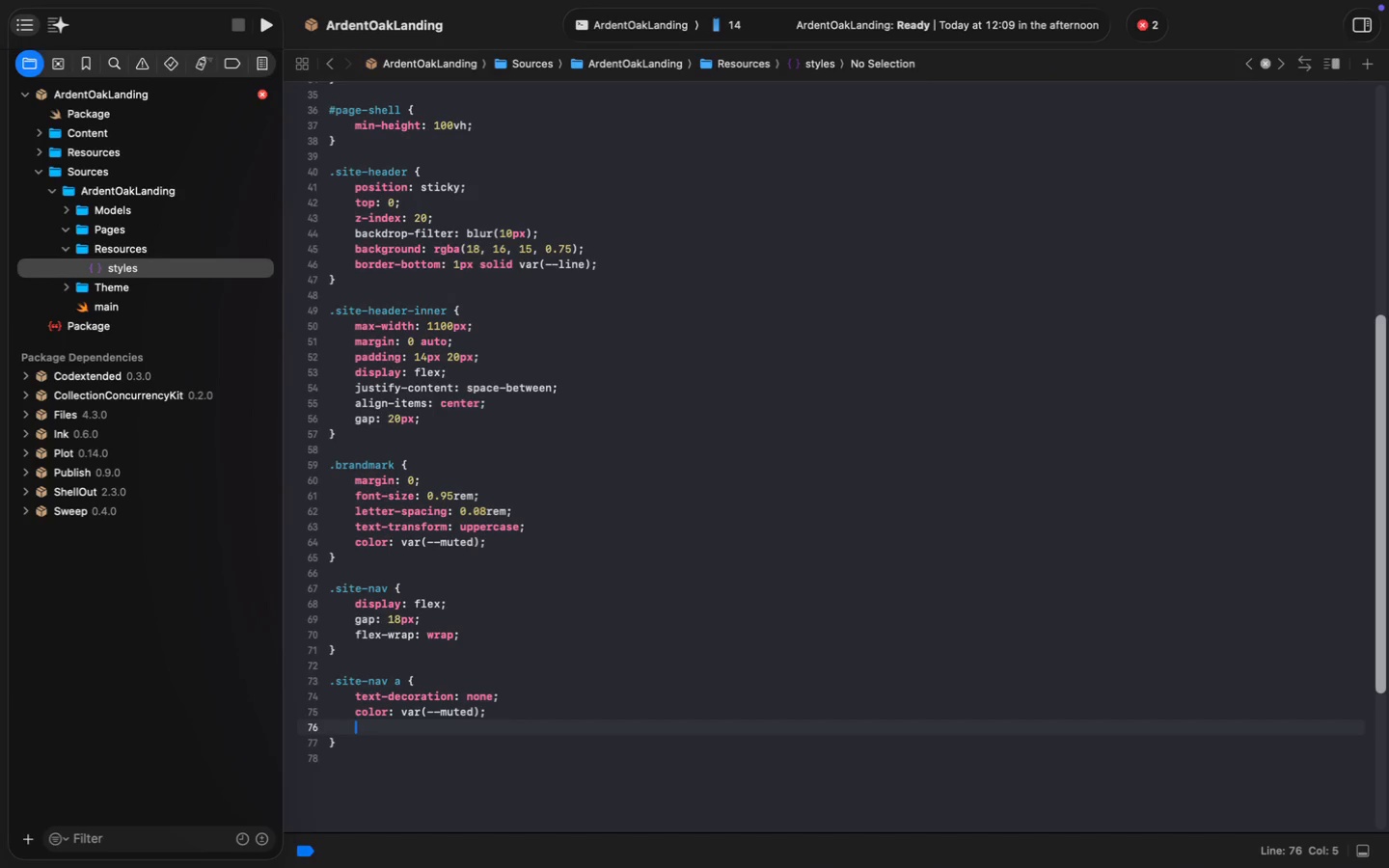 
key(Enter)
 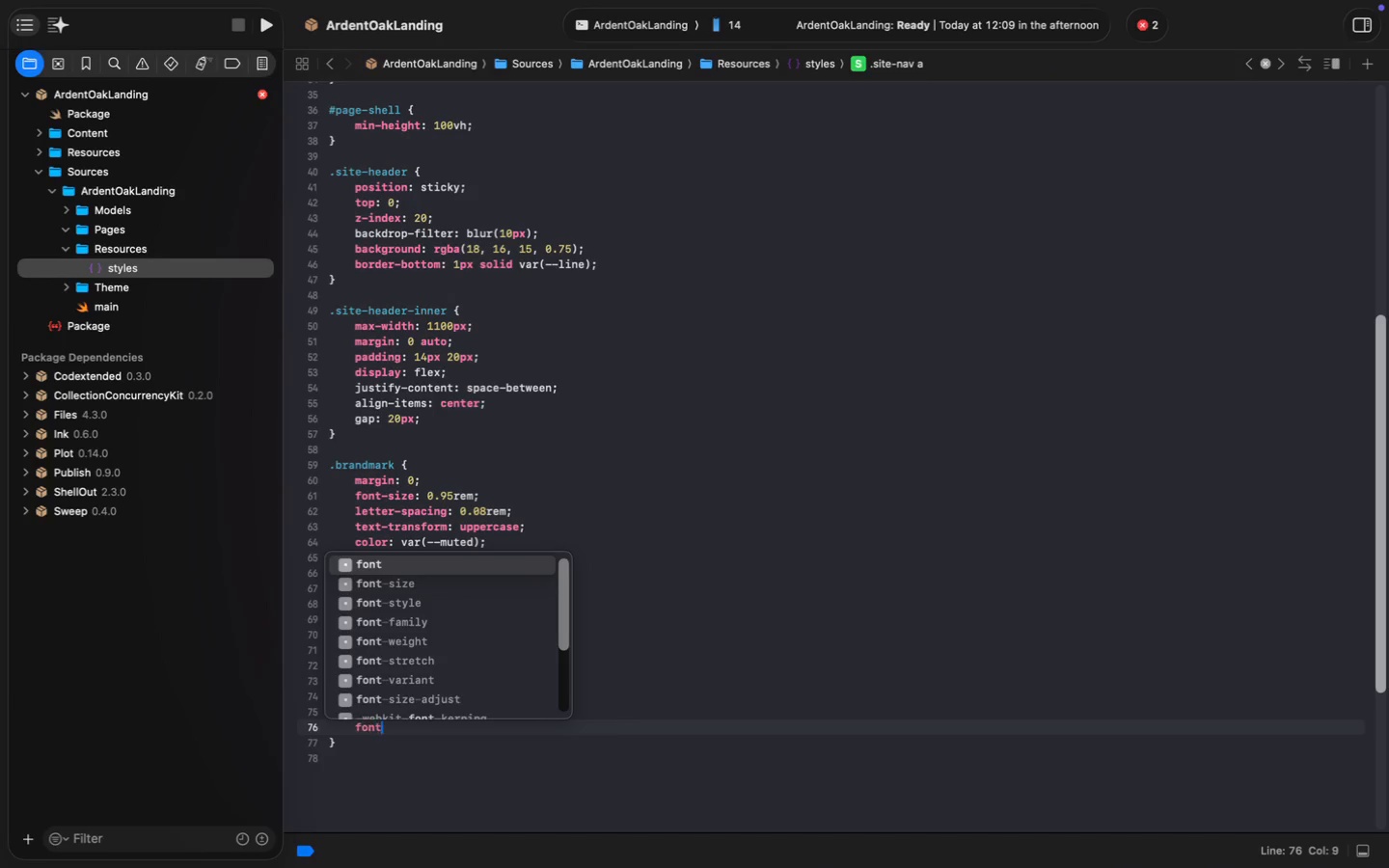 
type(font-sie)
key(Backspace)
type(ze={)
key(Backspace)
key(Backspace)
type(: 0.09)
key(Backspace)
key(Backspace)
type(9rem;)
 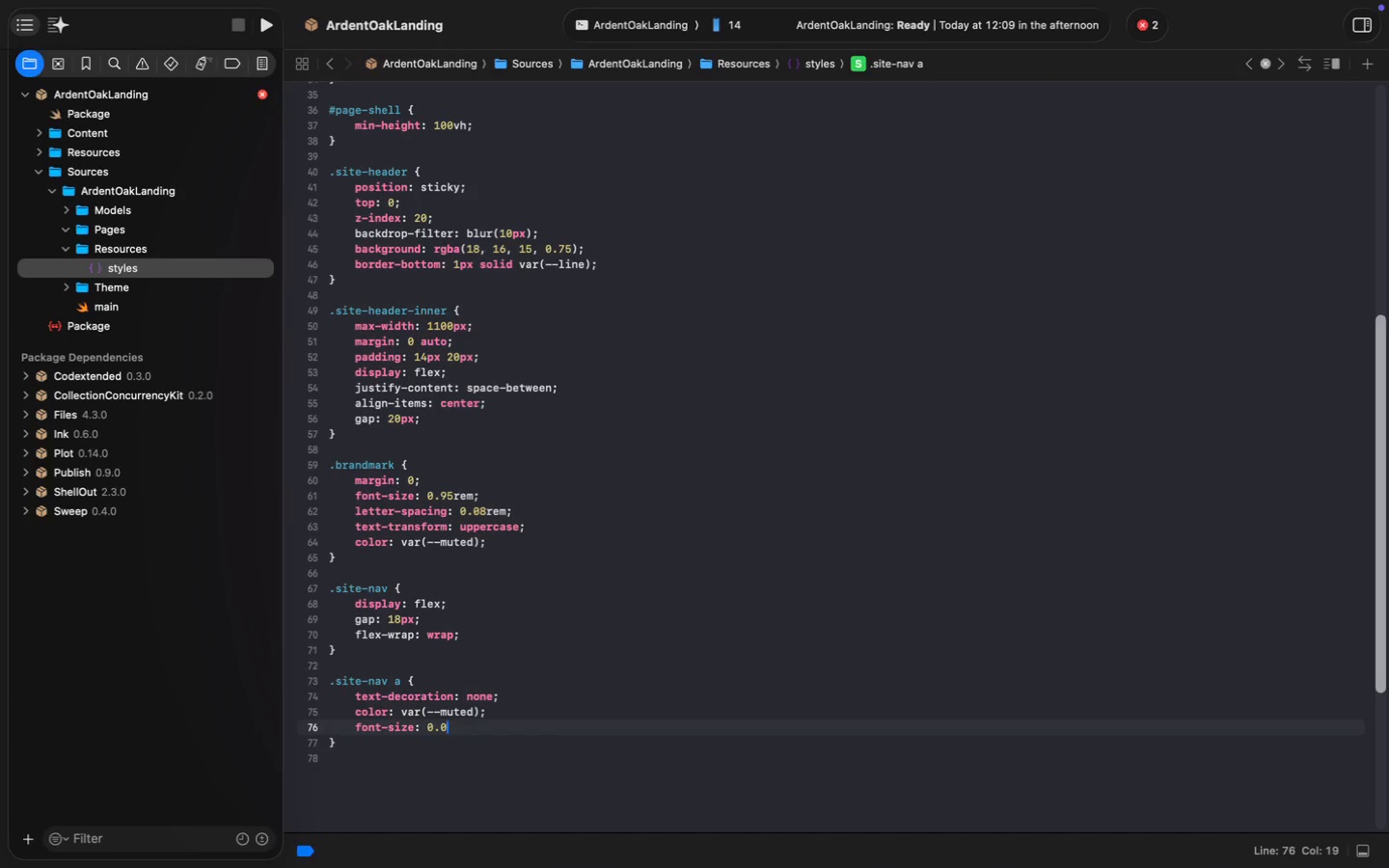 
key(ArrowDown)
 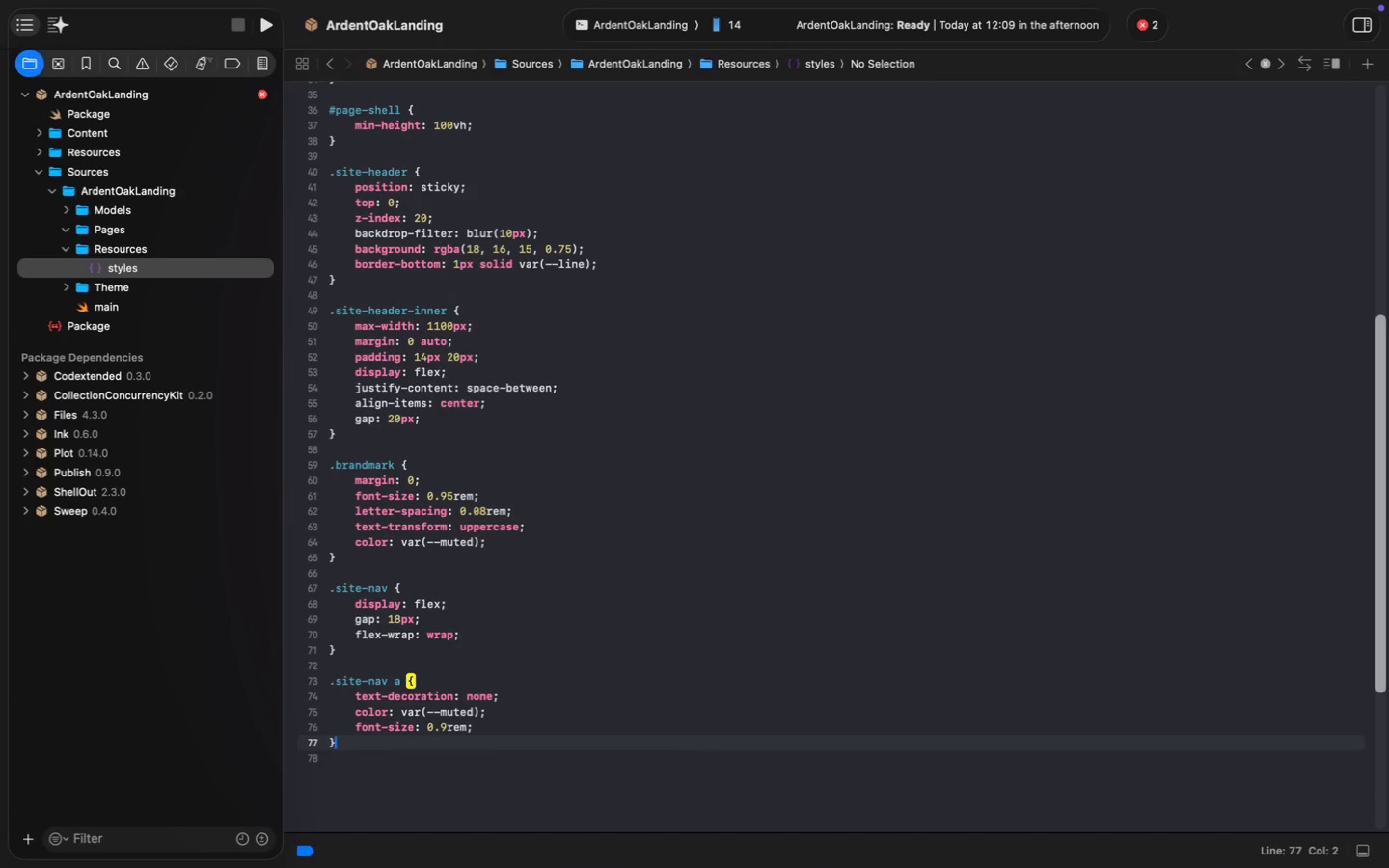 
key(Enter)
 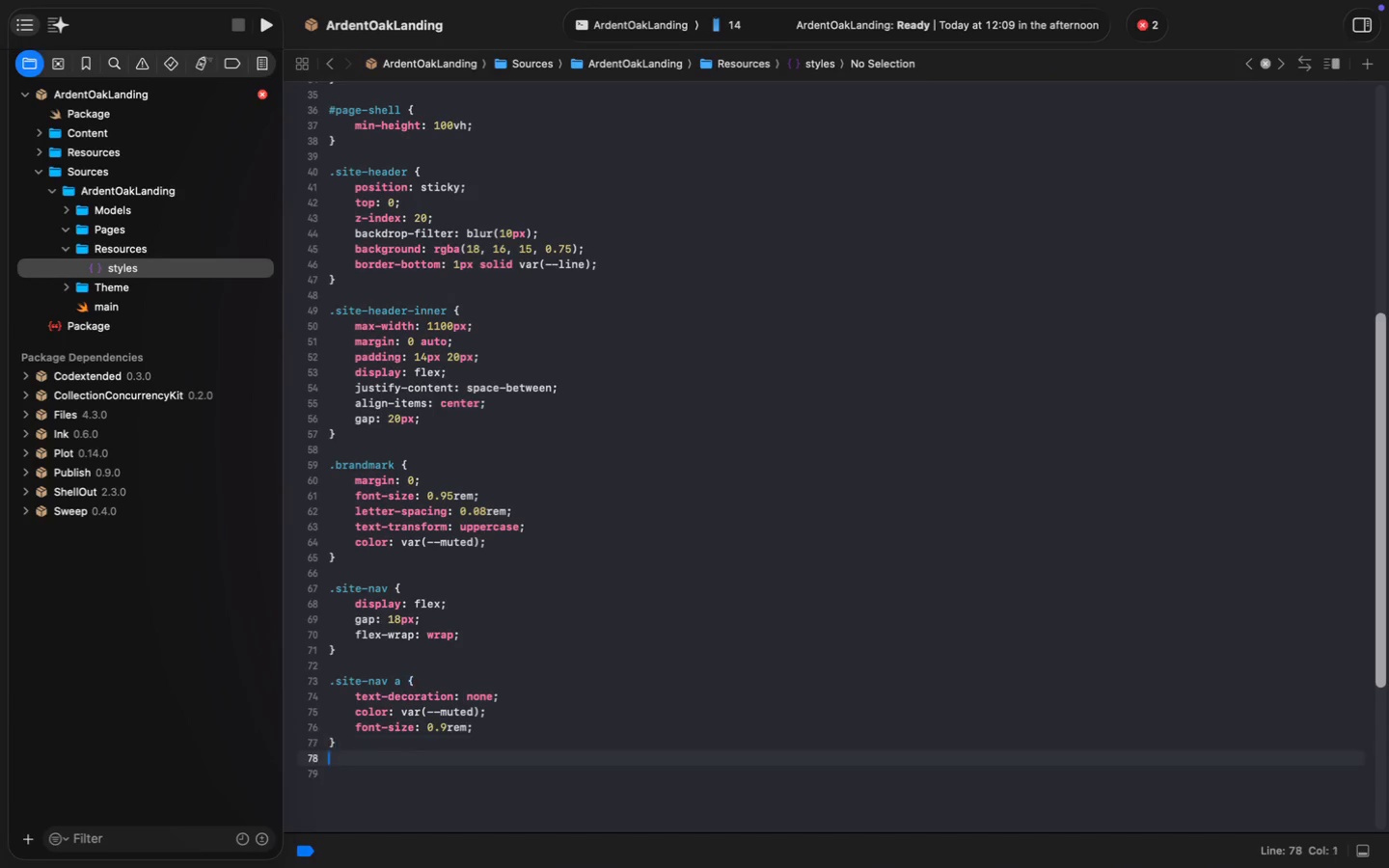 
key(Enter)
 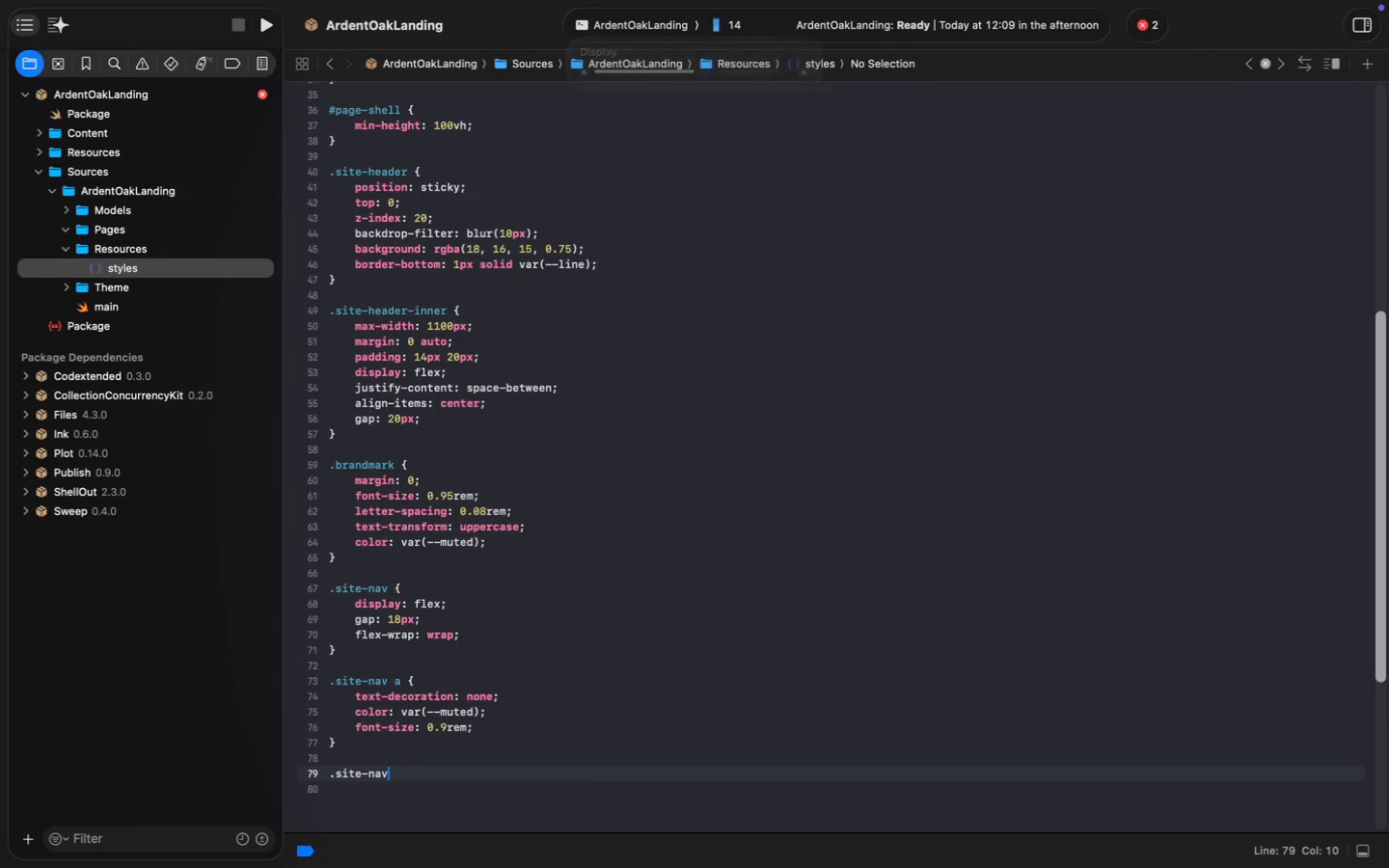 
type(.site-nav)
key(Escape)
type( a:hover,)
 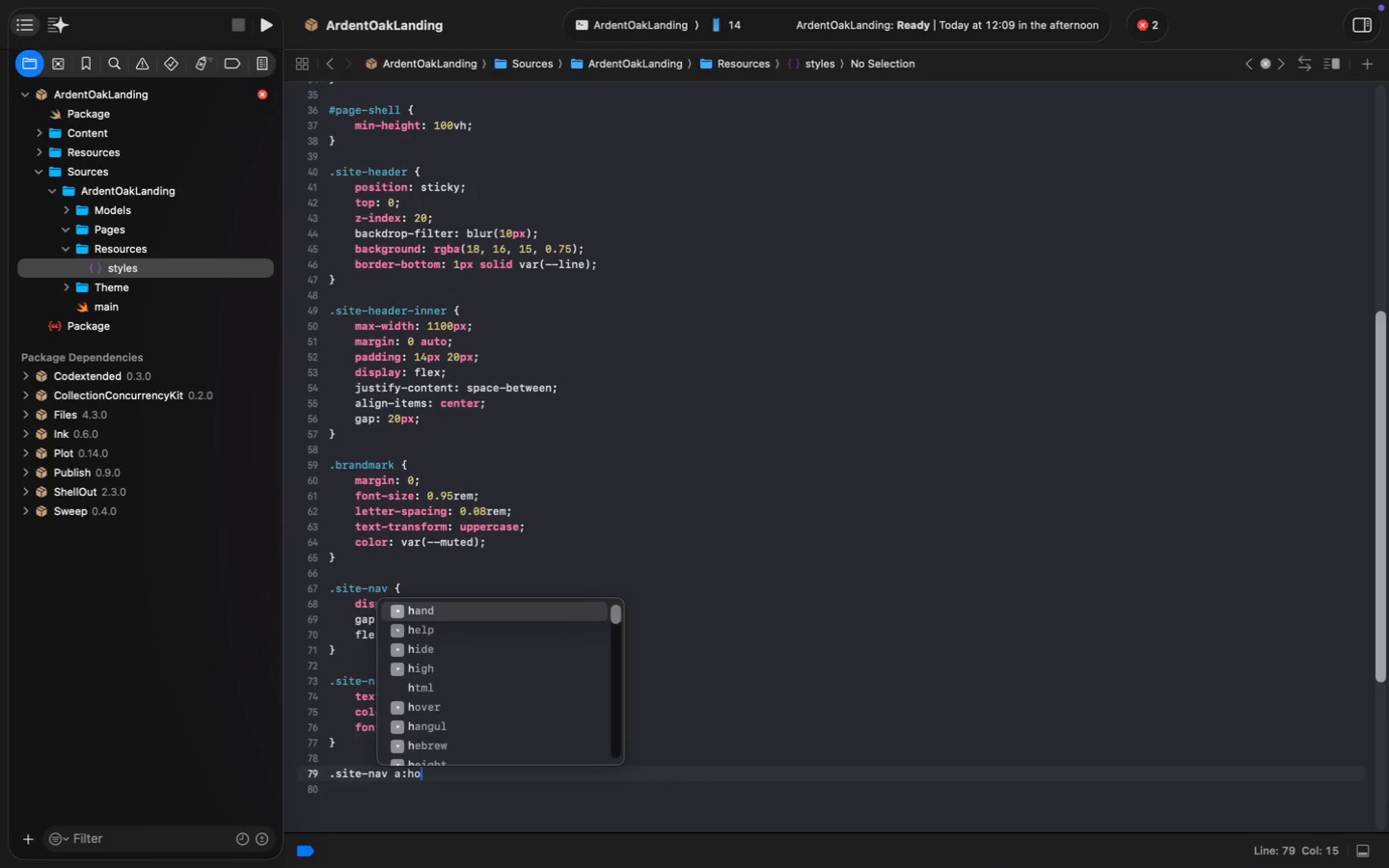 
key(Enter)
 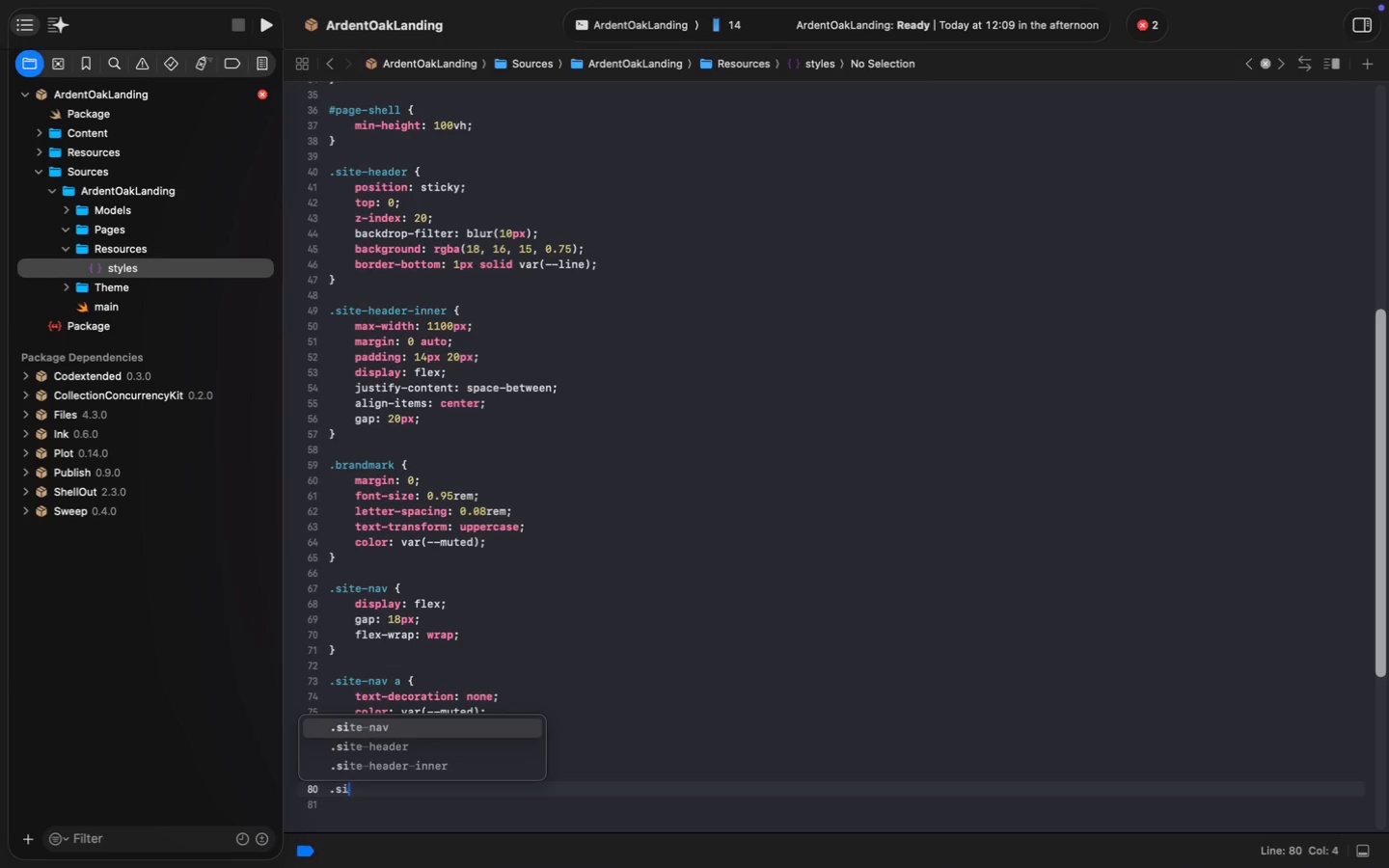 
type(.site-)
key(Tab)
type( a:focus-i)
key(Backspace)
type(visible {)
 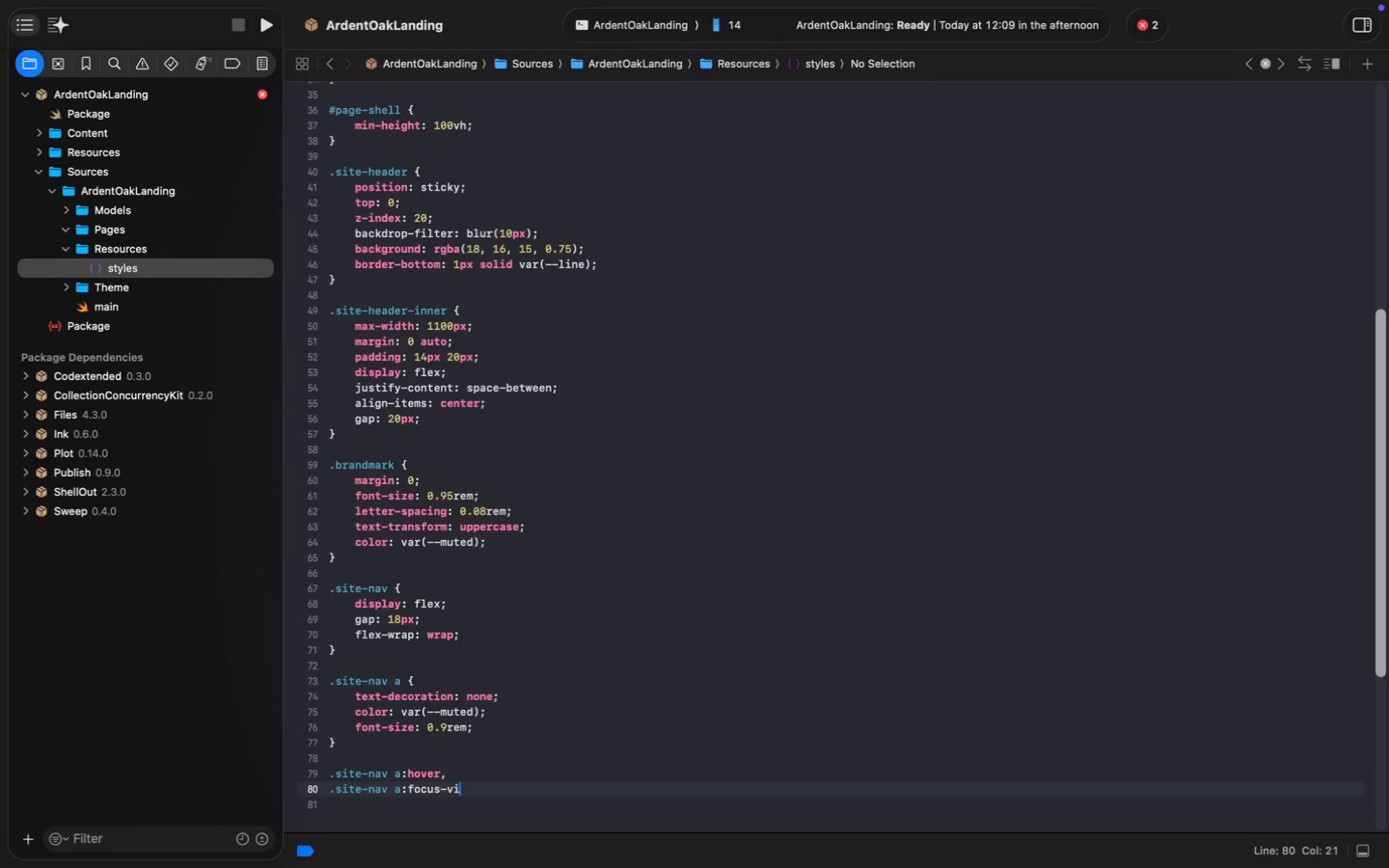 
 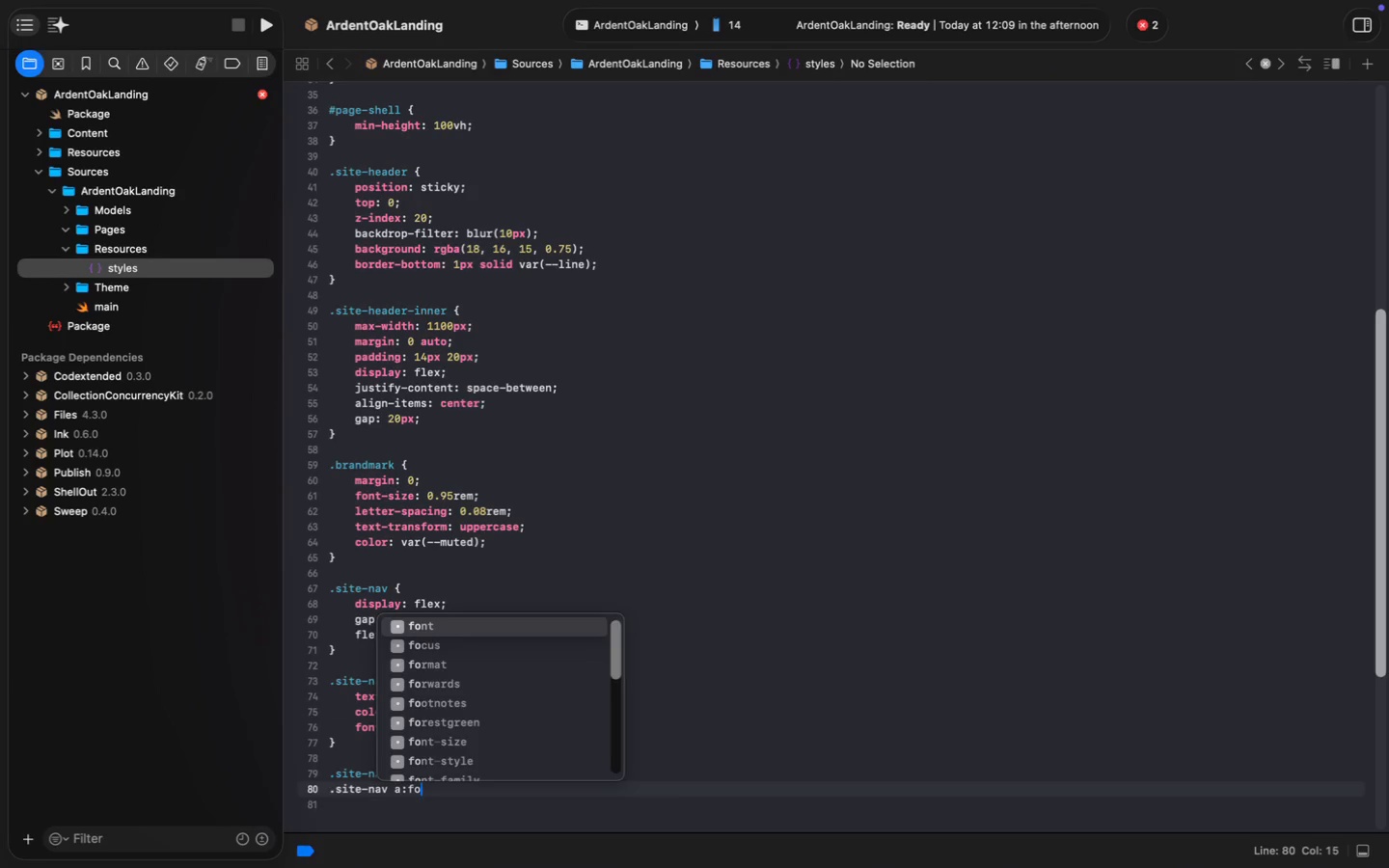 
key(Enter)
 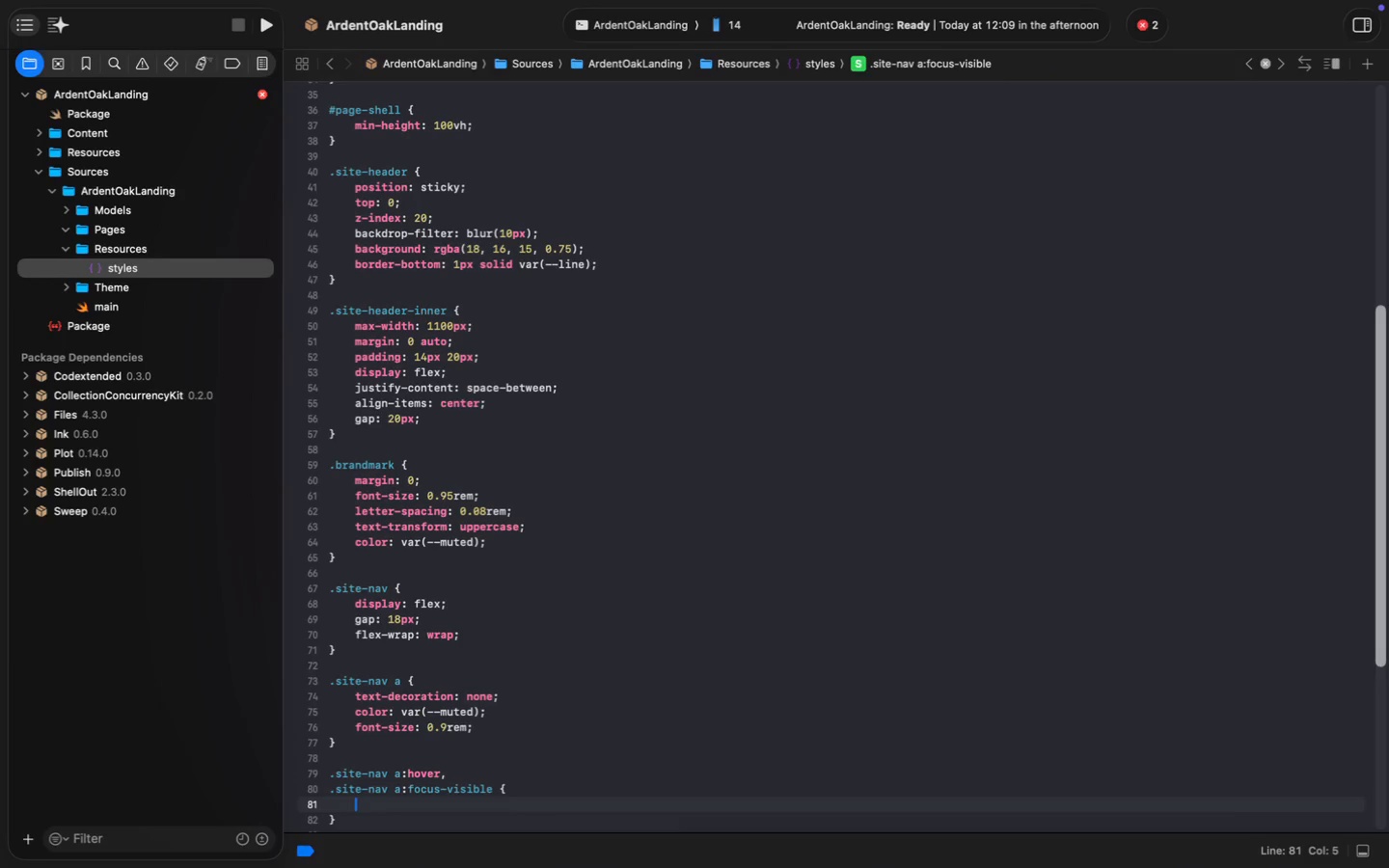 
scroll: coordinate [783, 489], scroll_direction: down, amount: 45.0
 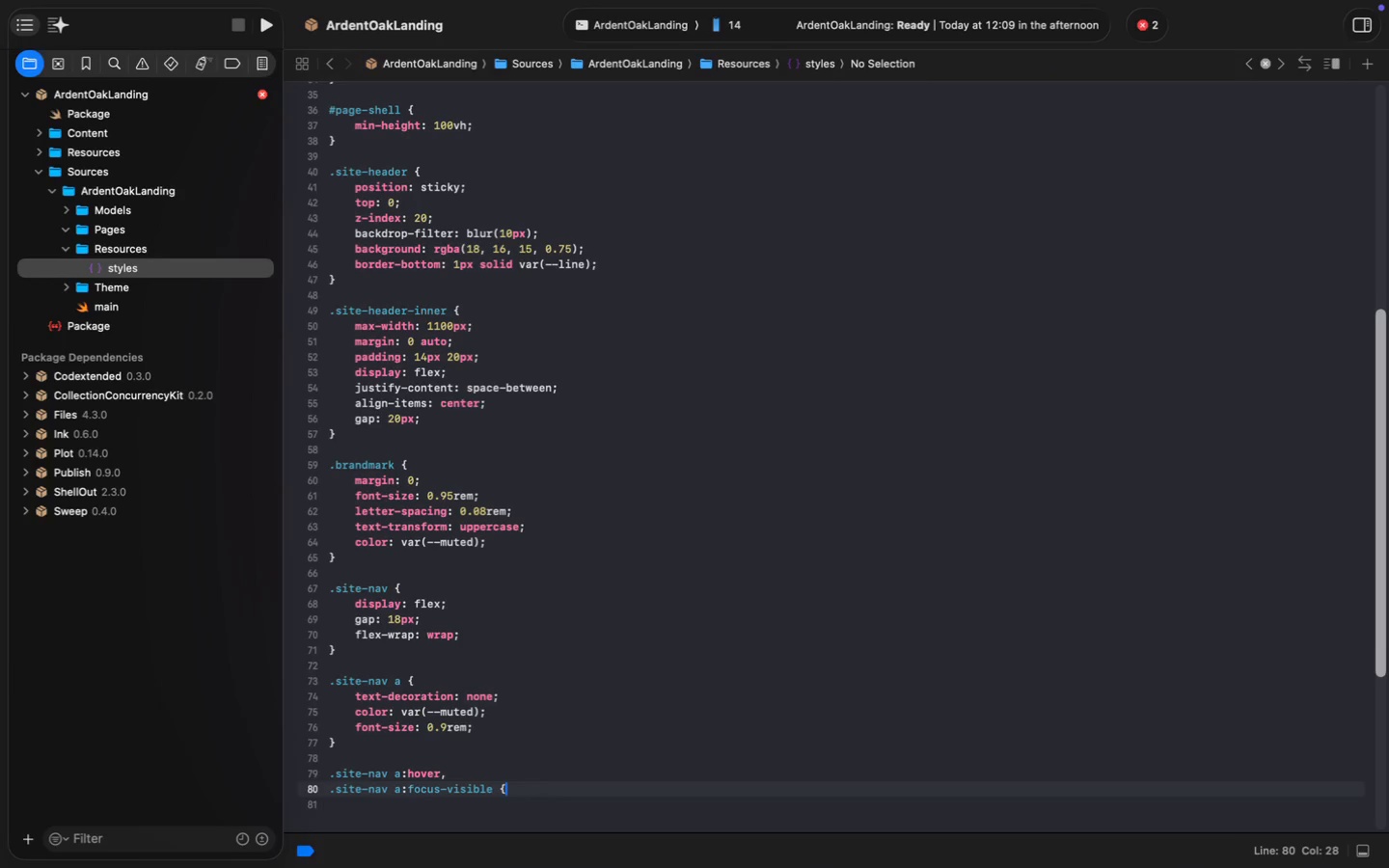 
type(color: var(--t)
 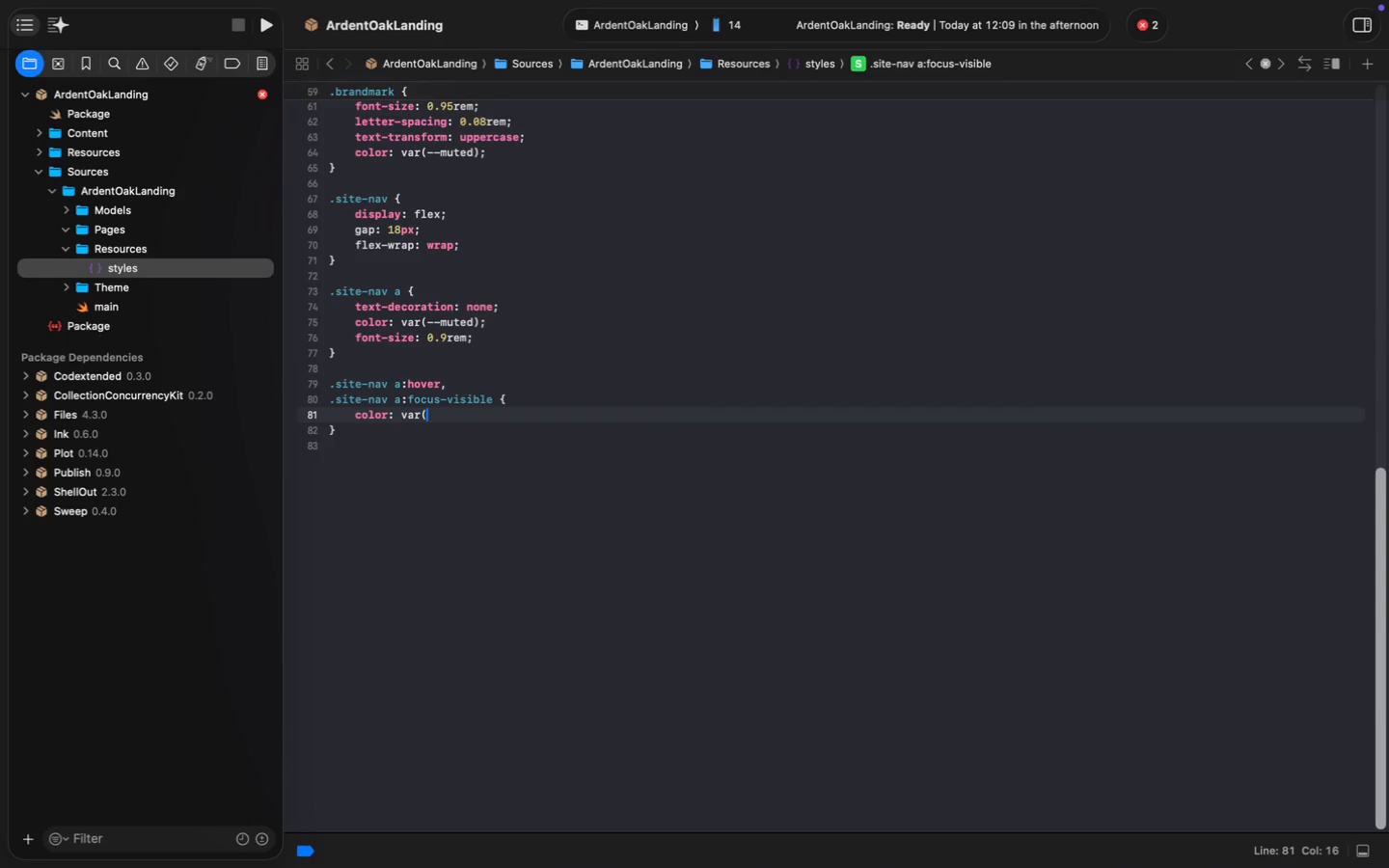 
 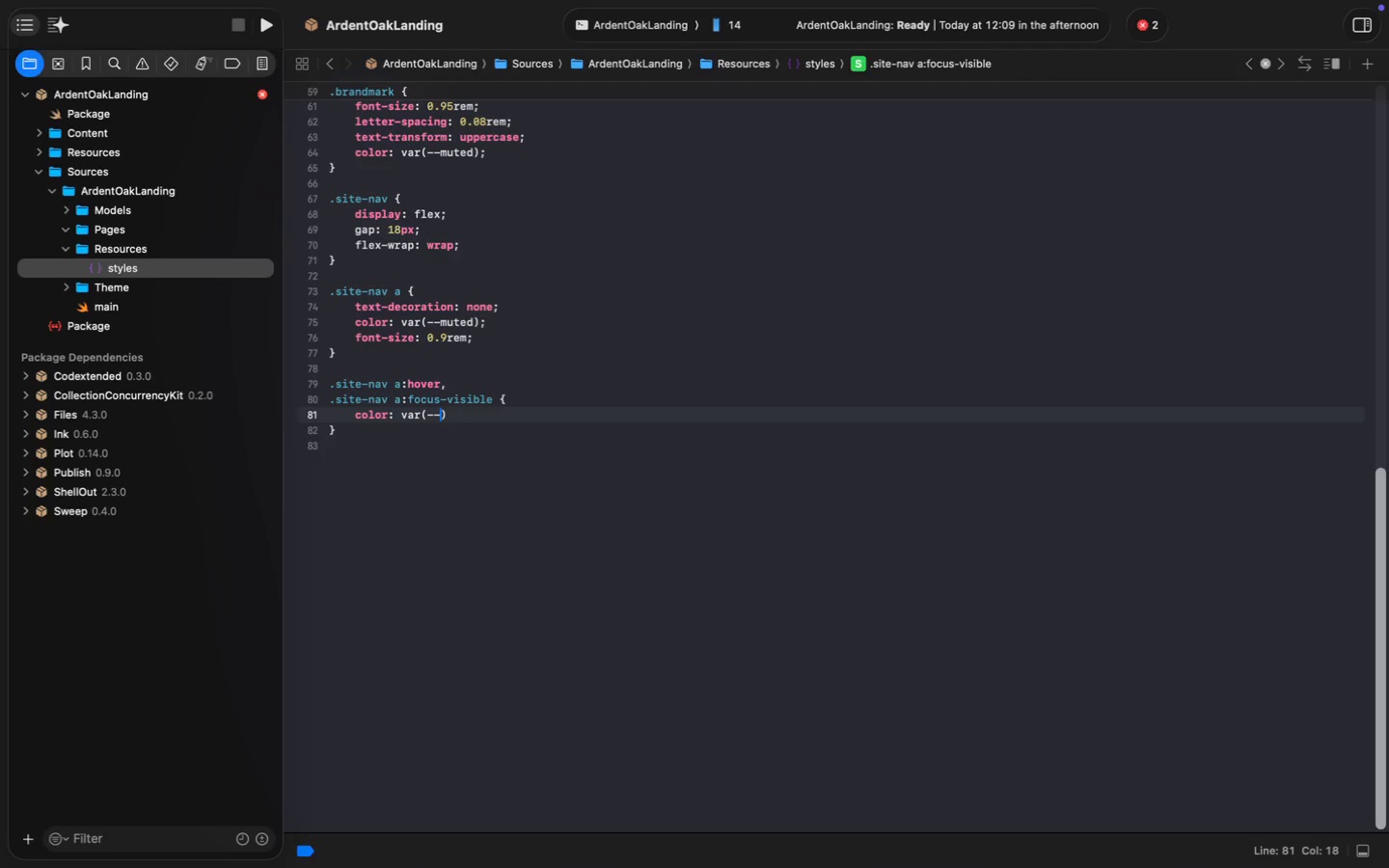 
key(Enter)
 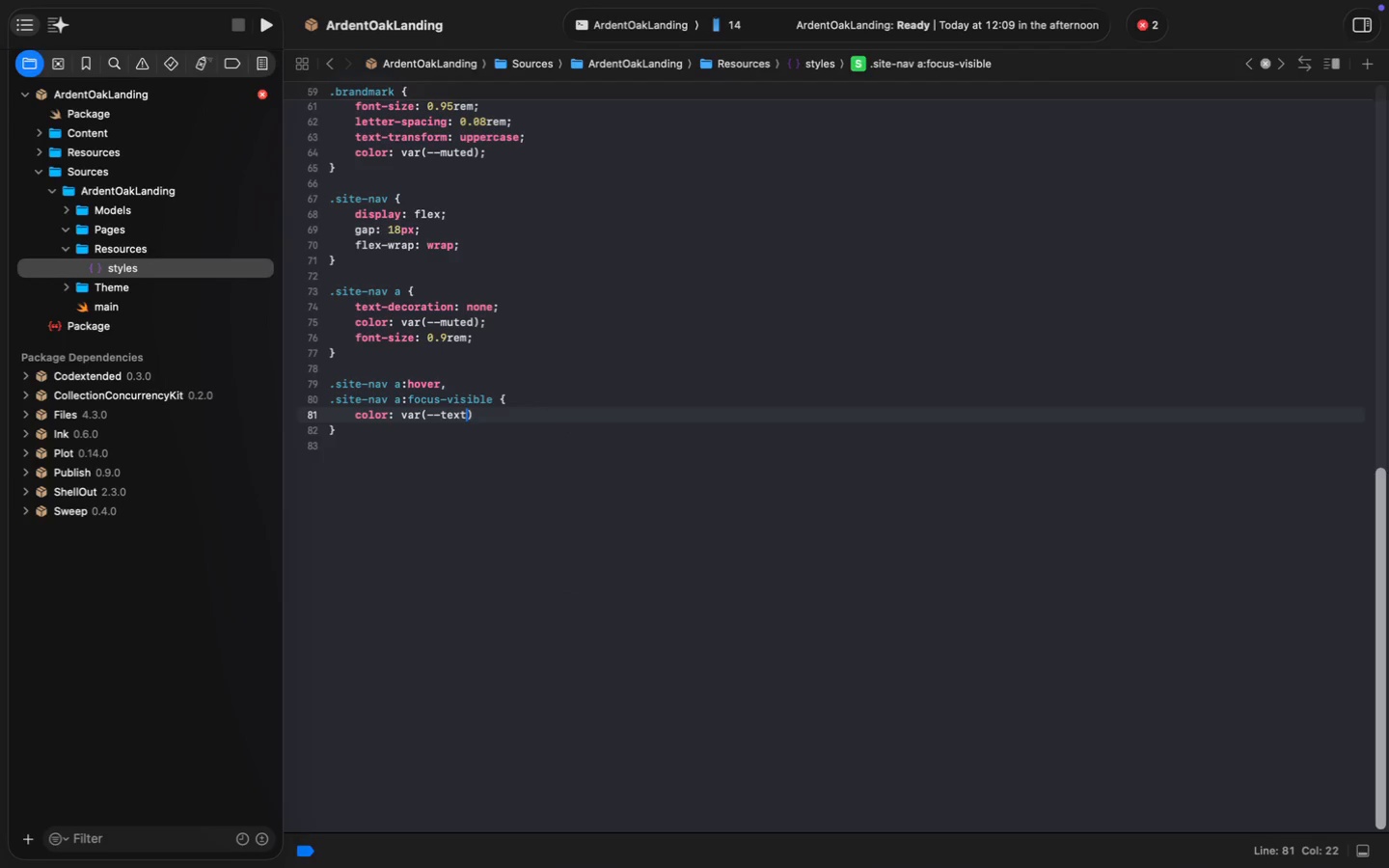 
key(ArrowRight)
 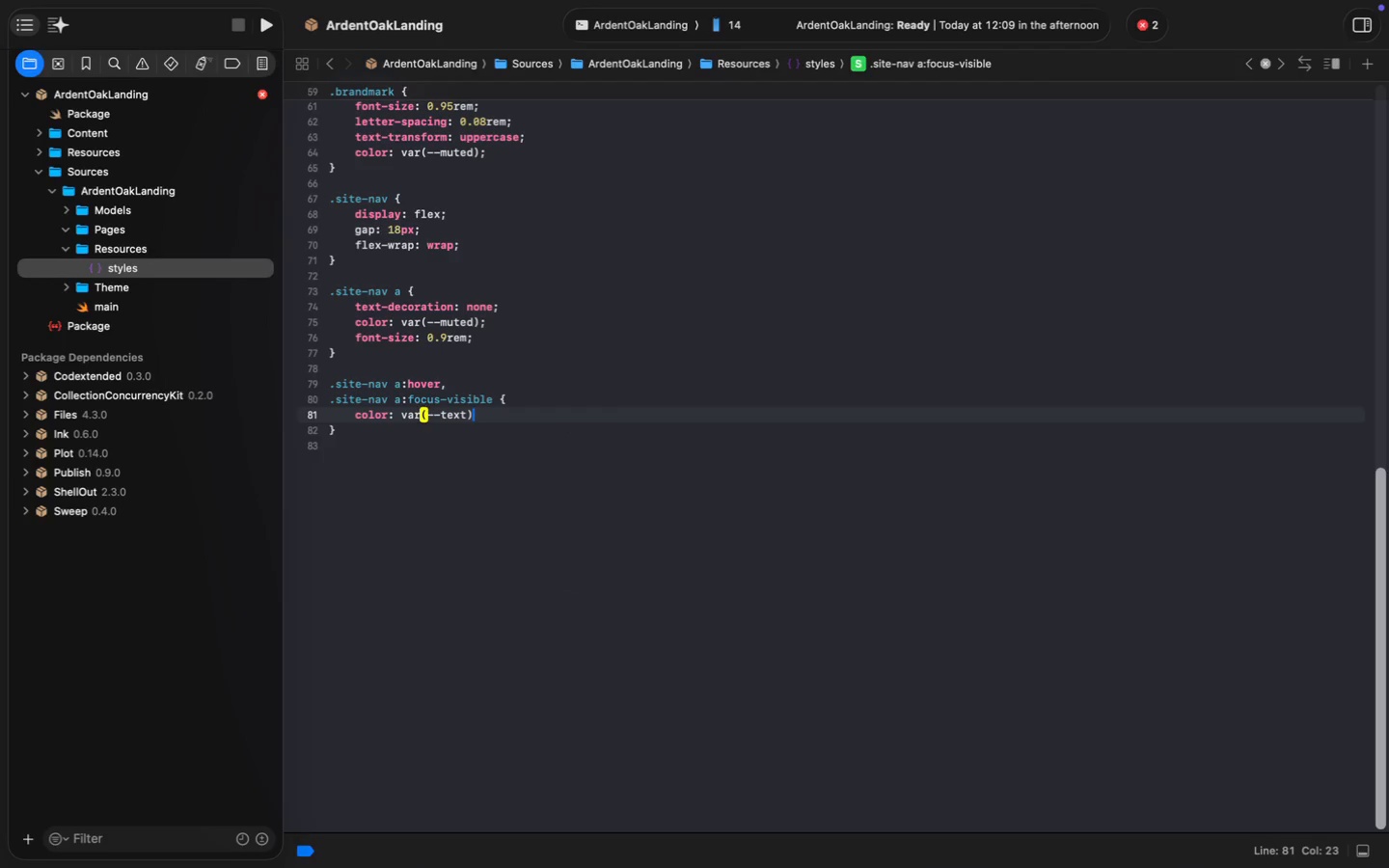 
key(Semicolon)
 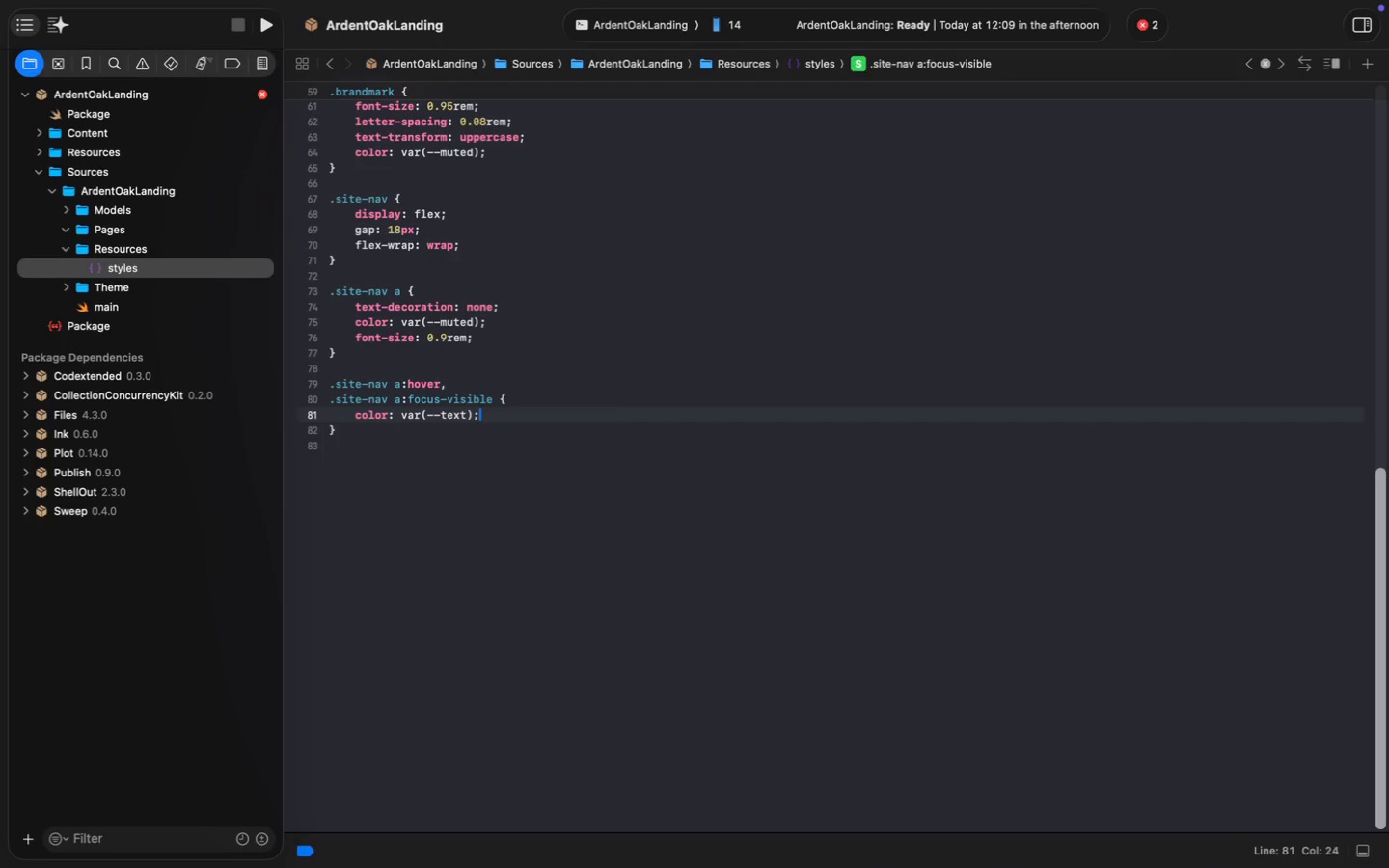 
key(ArrowDown)
 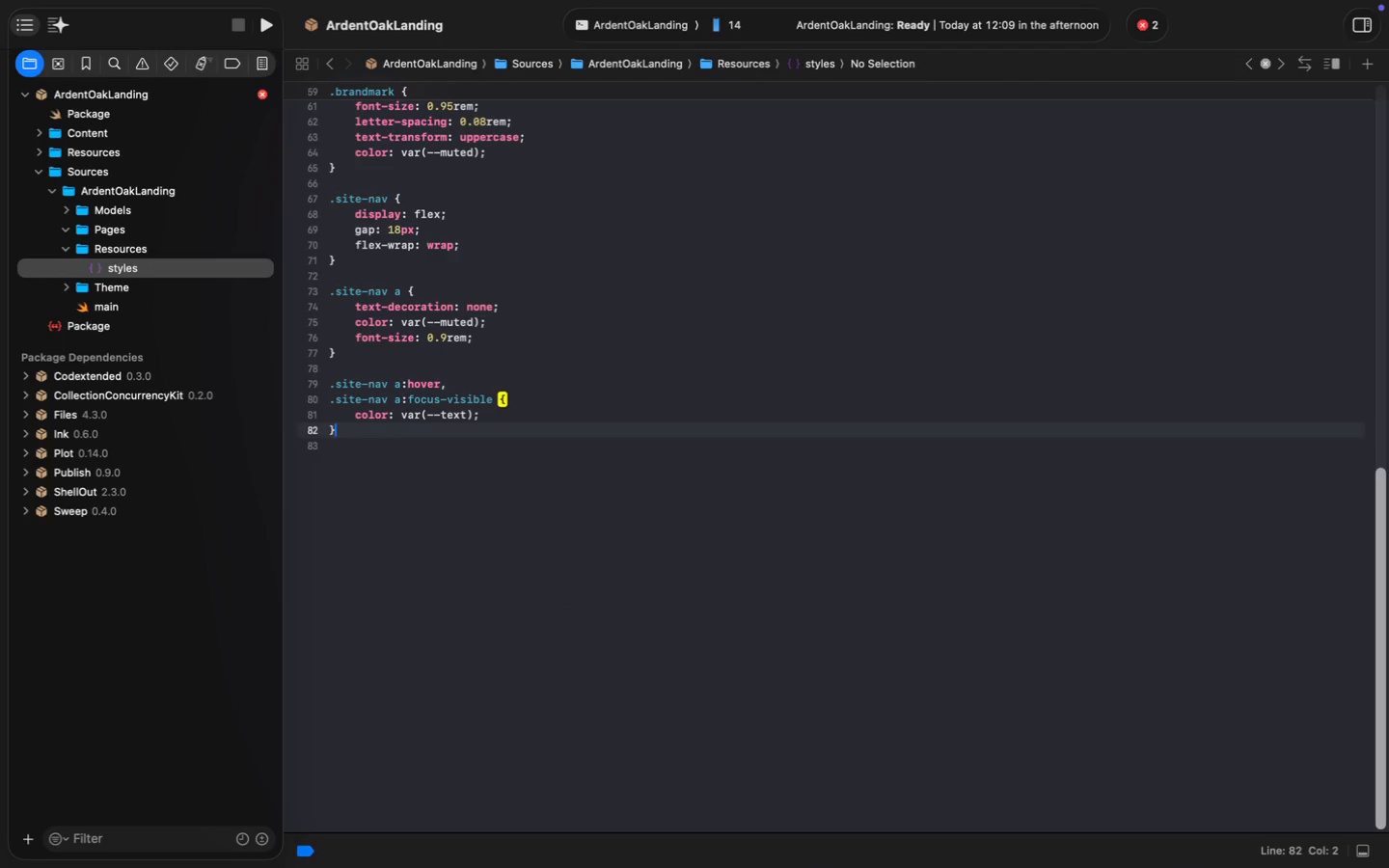 
key(Enter)
 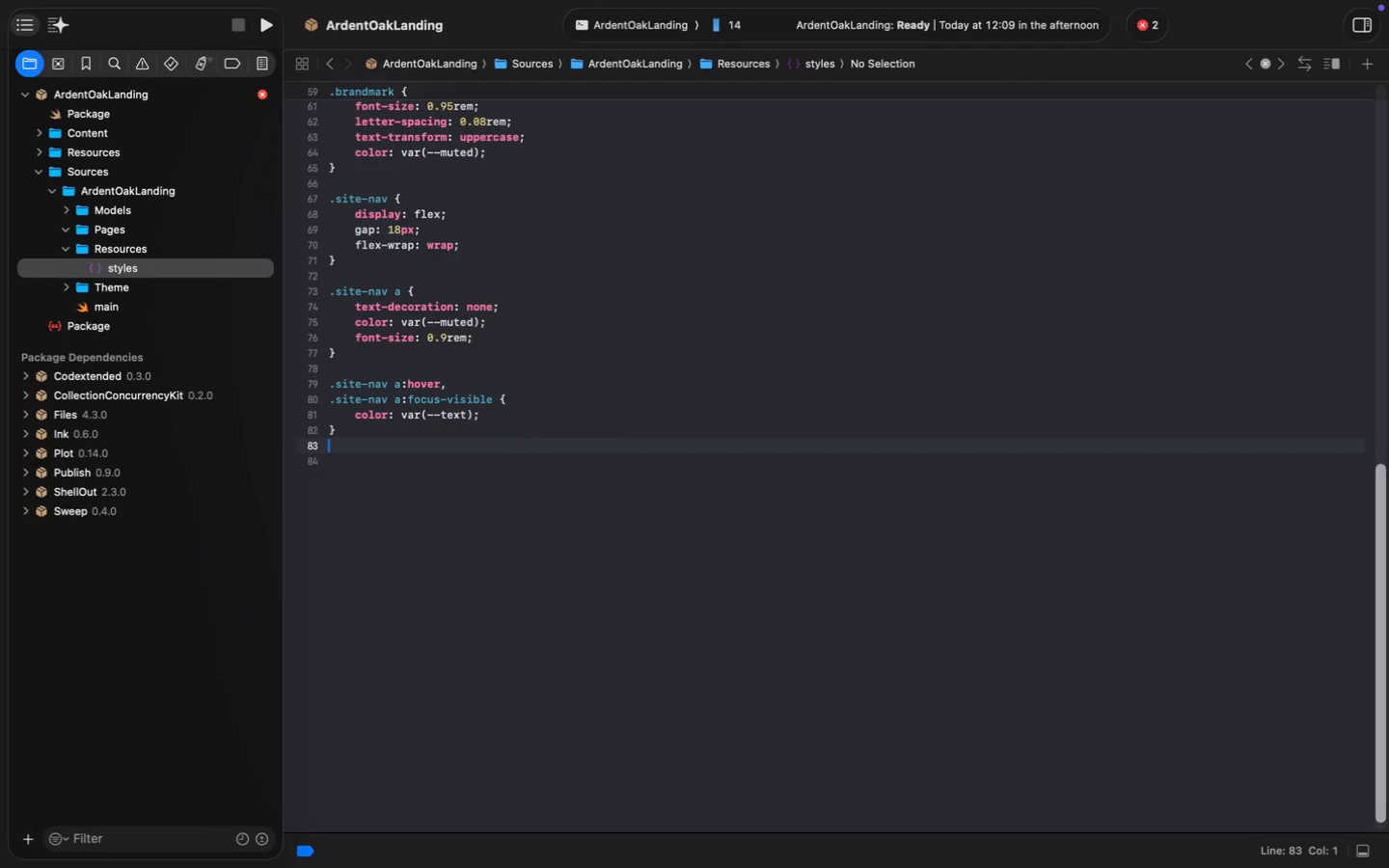 
key(Enter)
 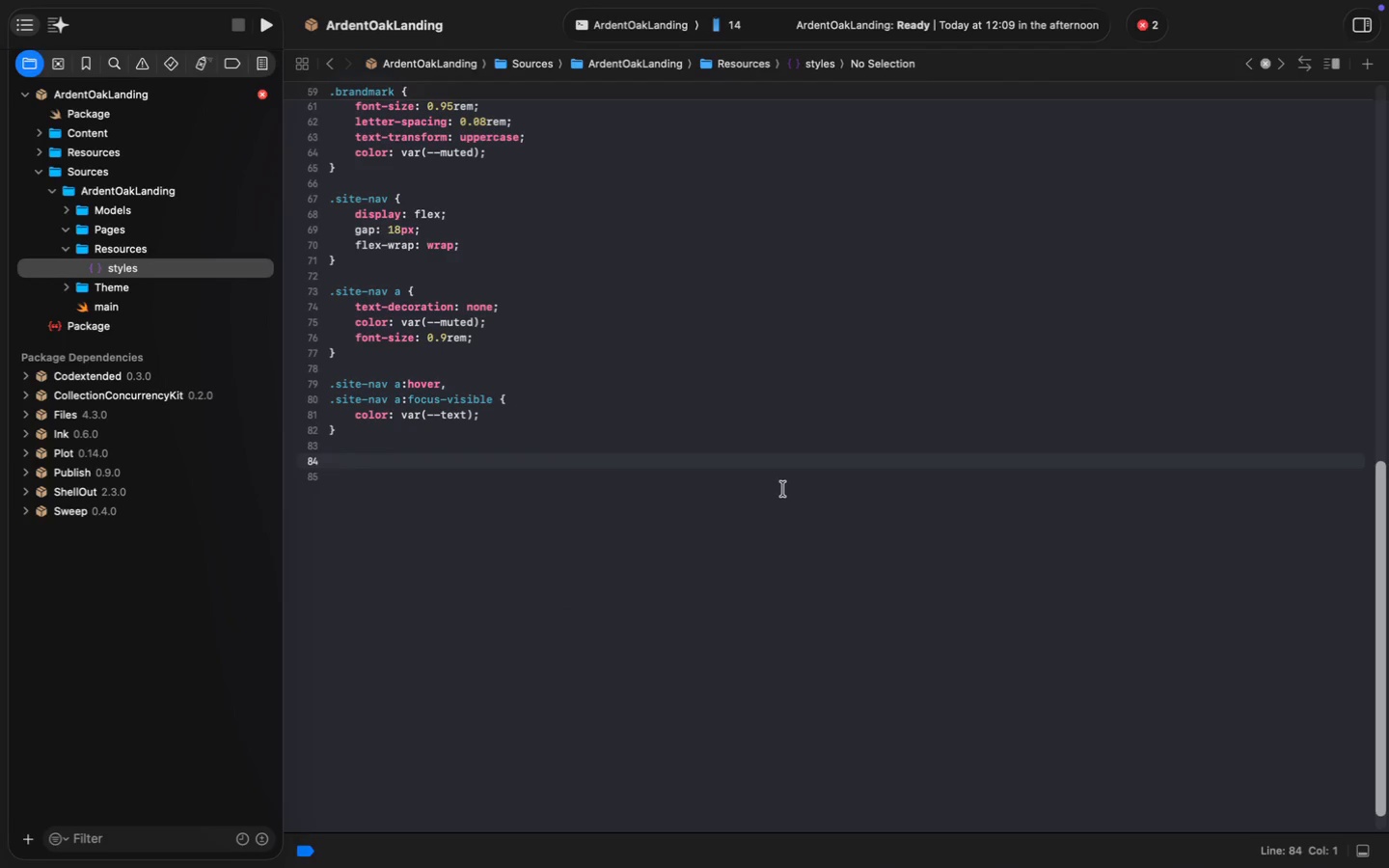 
wait(8.42)
 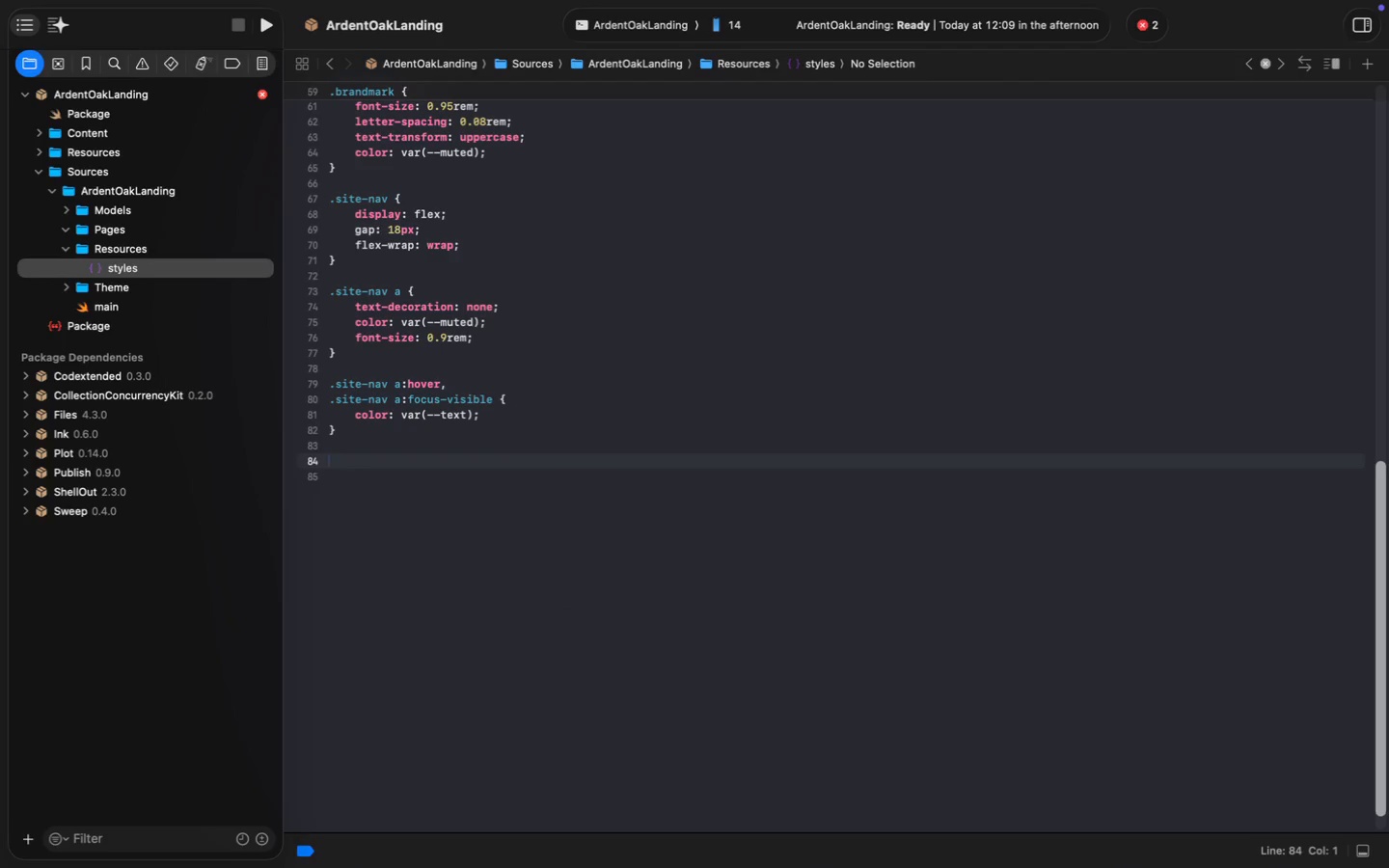 
type(.hero,)
 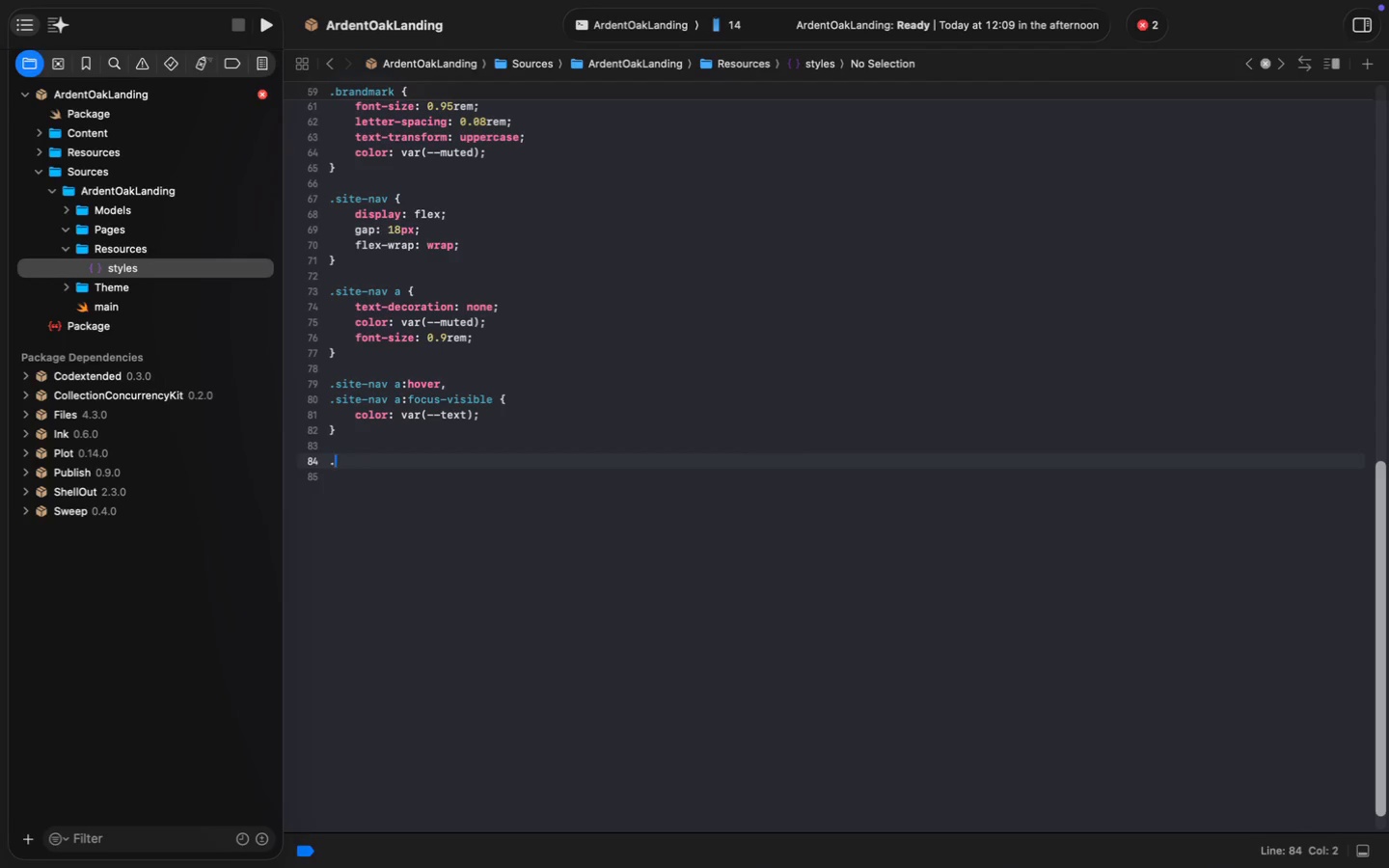 
key(Enter)
 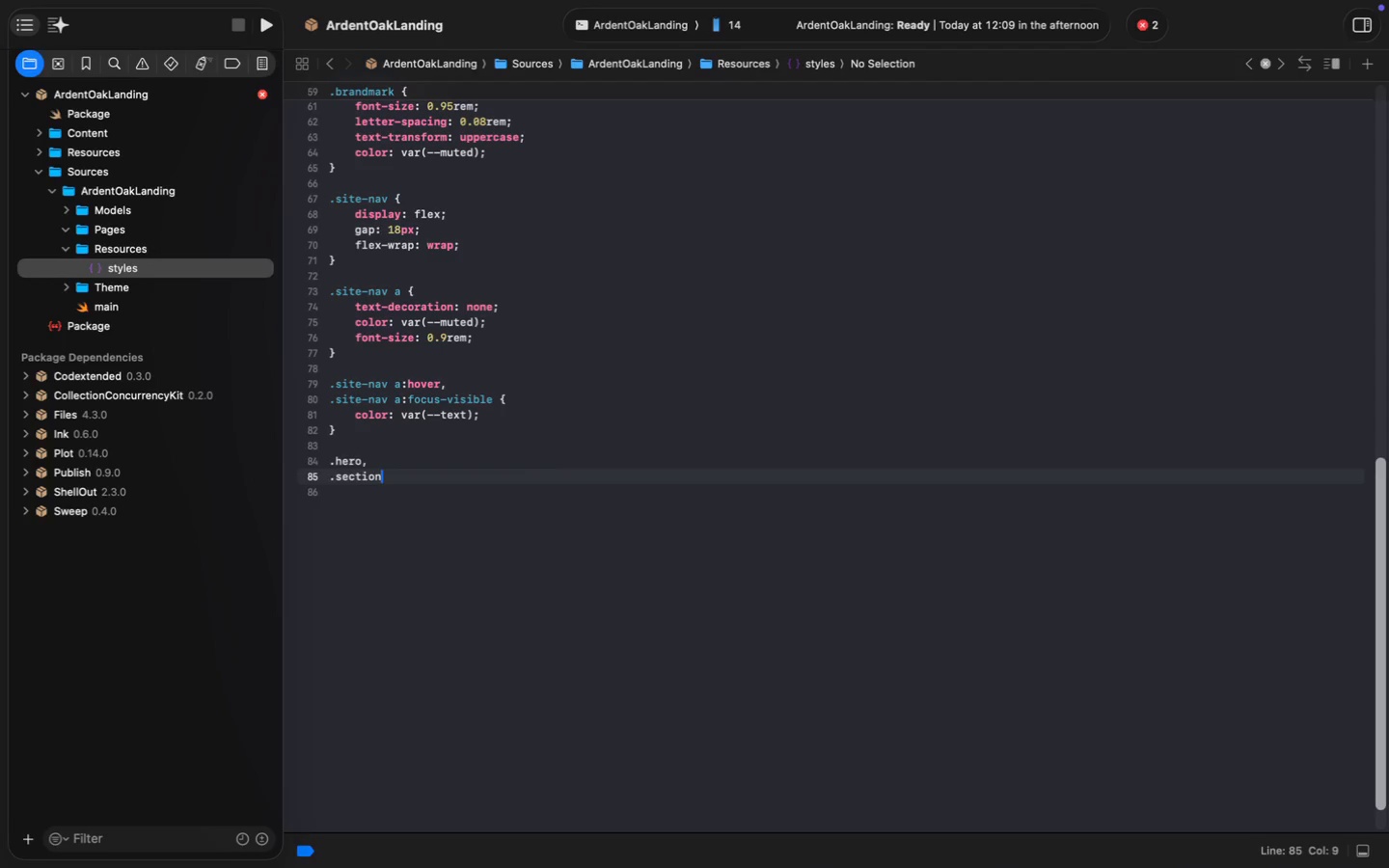 
type(.section-shell {)
 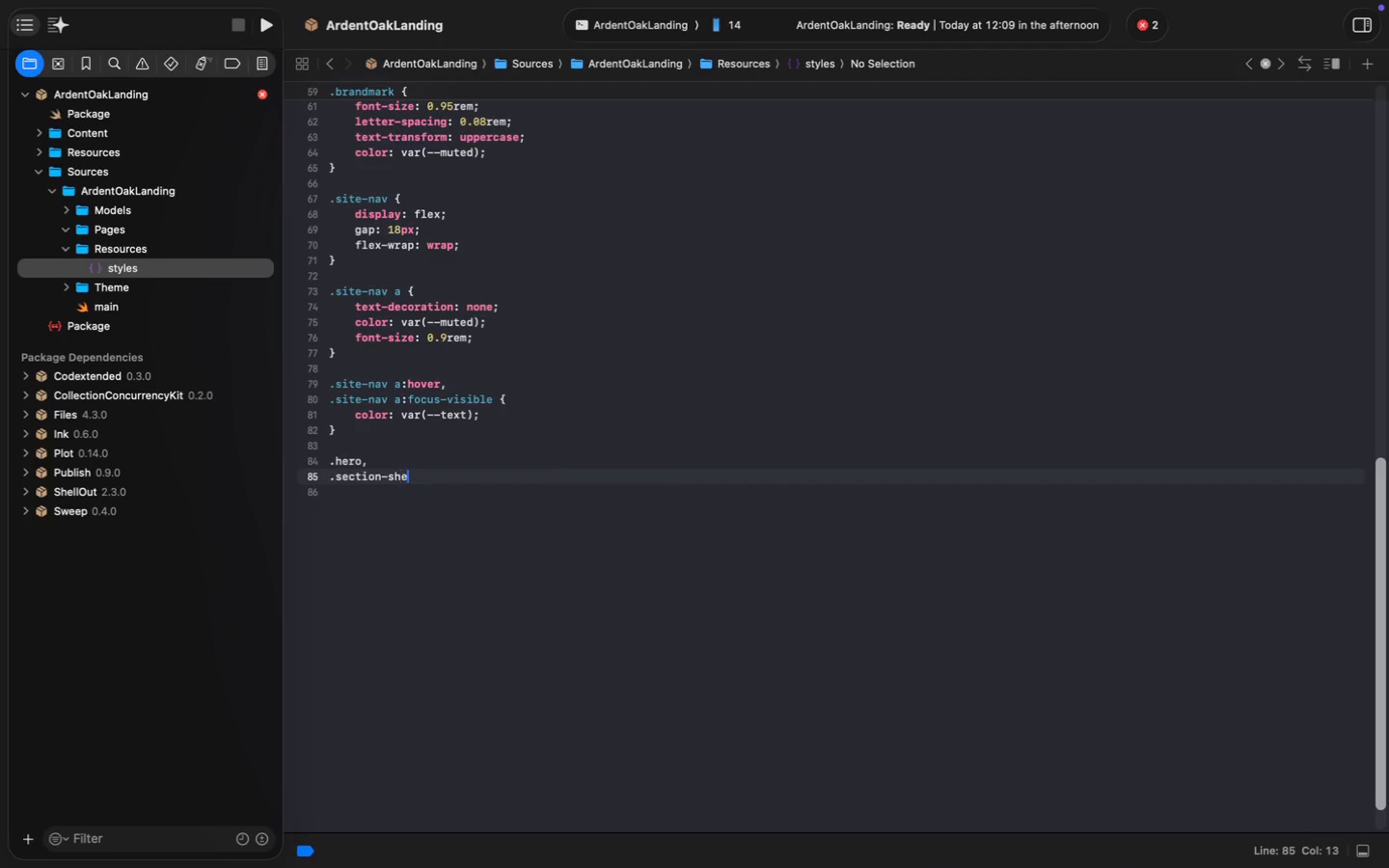 
 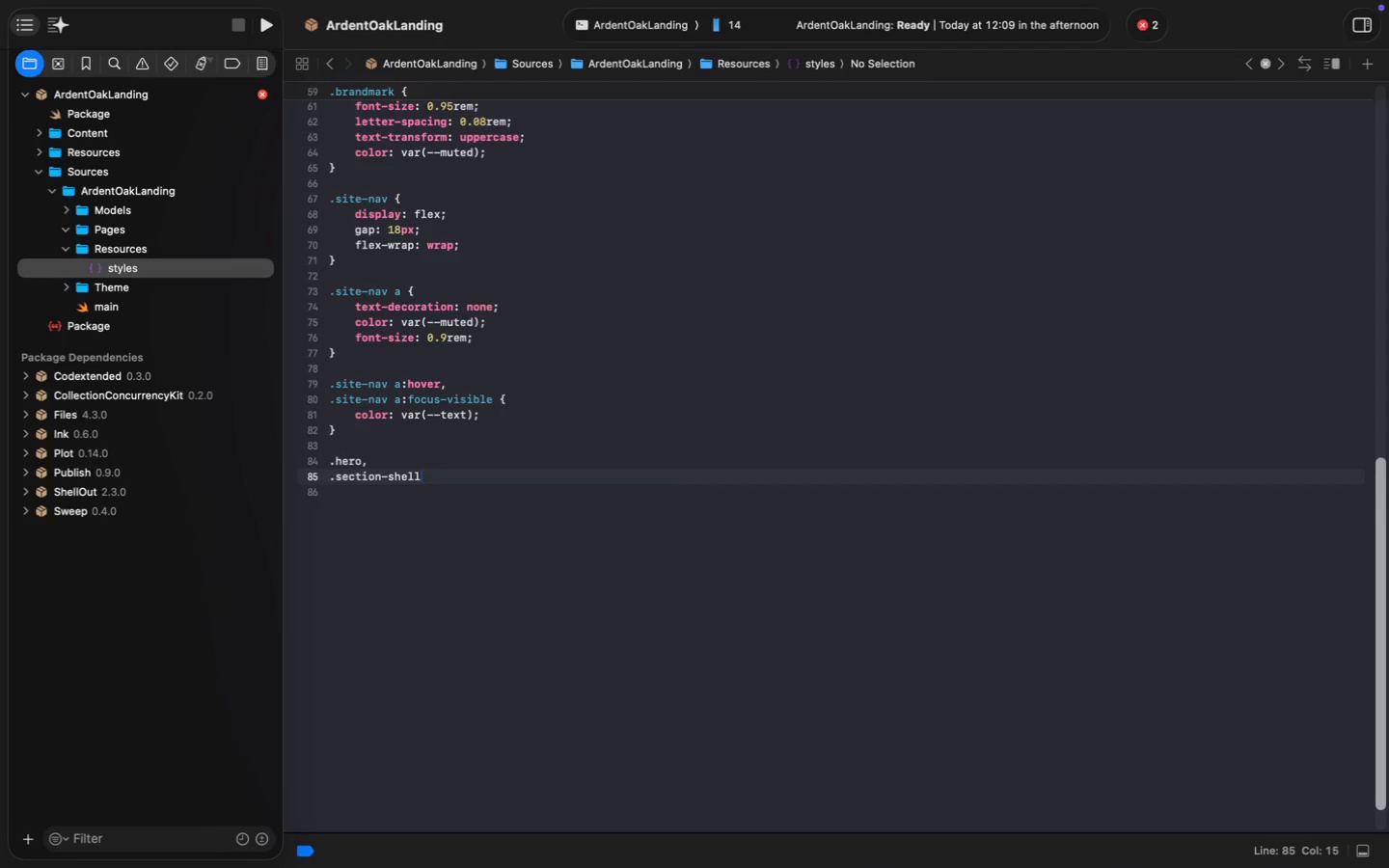 
key(Enter)
 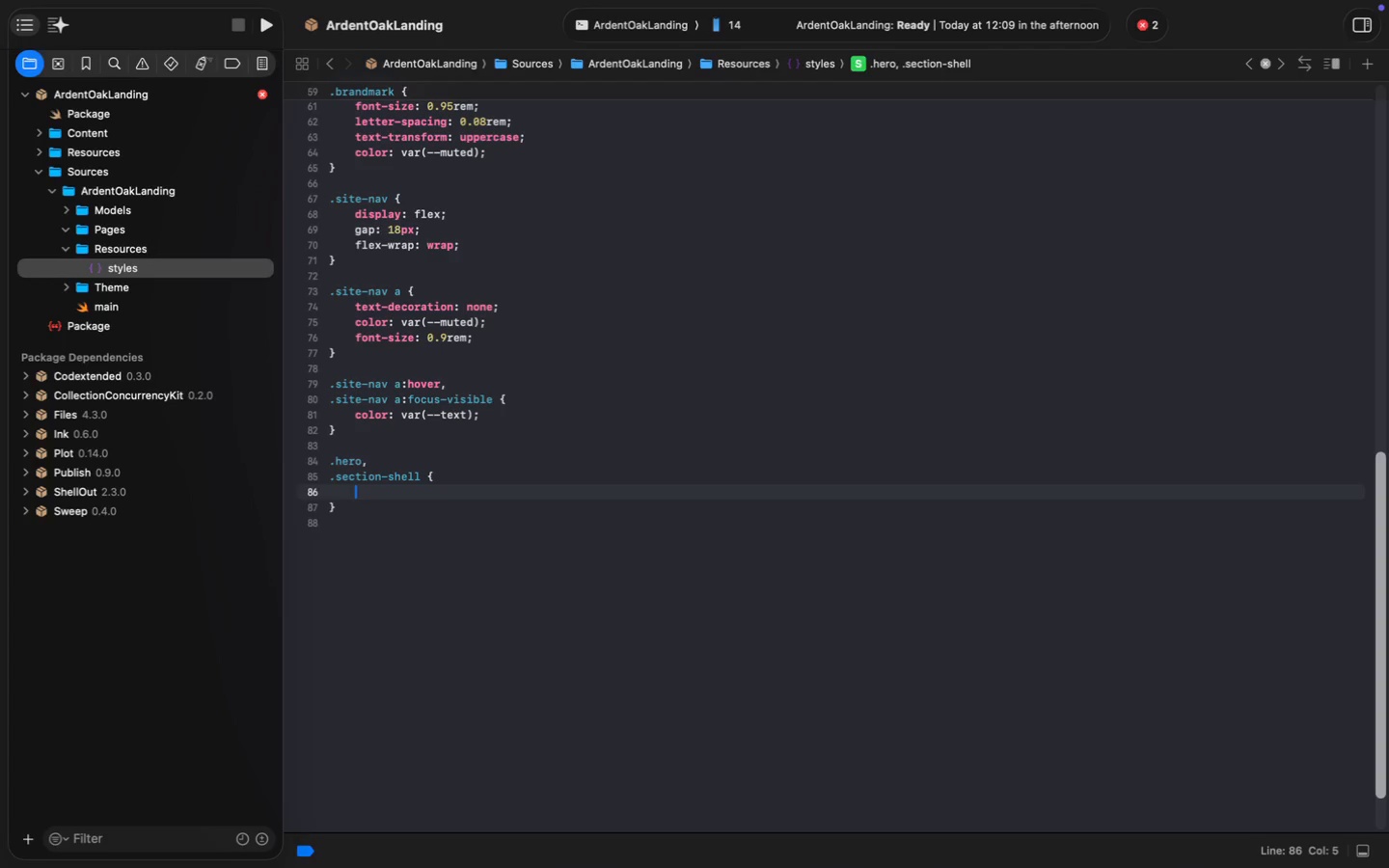 
type(max-w)
 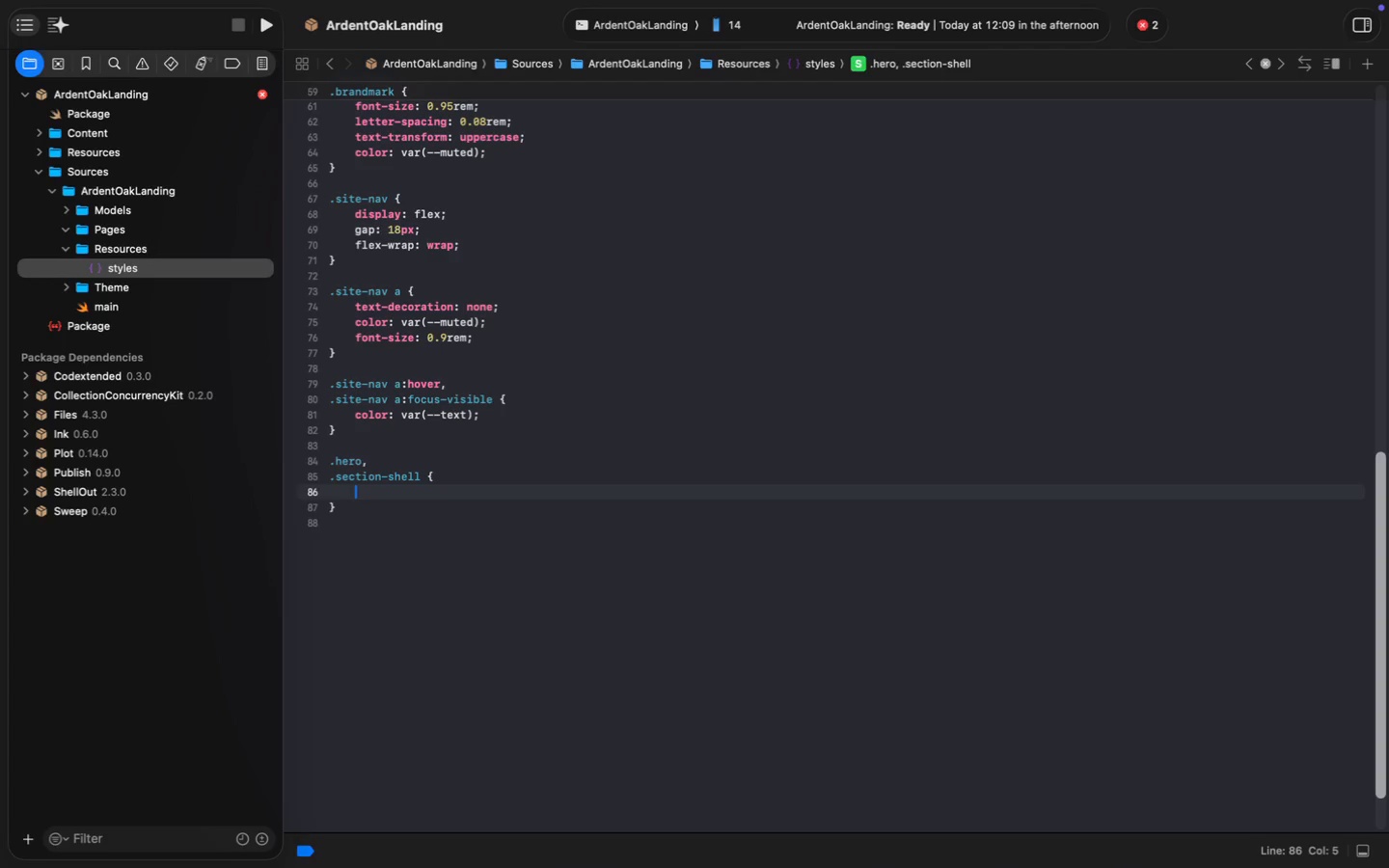 
key(Enter)
 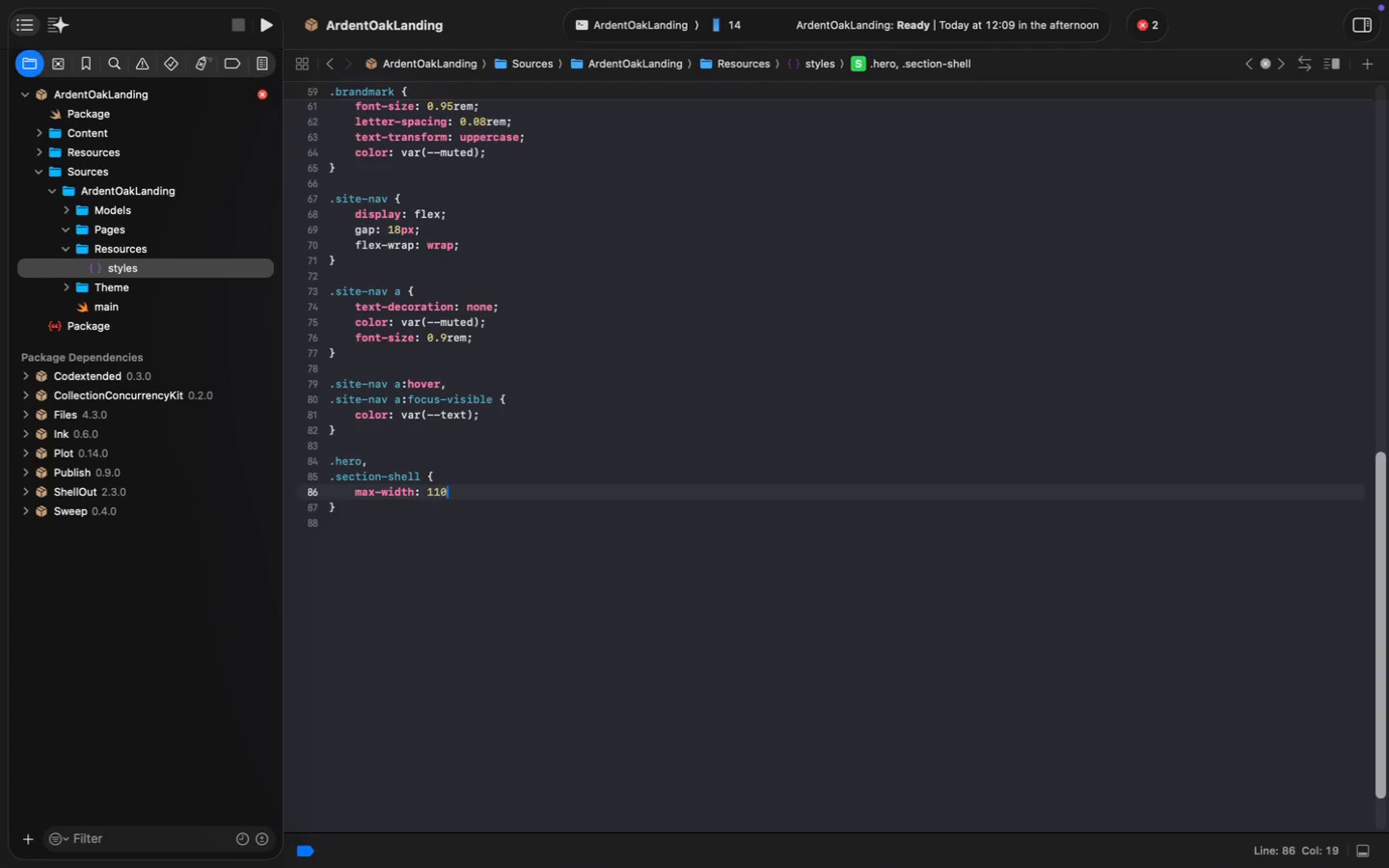 
type(: 1100px;)
 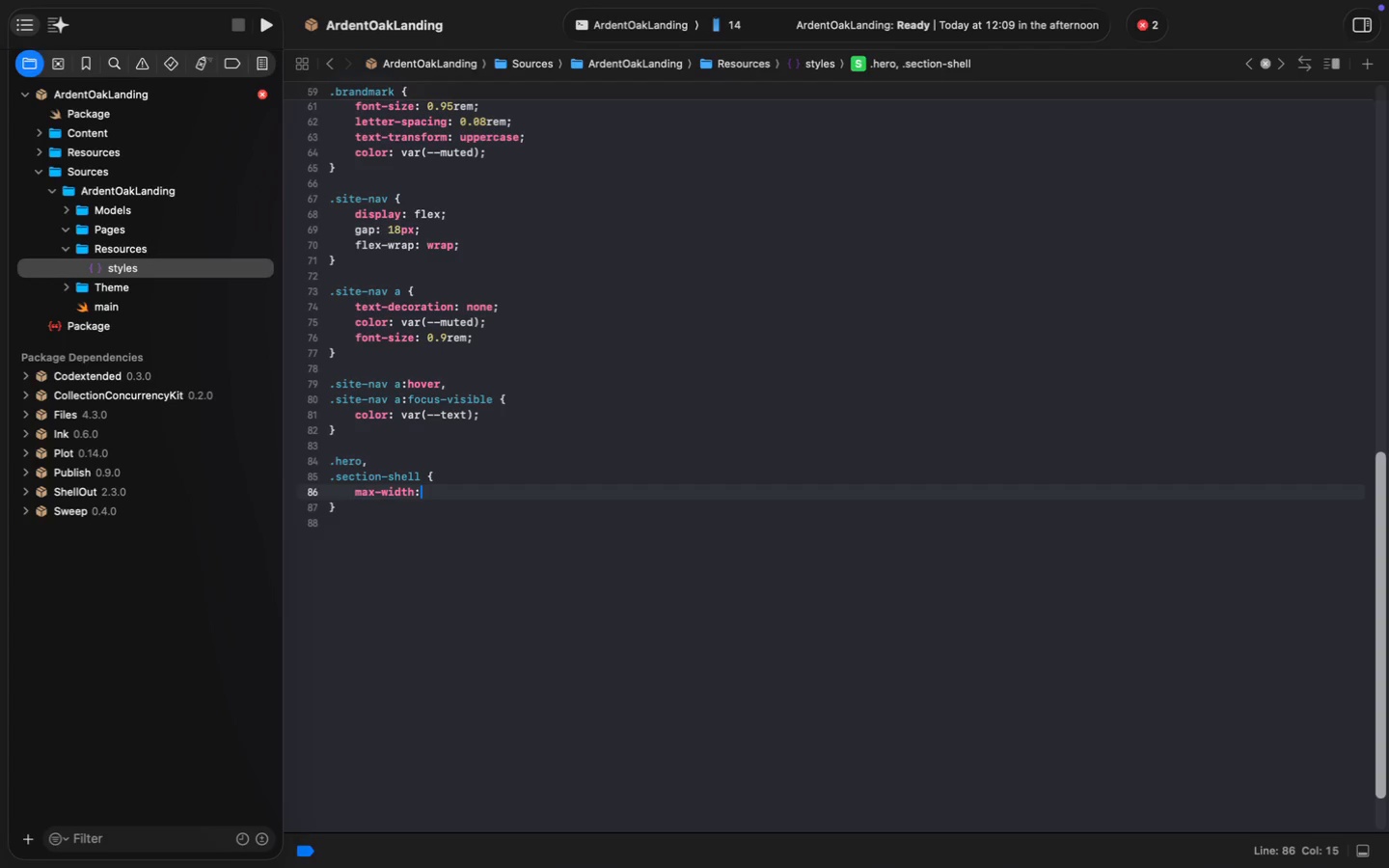 
key(Enter)
 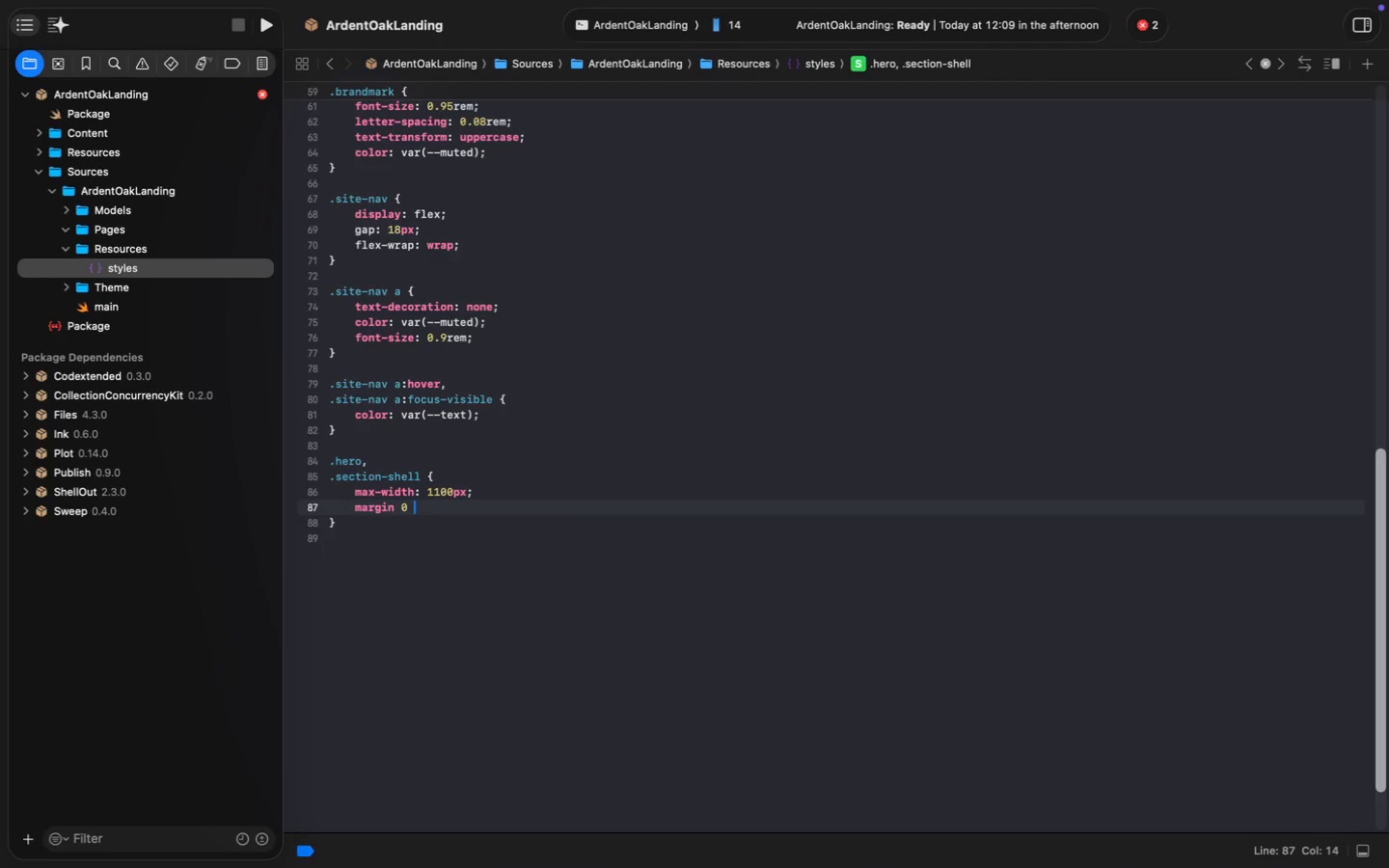 
type(margin 0 auto;)
 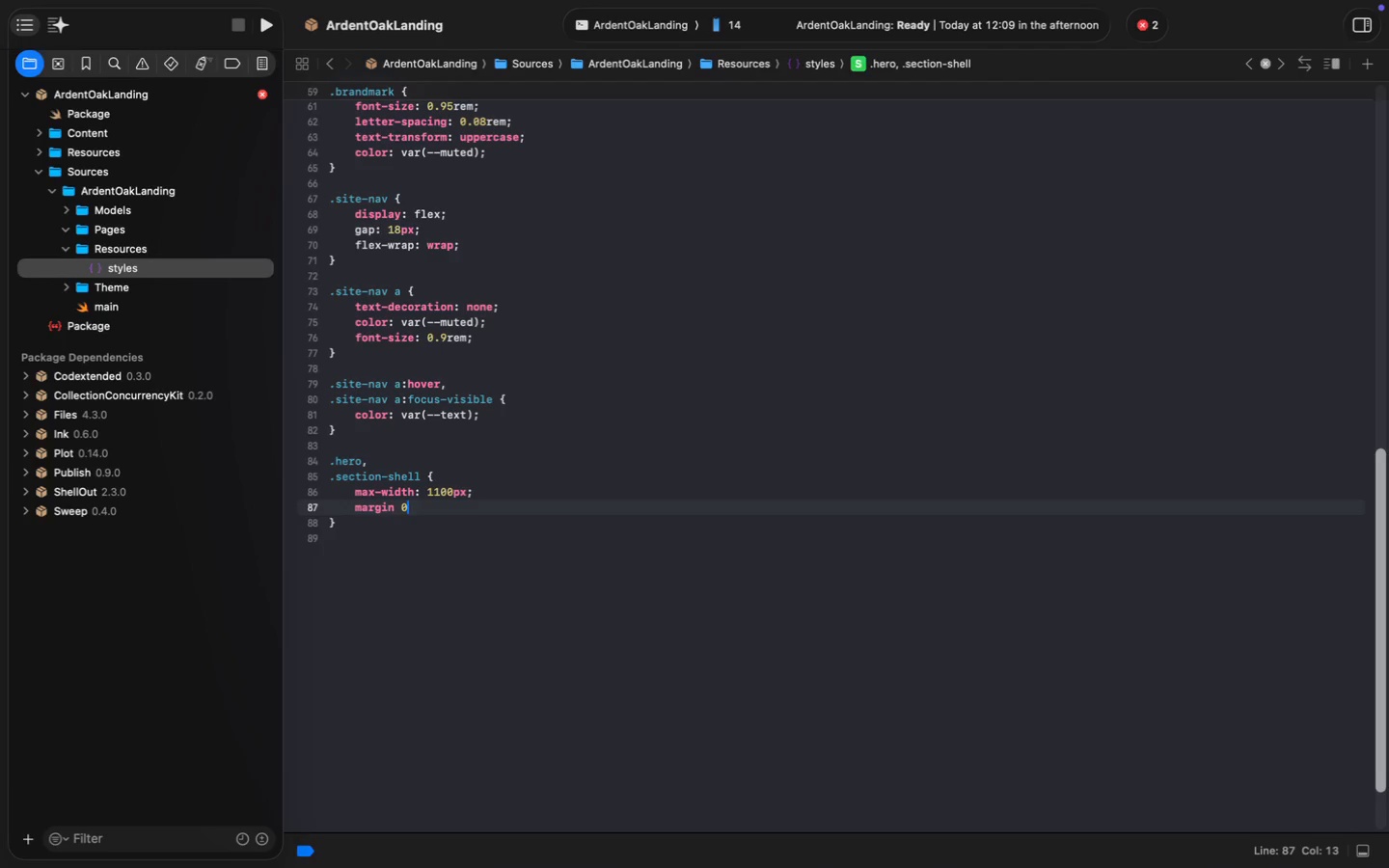 
key(Enter)
 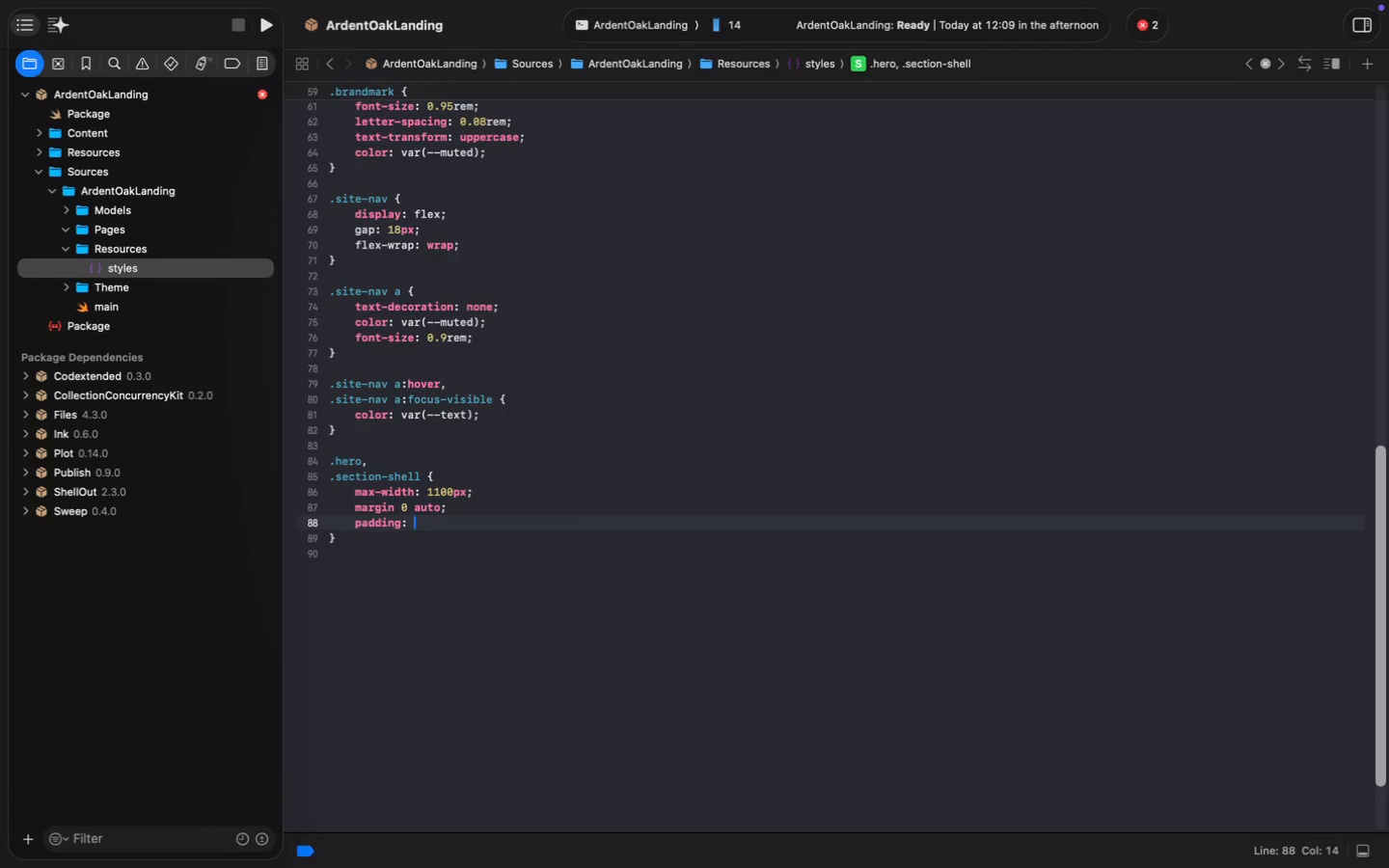 
type([a)
key(Backspace)
key(Backspace)
type(padding: 72px 20px;)
 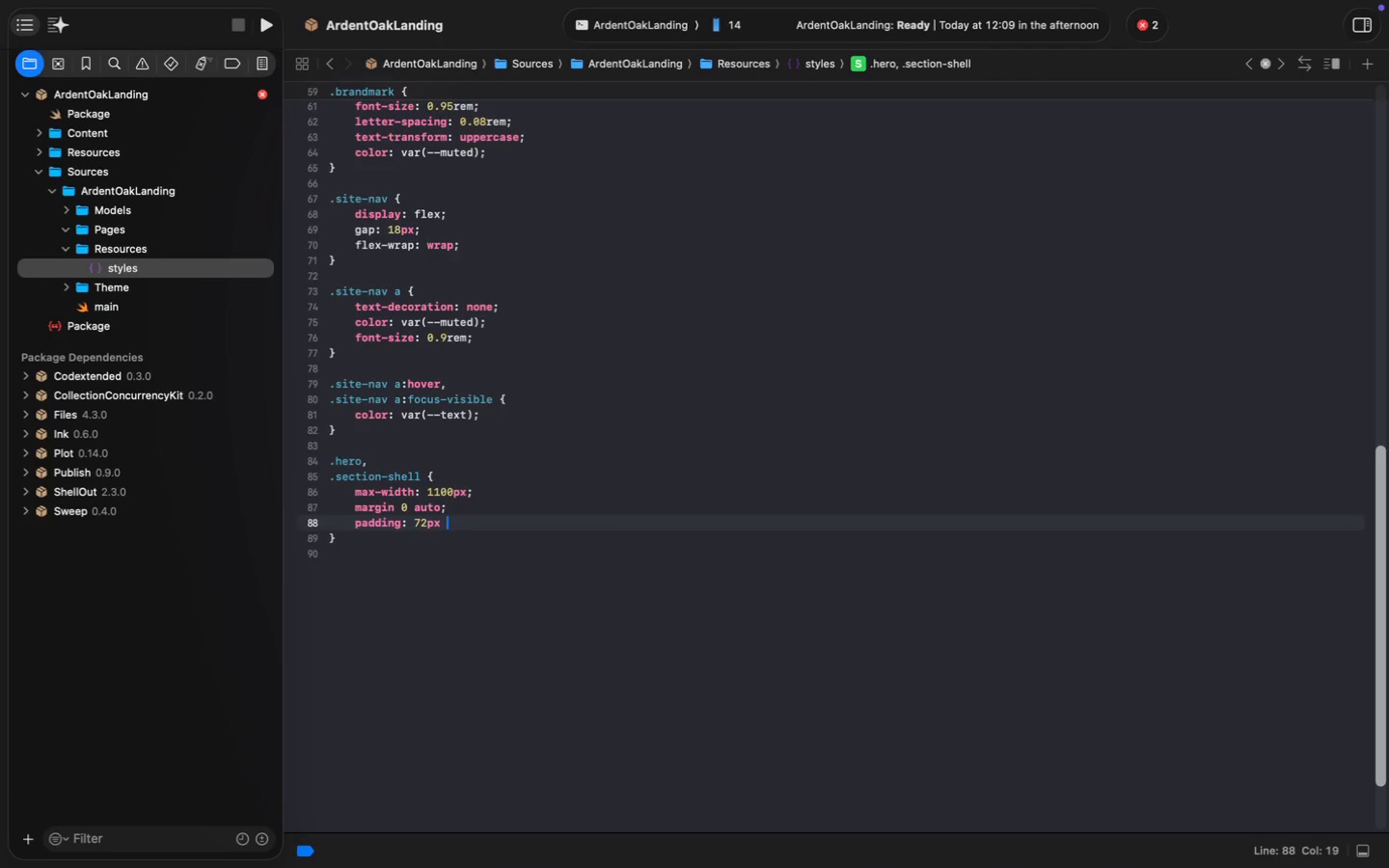 
key(Enter)
 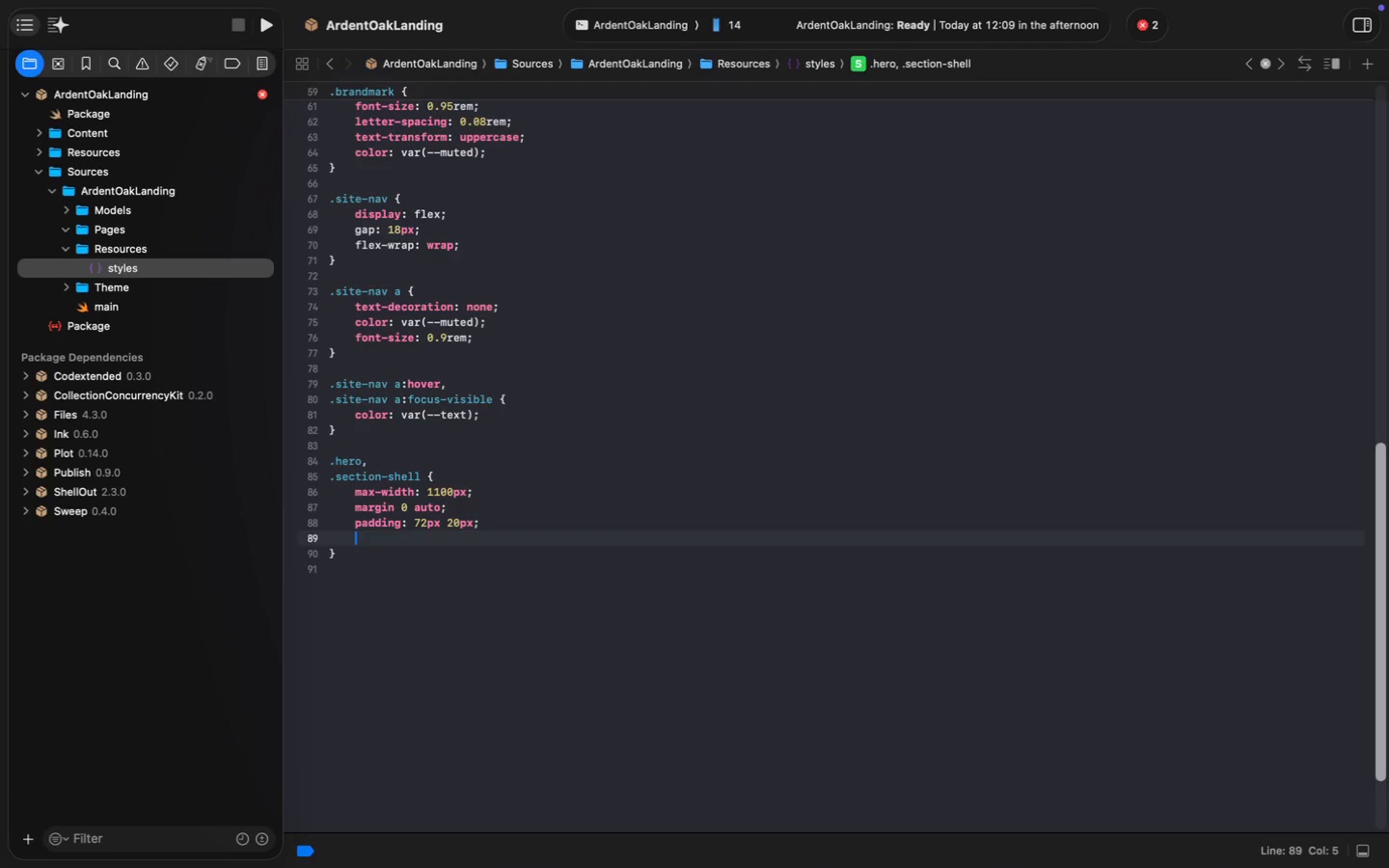 
key(Backspace)
 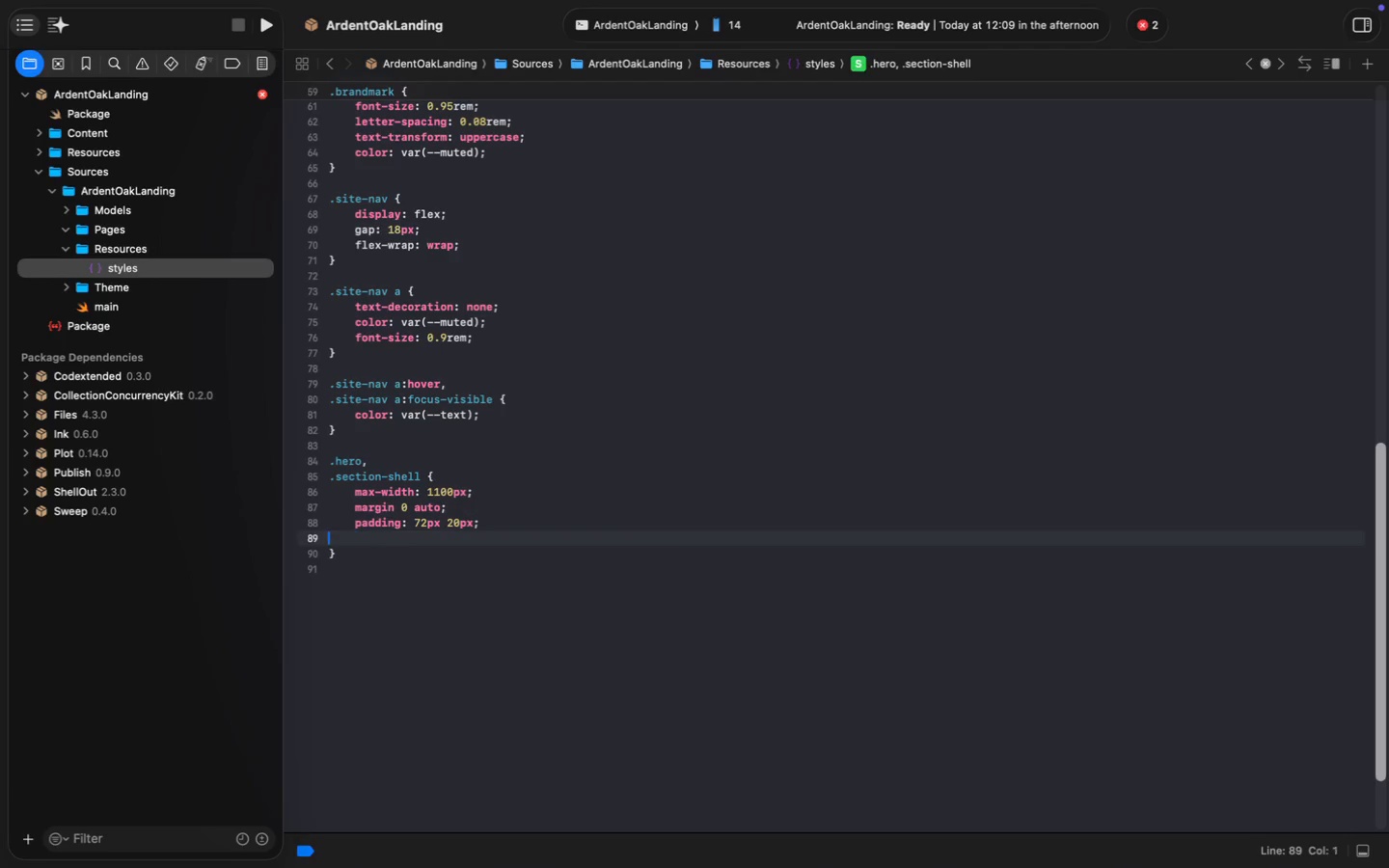 
key(Backspace)
 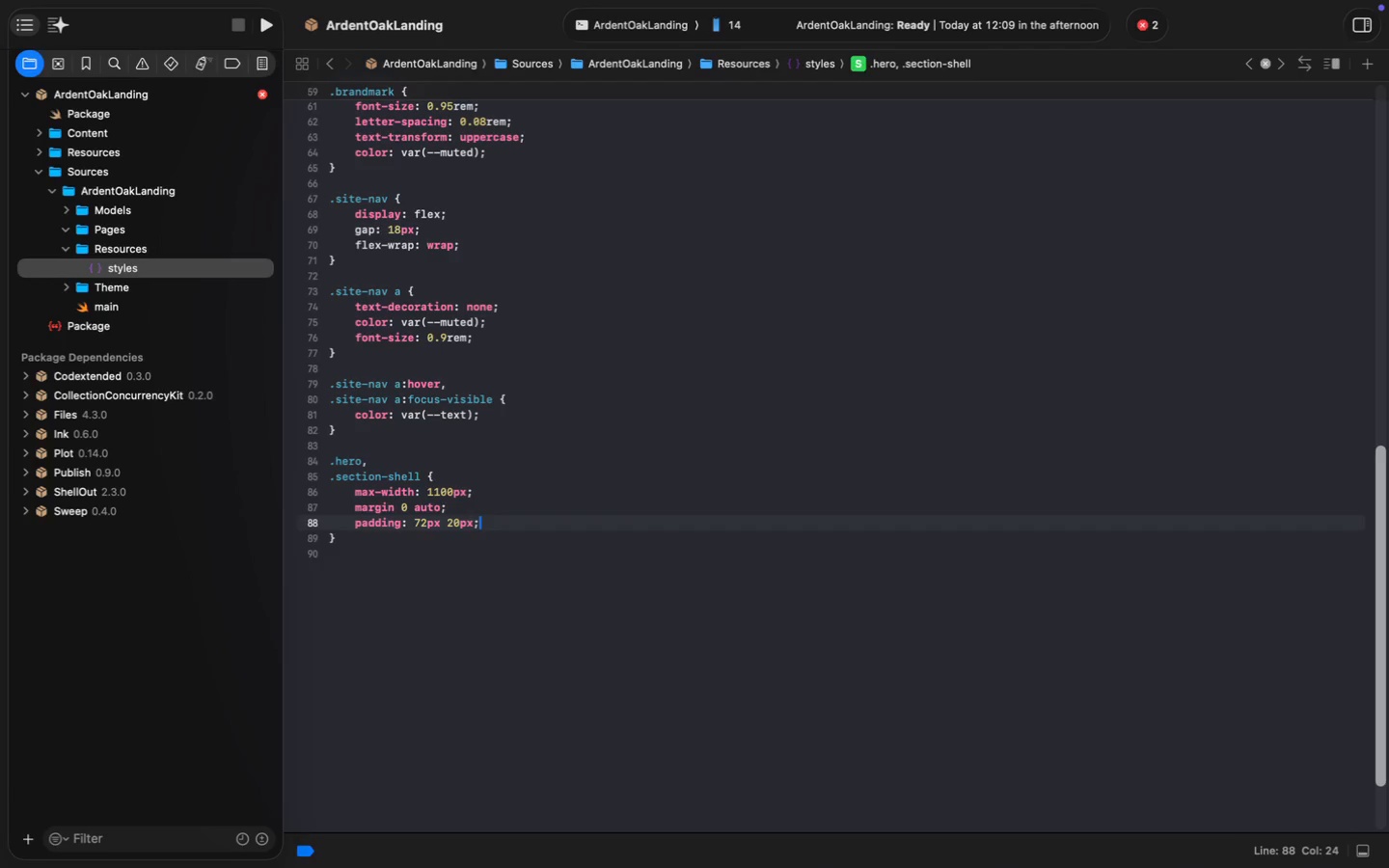 
key(ArrowDown)
 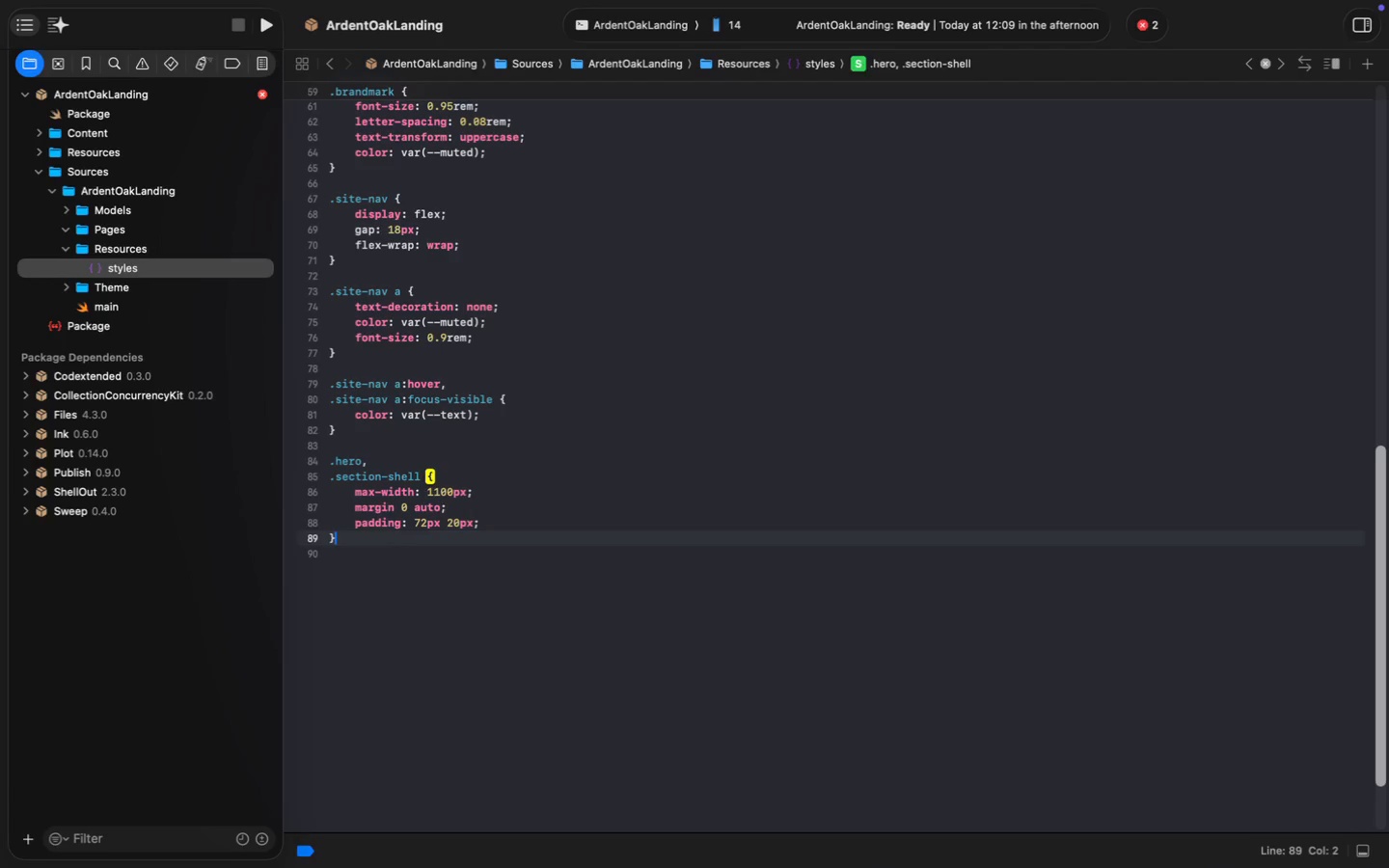 
key(Enter)
 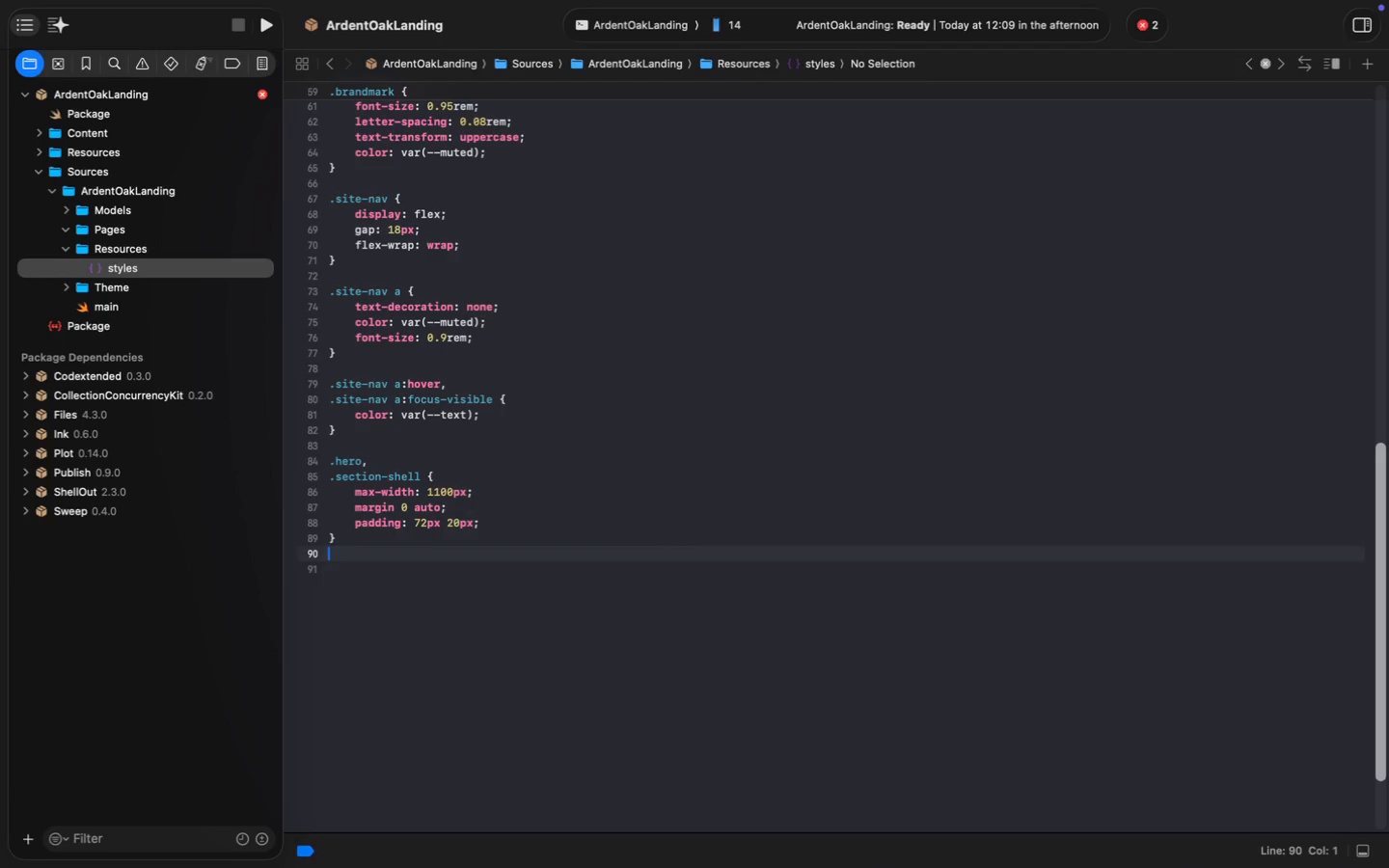 
key(Enter)
 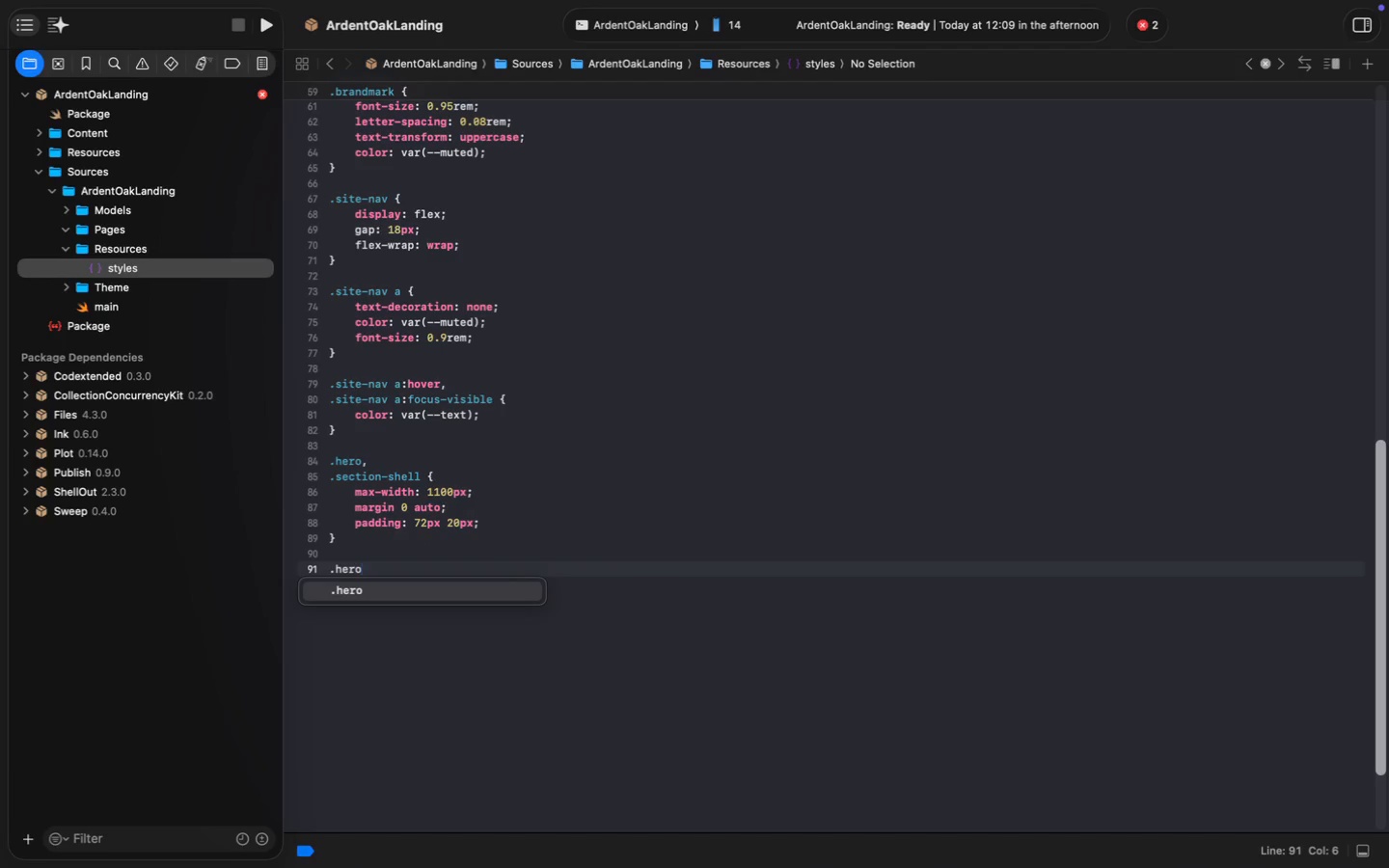 
type(.hero h1 {)
 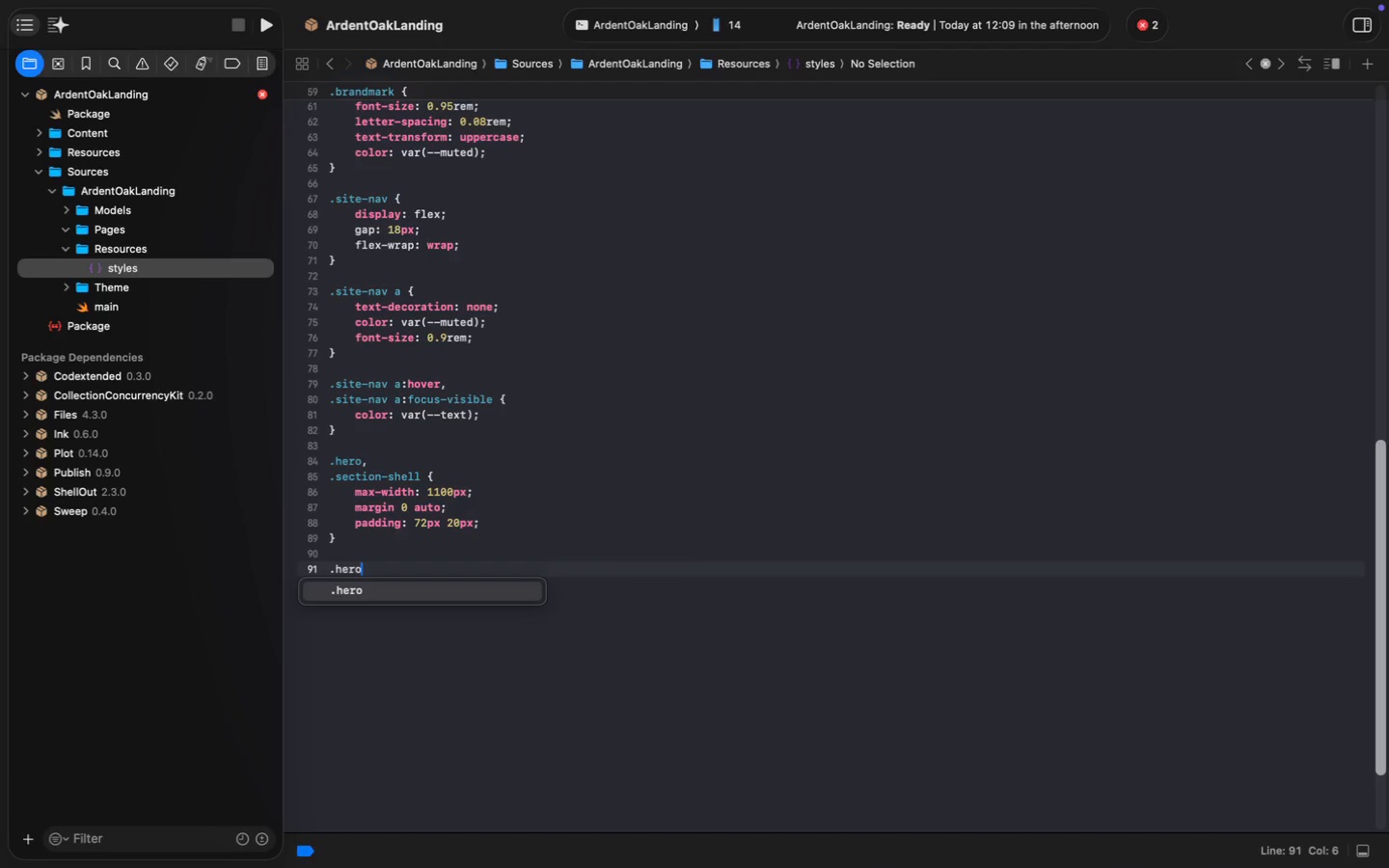 
key(Enter)
 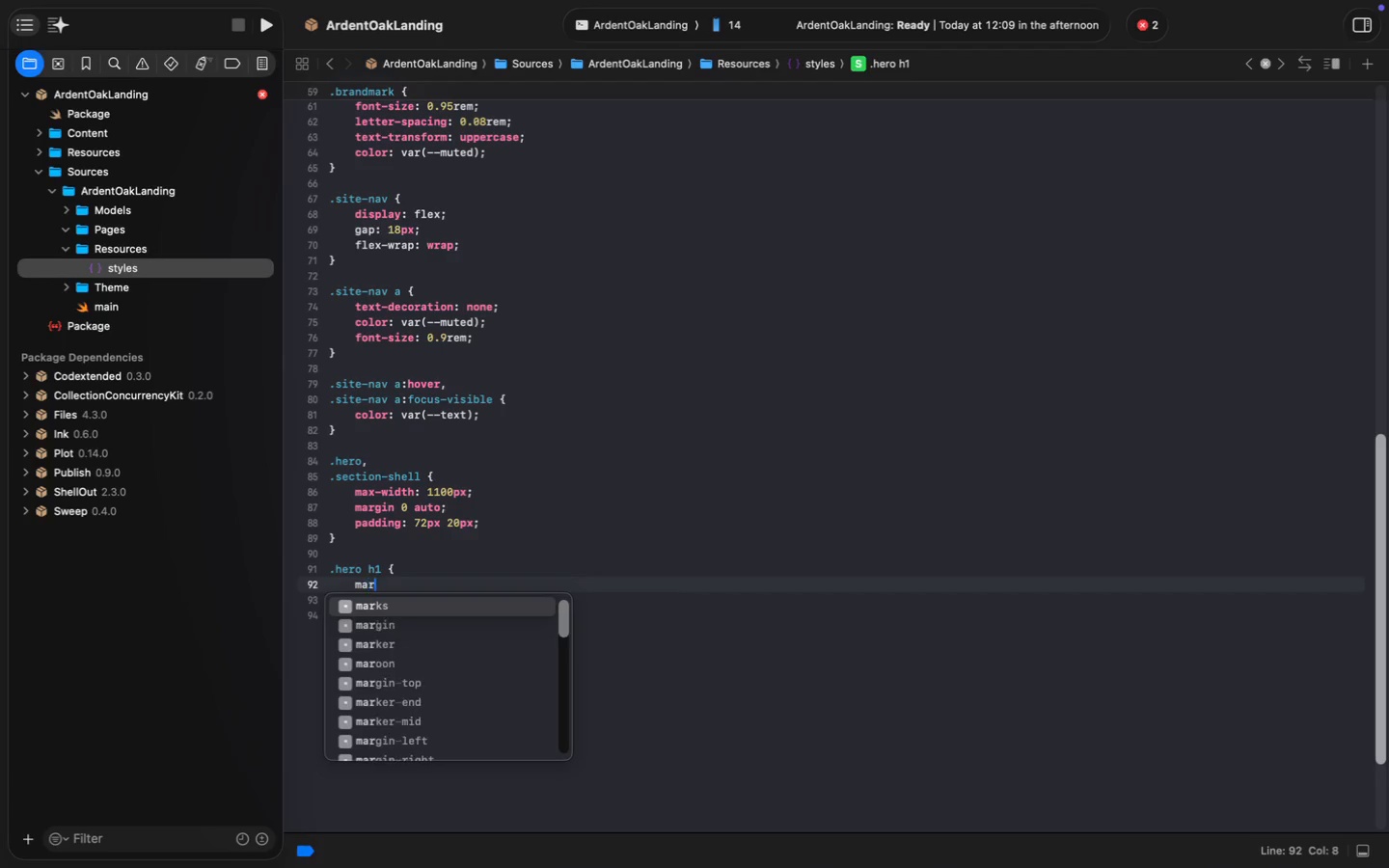 
type(margin )
key(Backspace)
type(: 8px 0 18px;)
 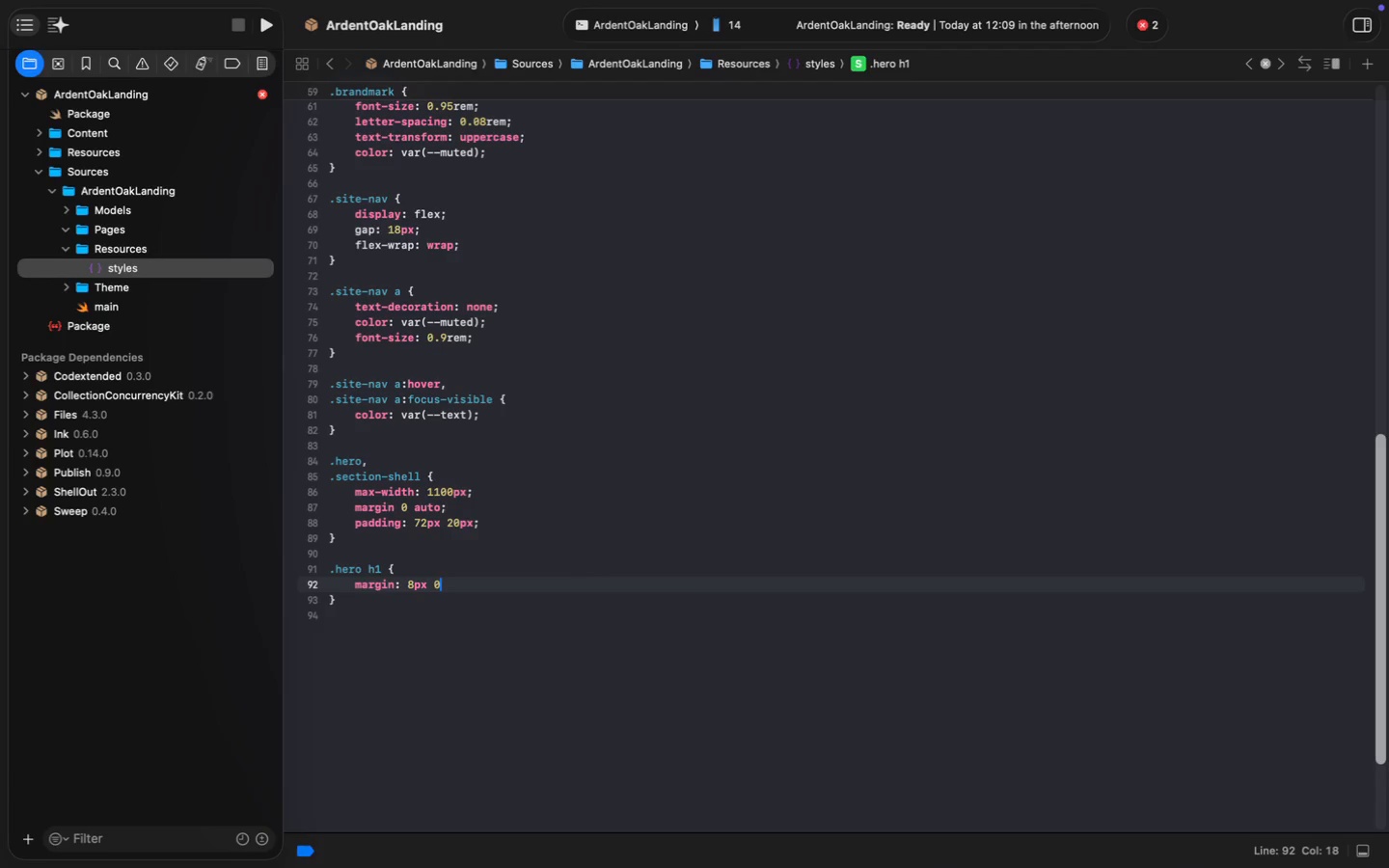 
 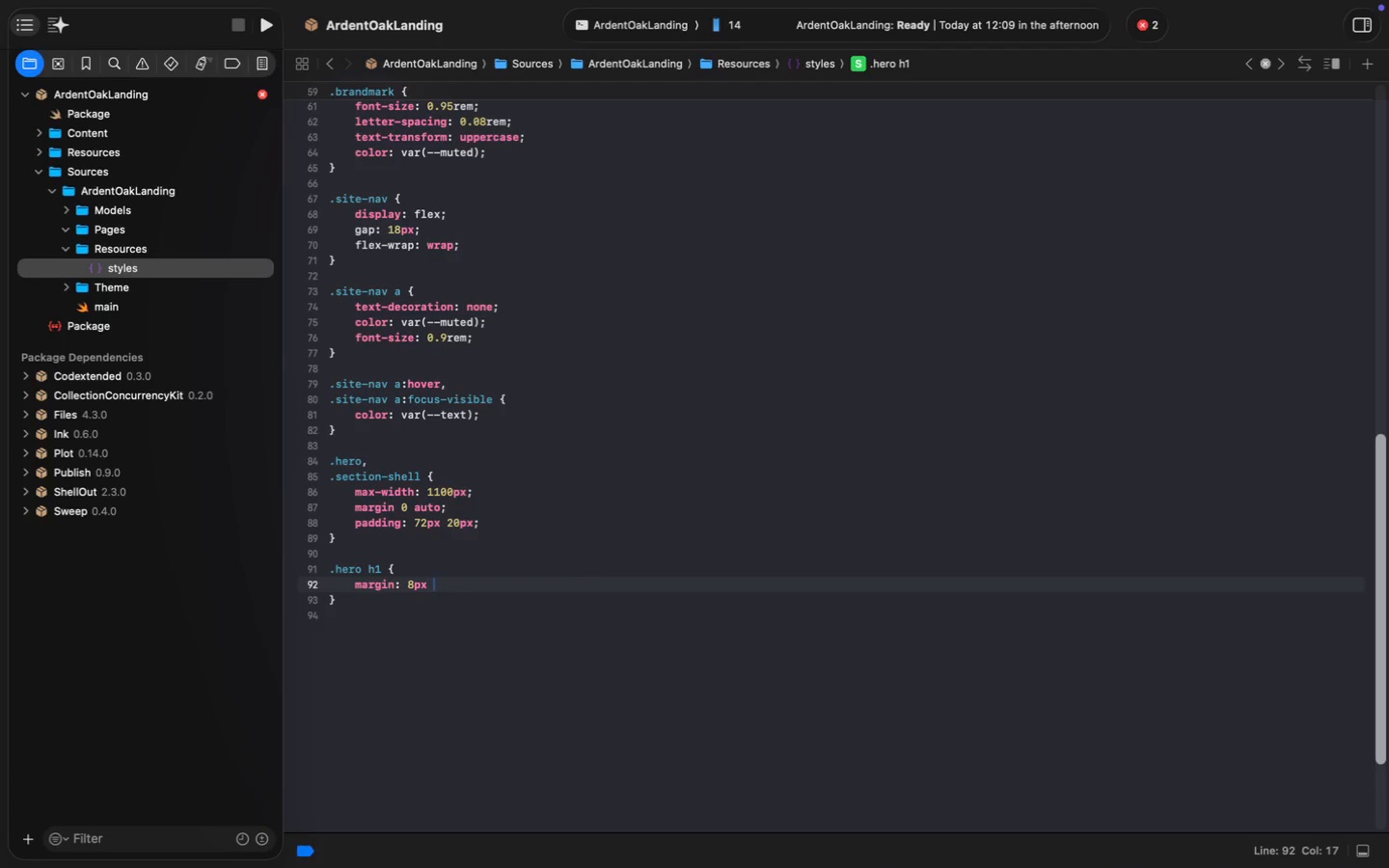 
key(Enter)
 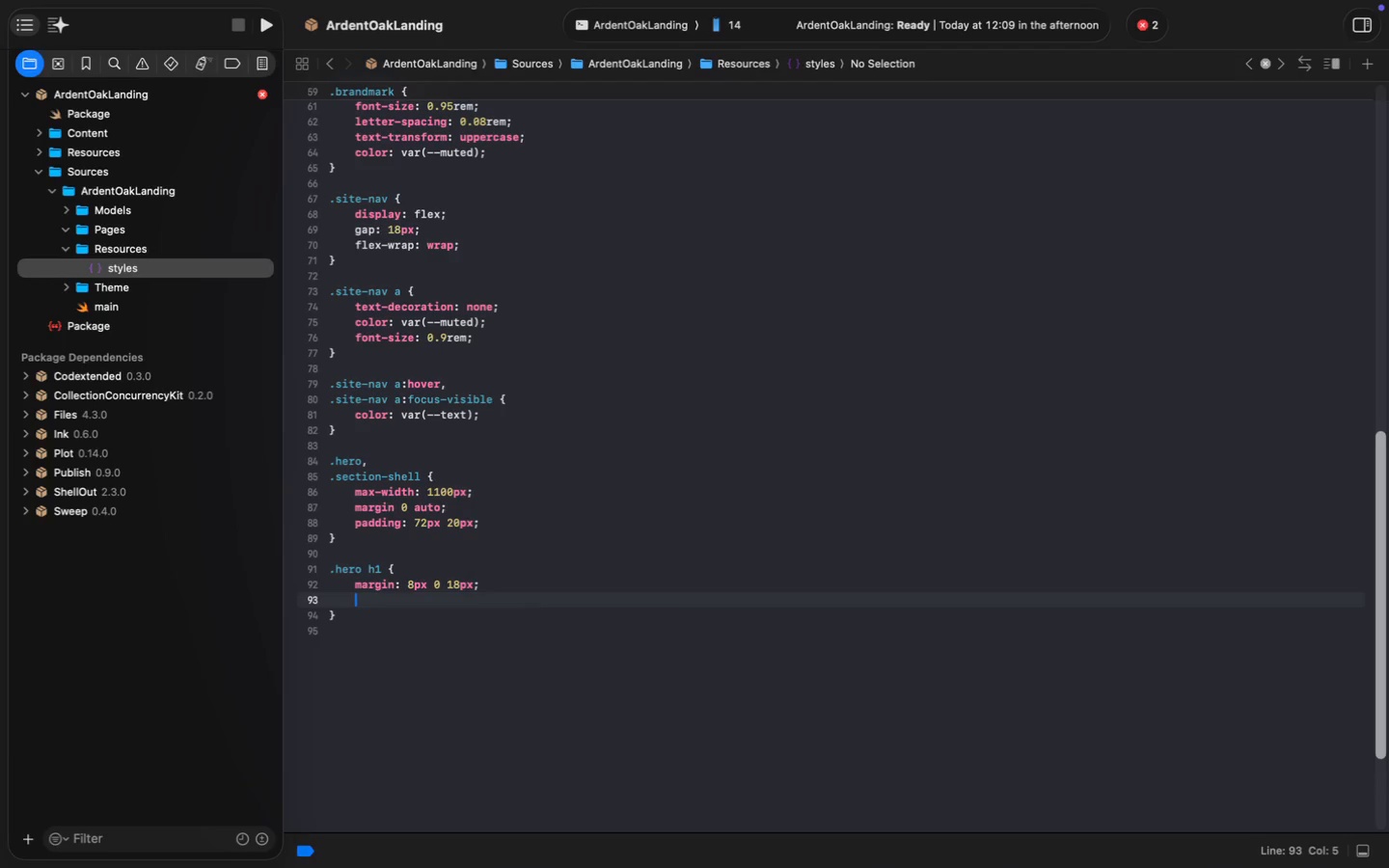 
type(maxw)
 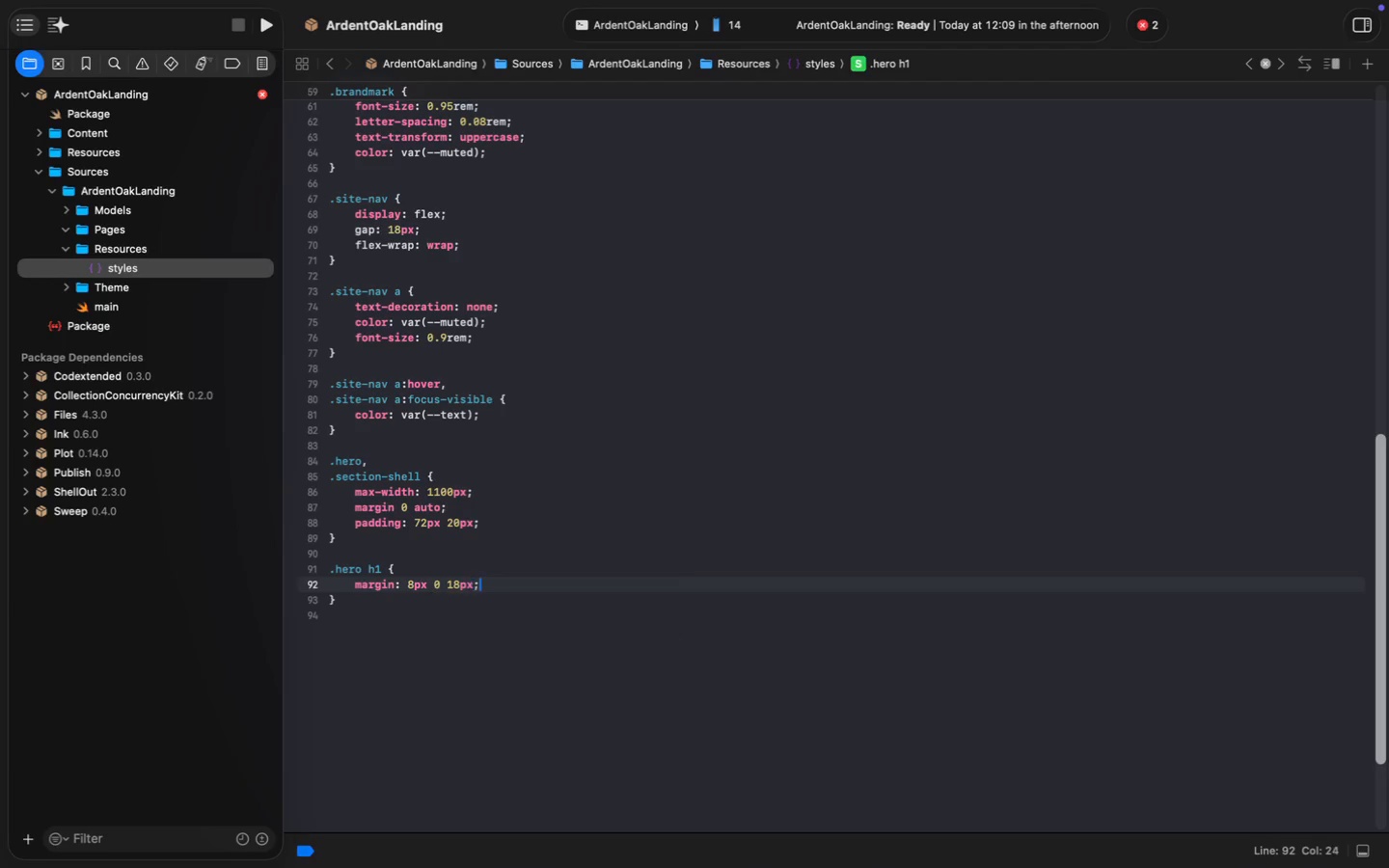 
key(Enter)
 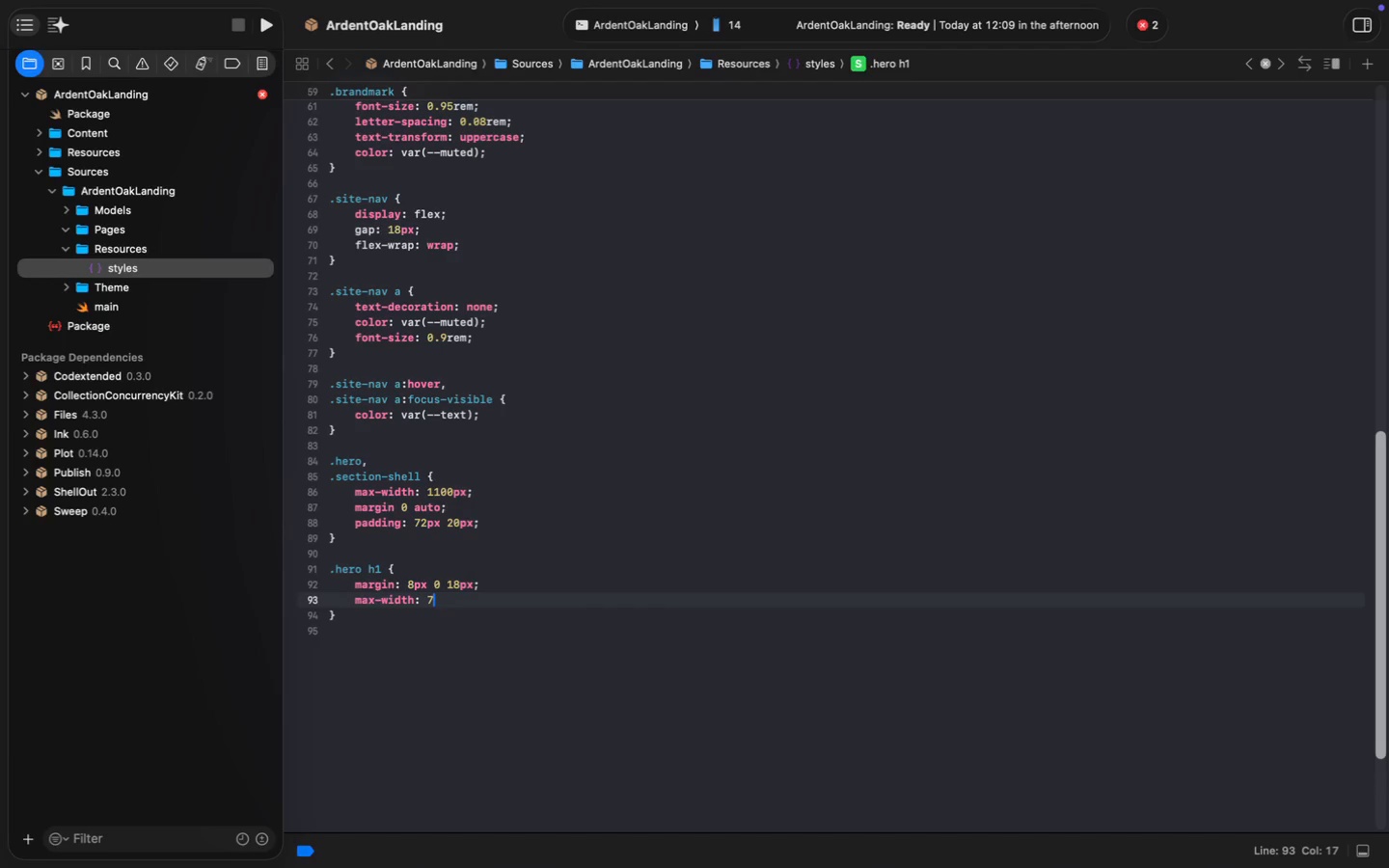 
type(: 700px;)
 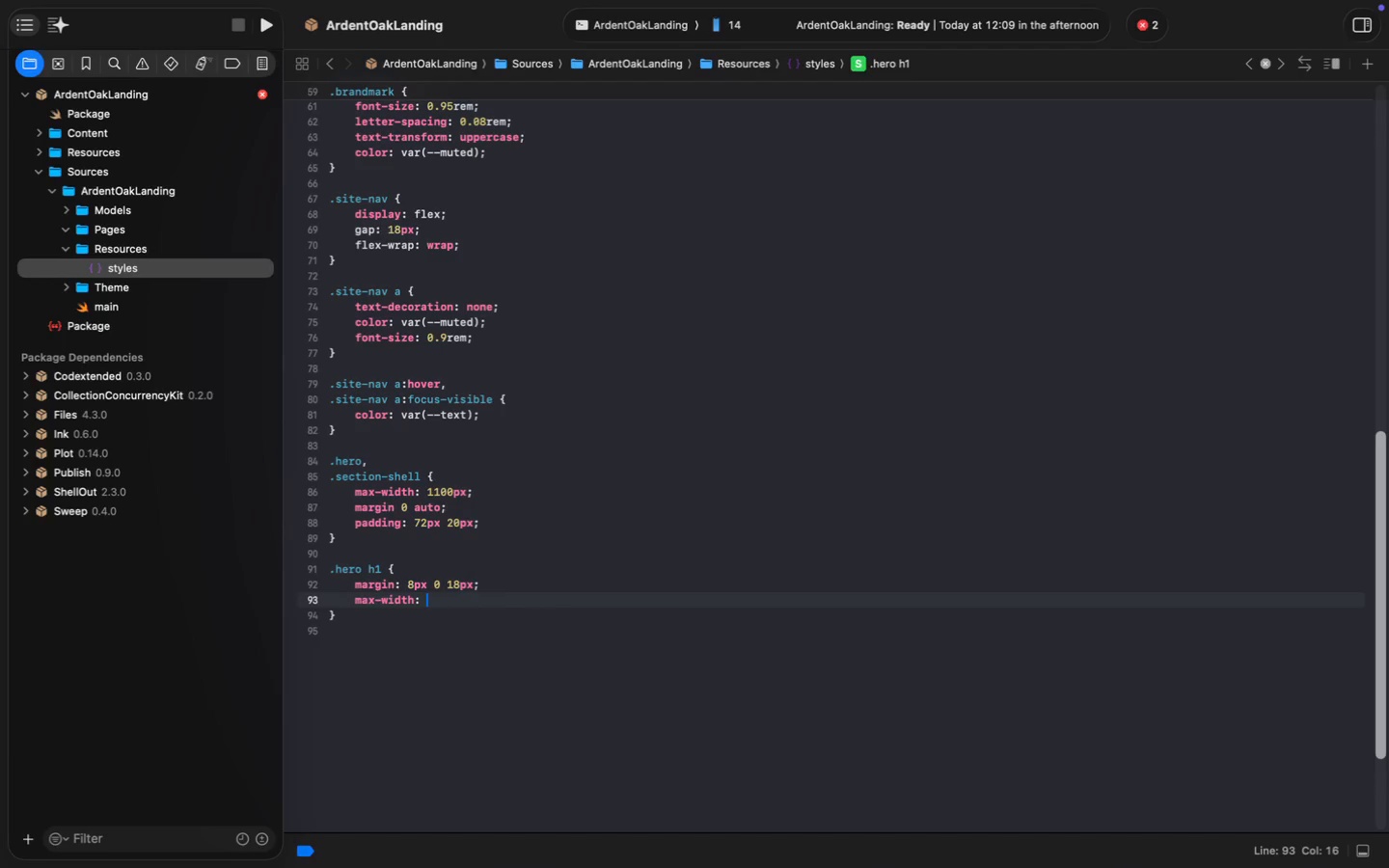 
key(Enter)
 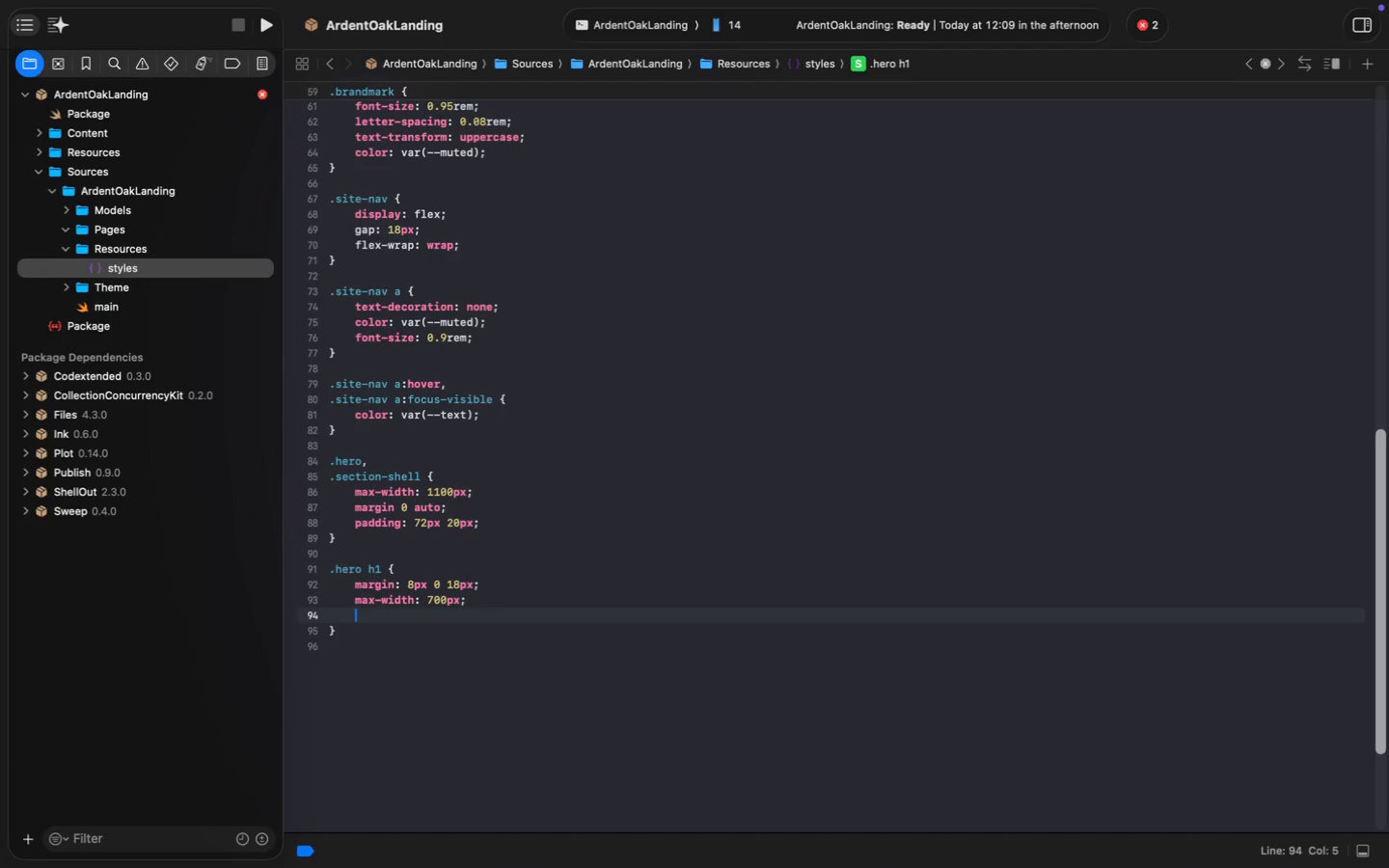 
type(fontsi)
 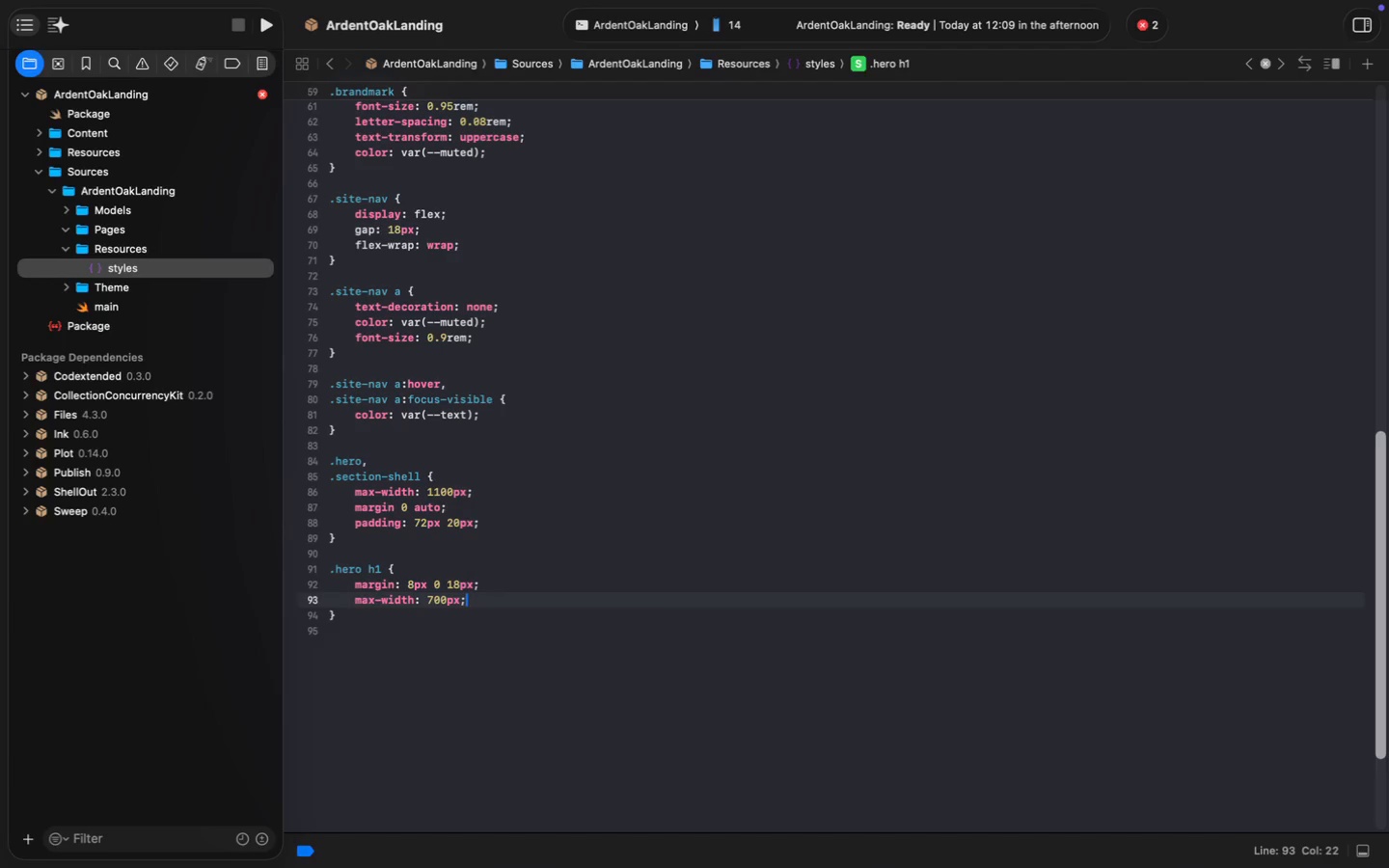 
key(Enter)
 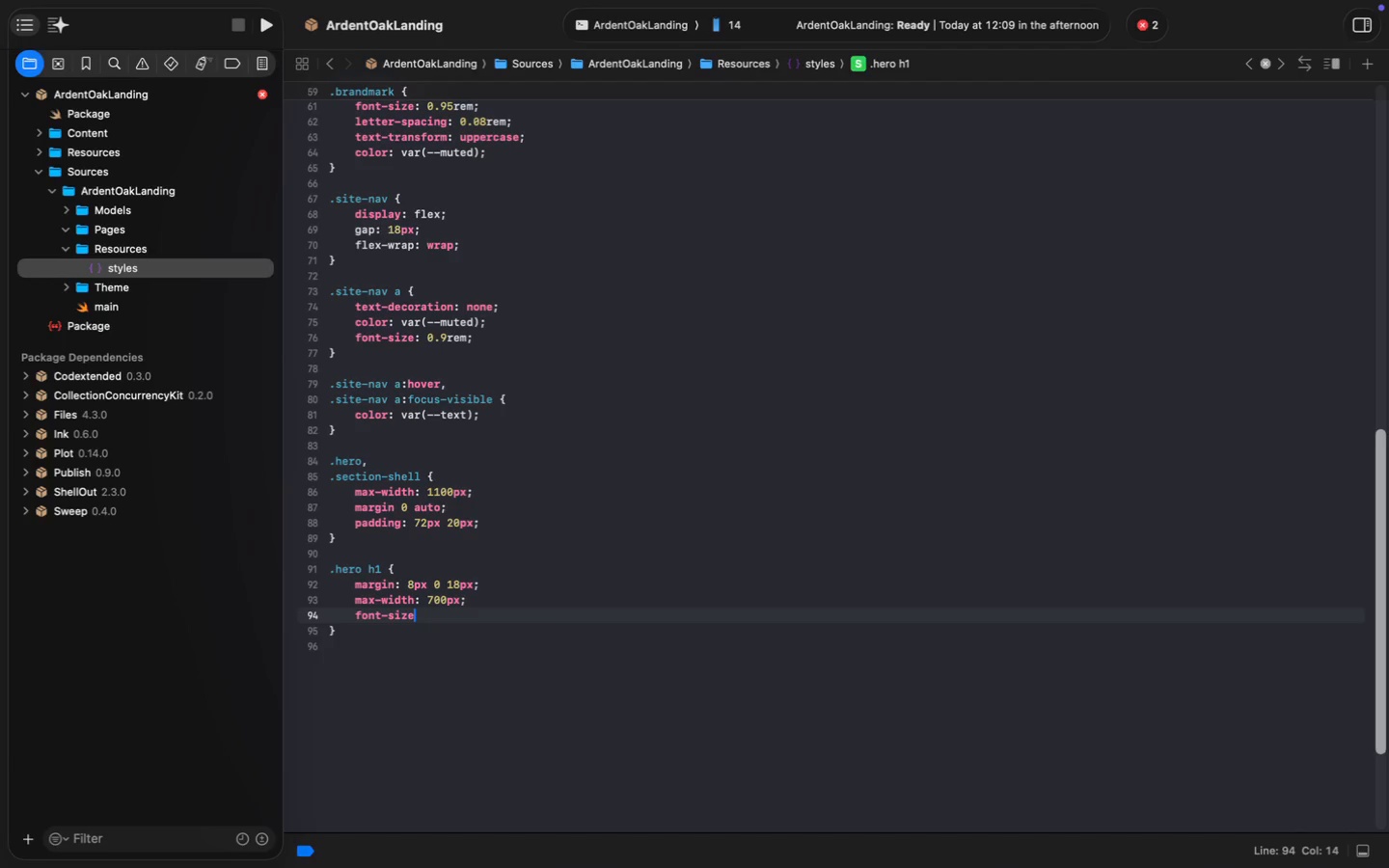 
type(: clamp(2rem, 5vwm )
 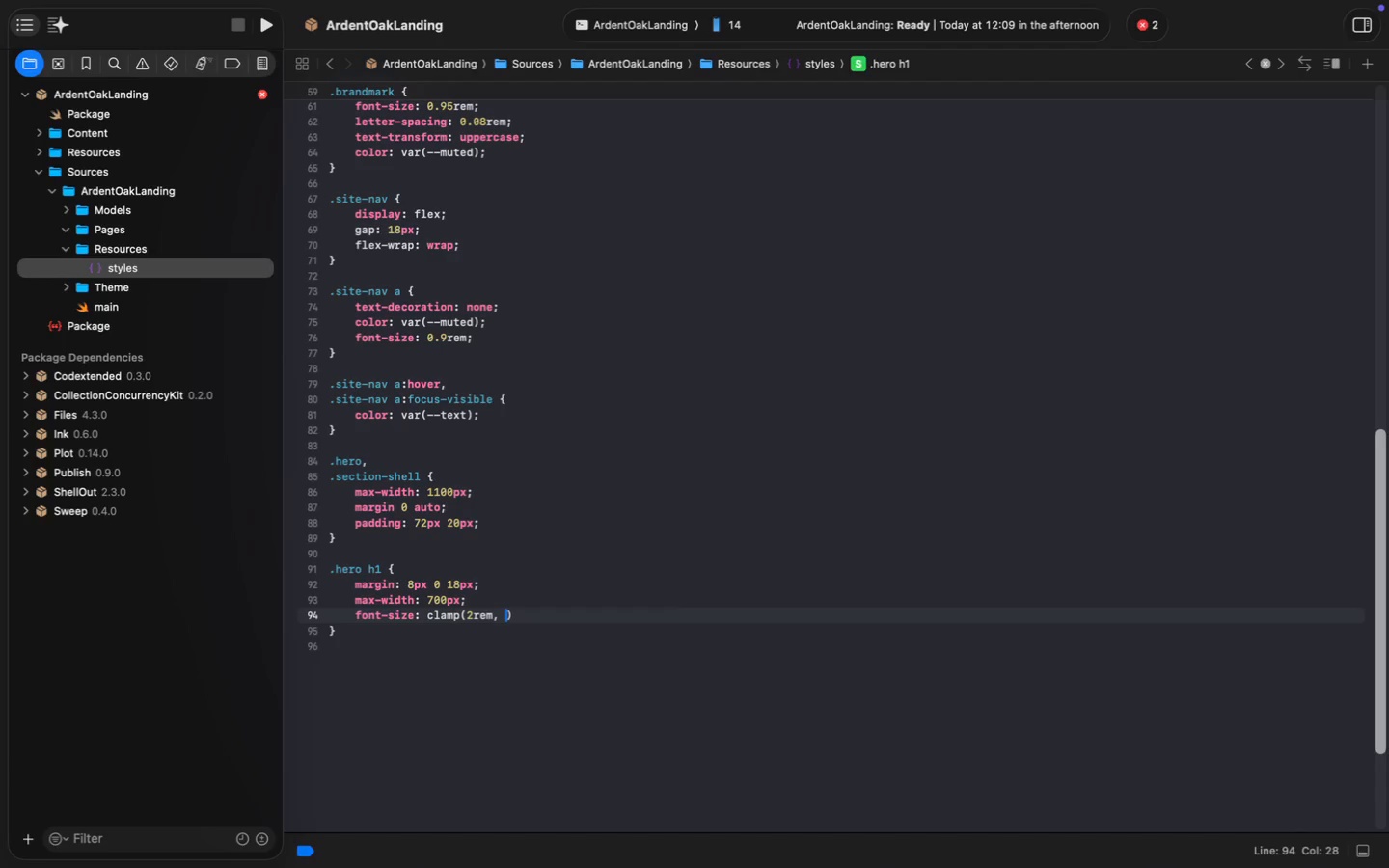 
key(ArrowLeft)
 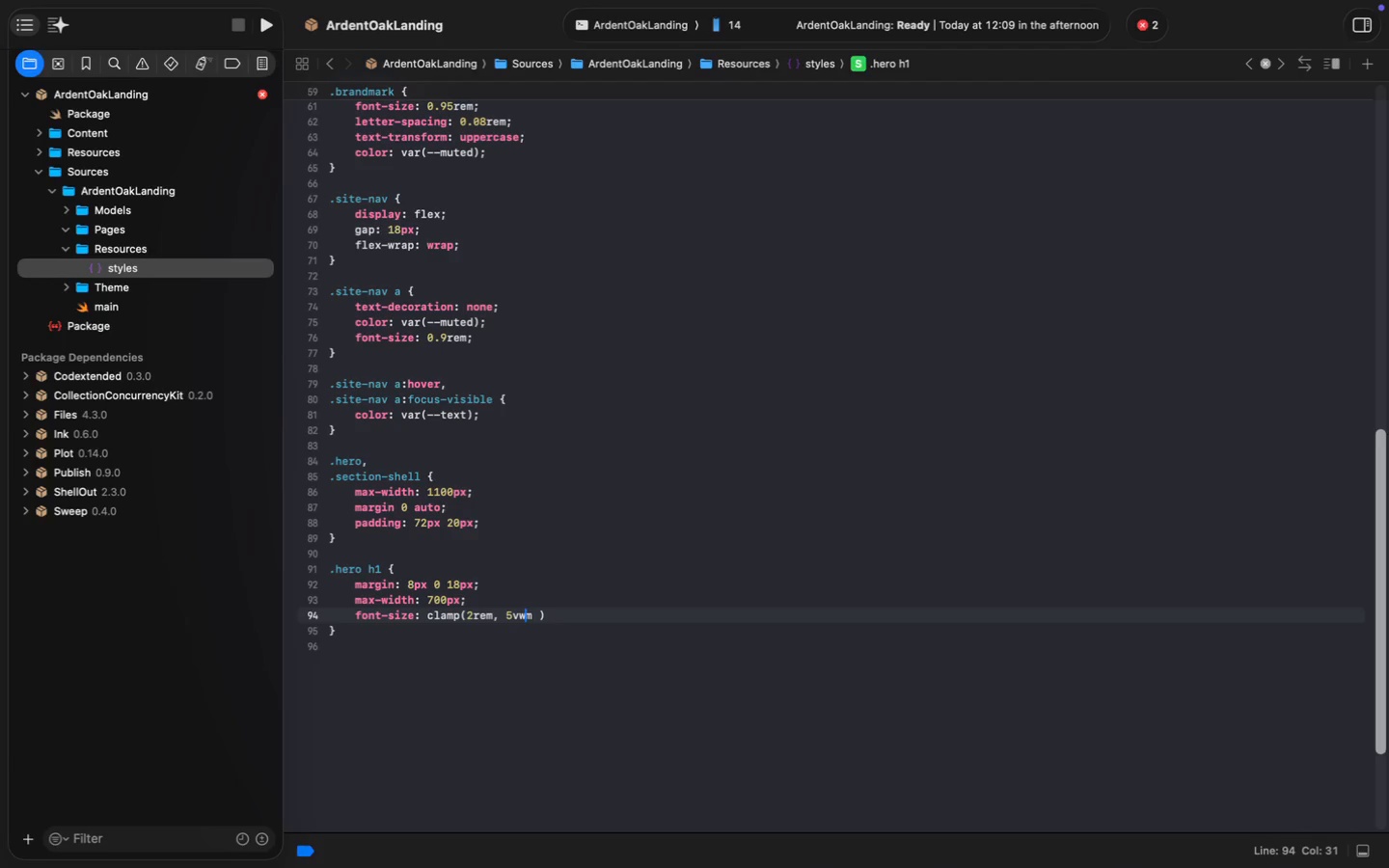 
key(ArrowLeft)
 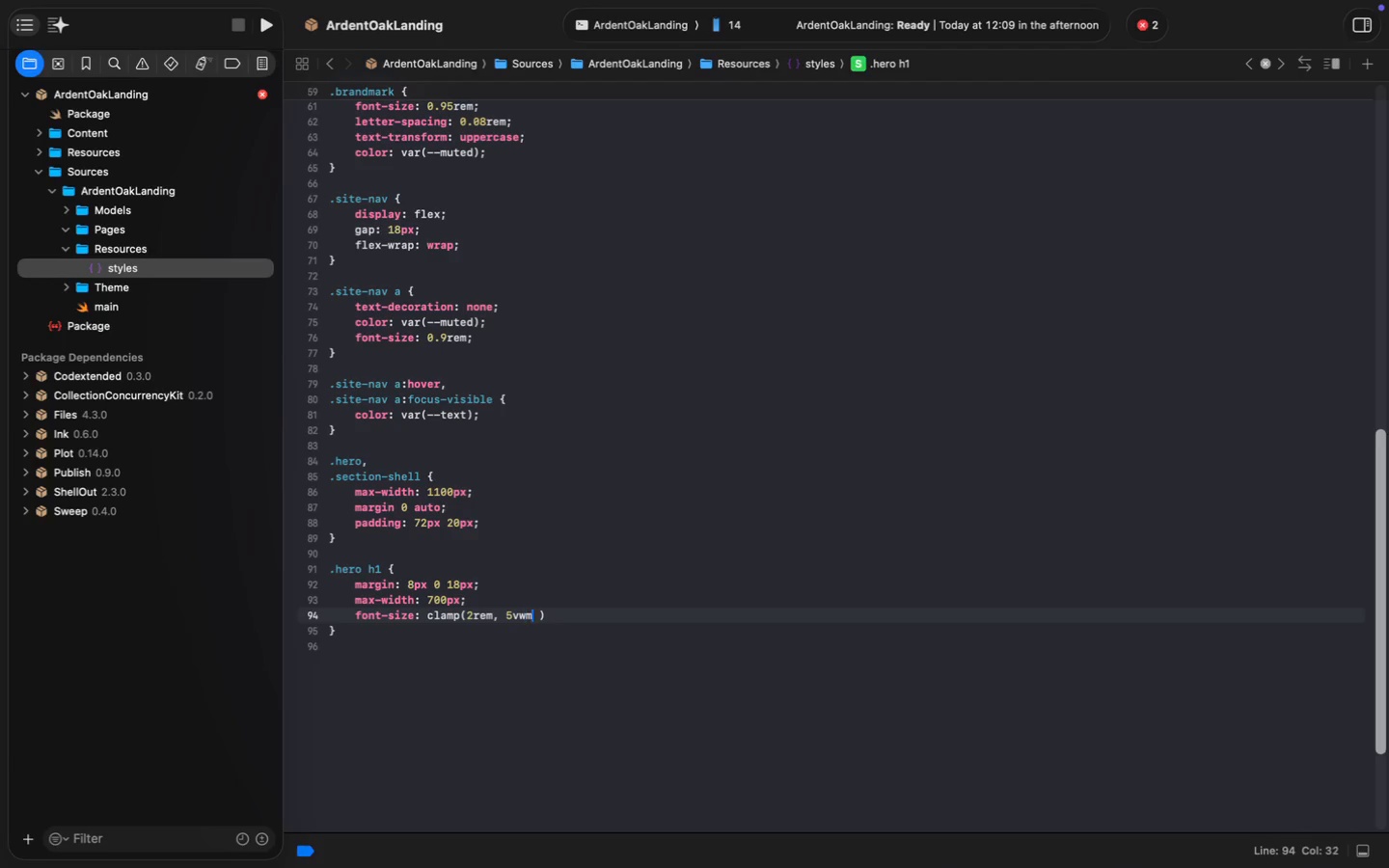 
key(ArrowRight)
 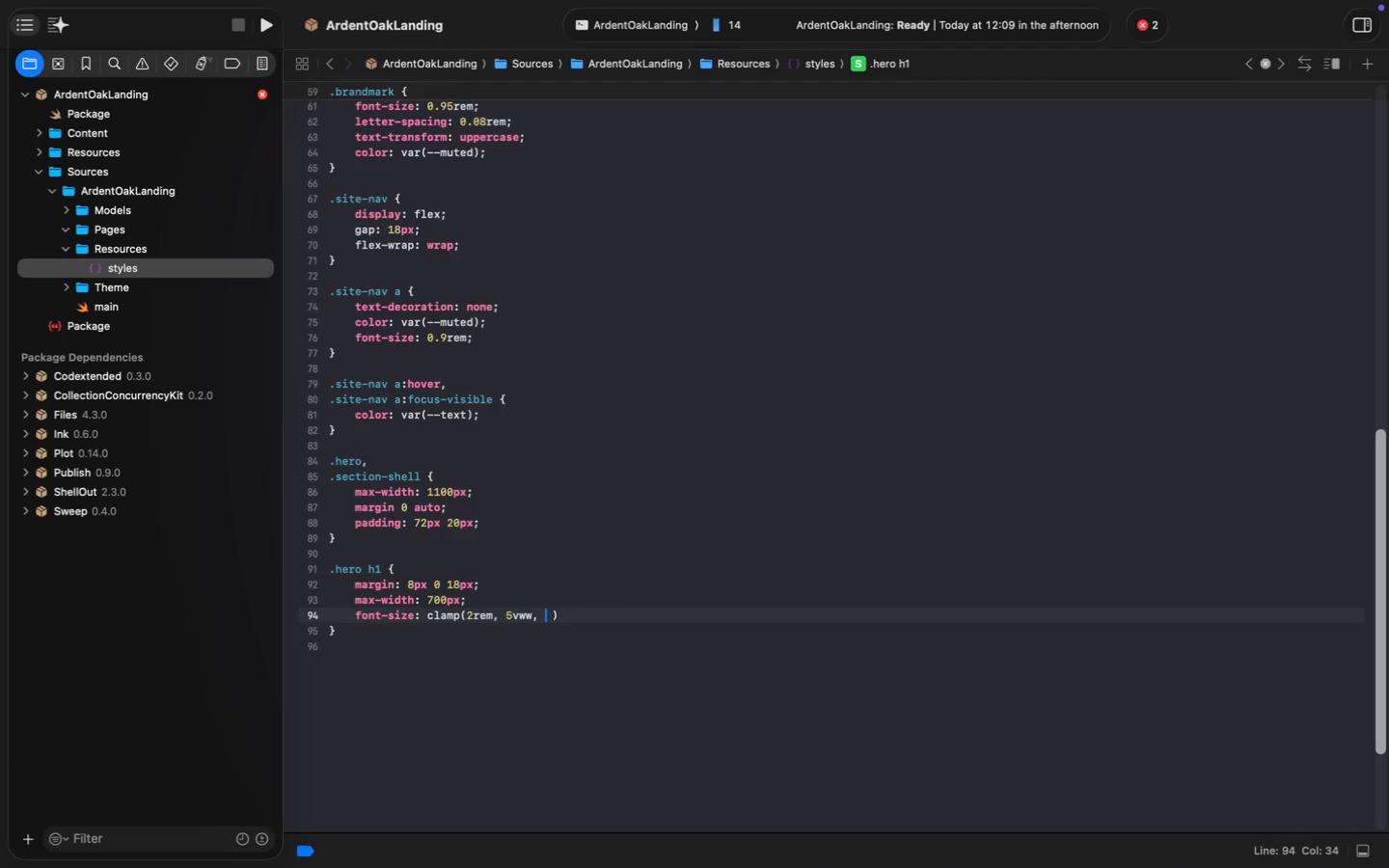 
key(Backspace)
type(w, 4rem)
 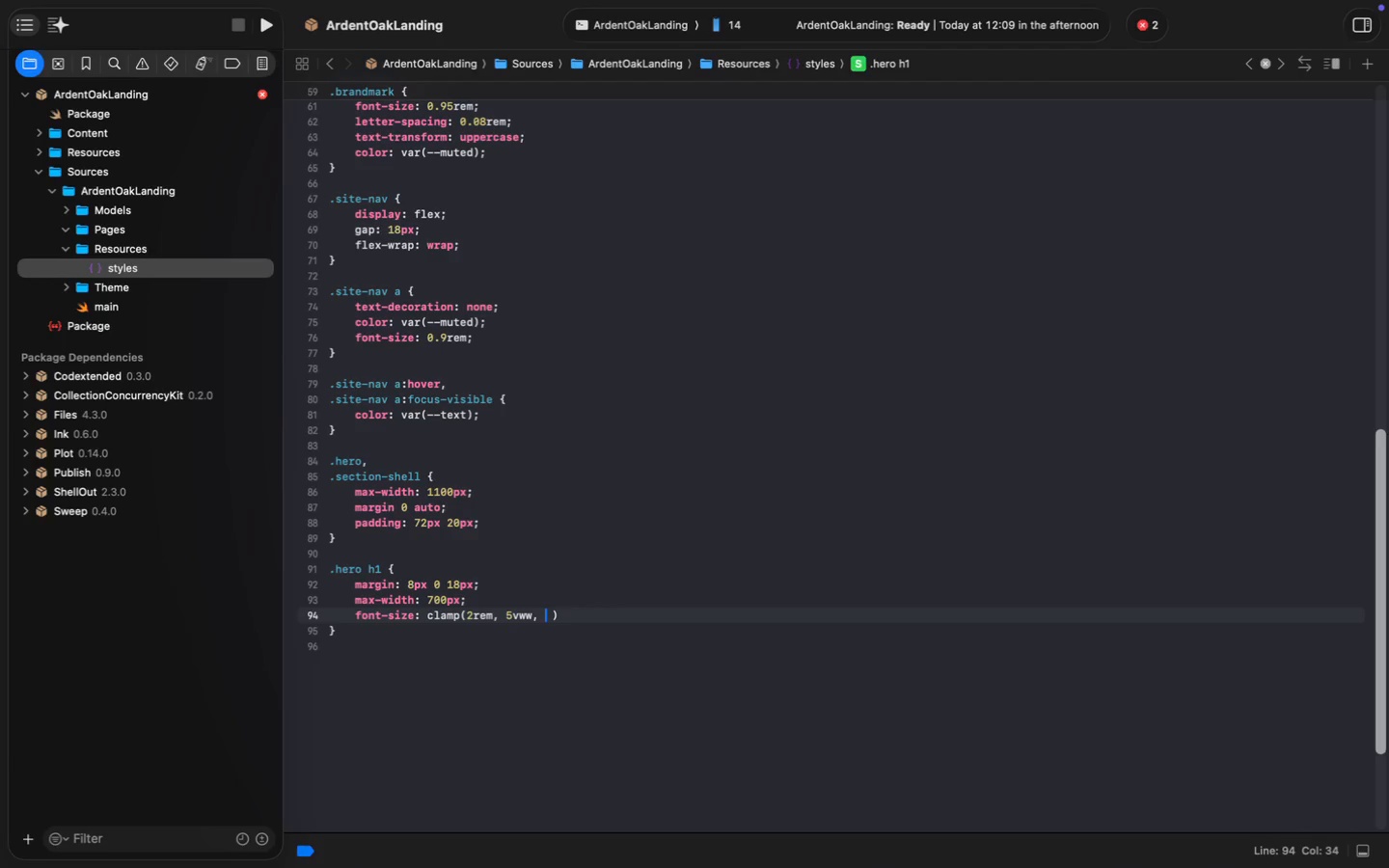 
key(ArrowRight)
 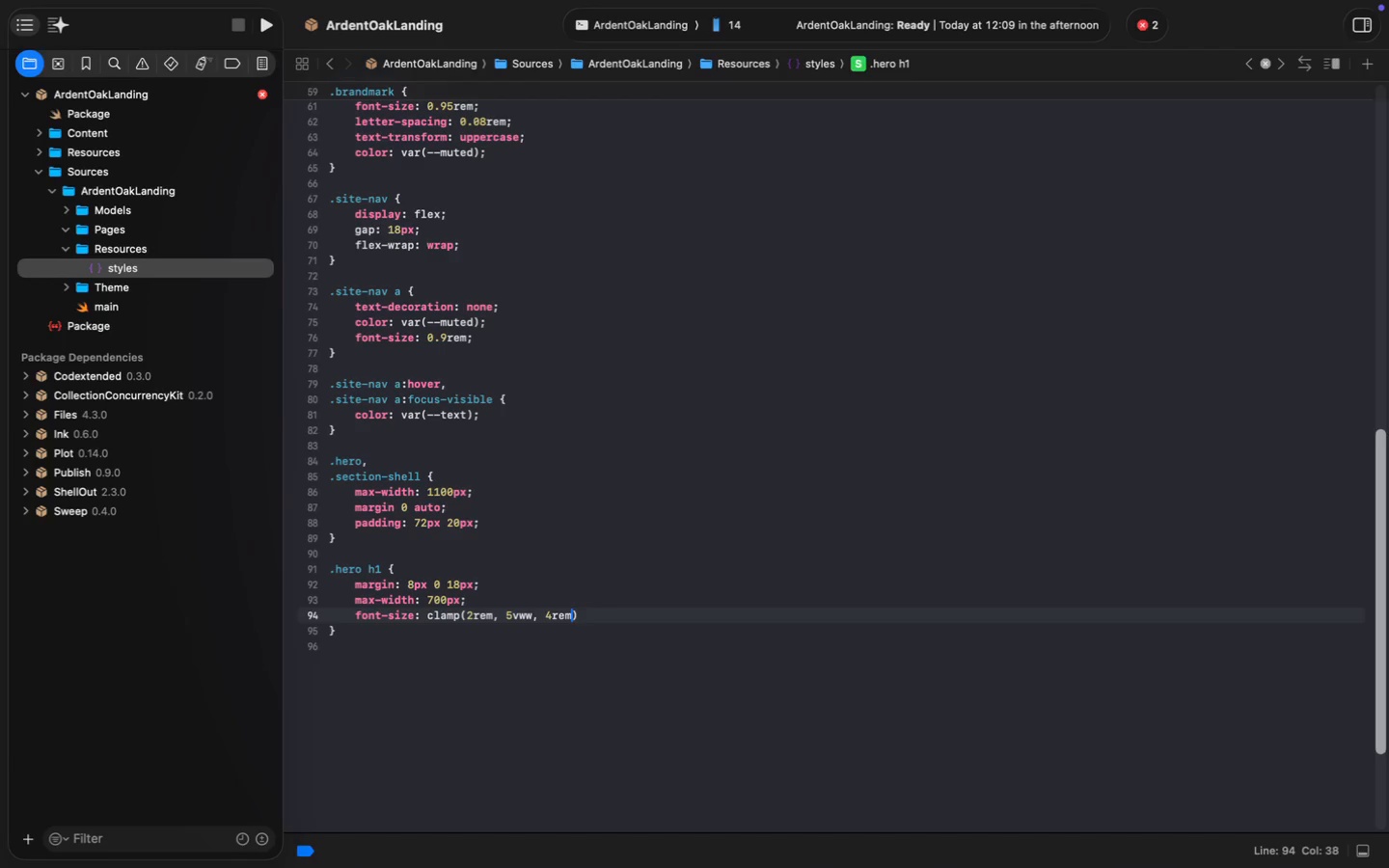 
key(Backspace)
 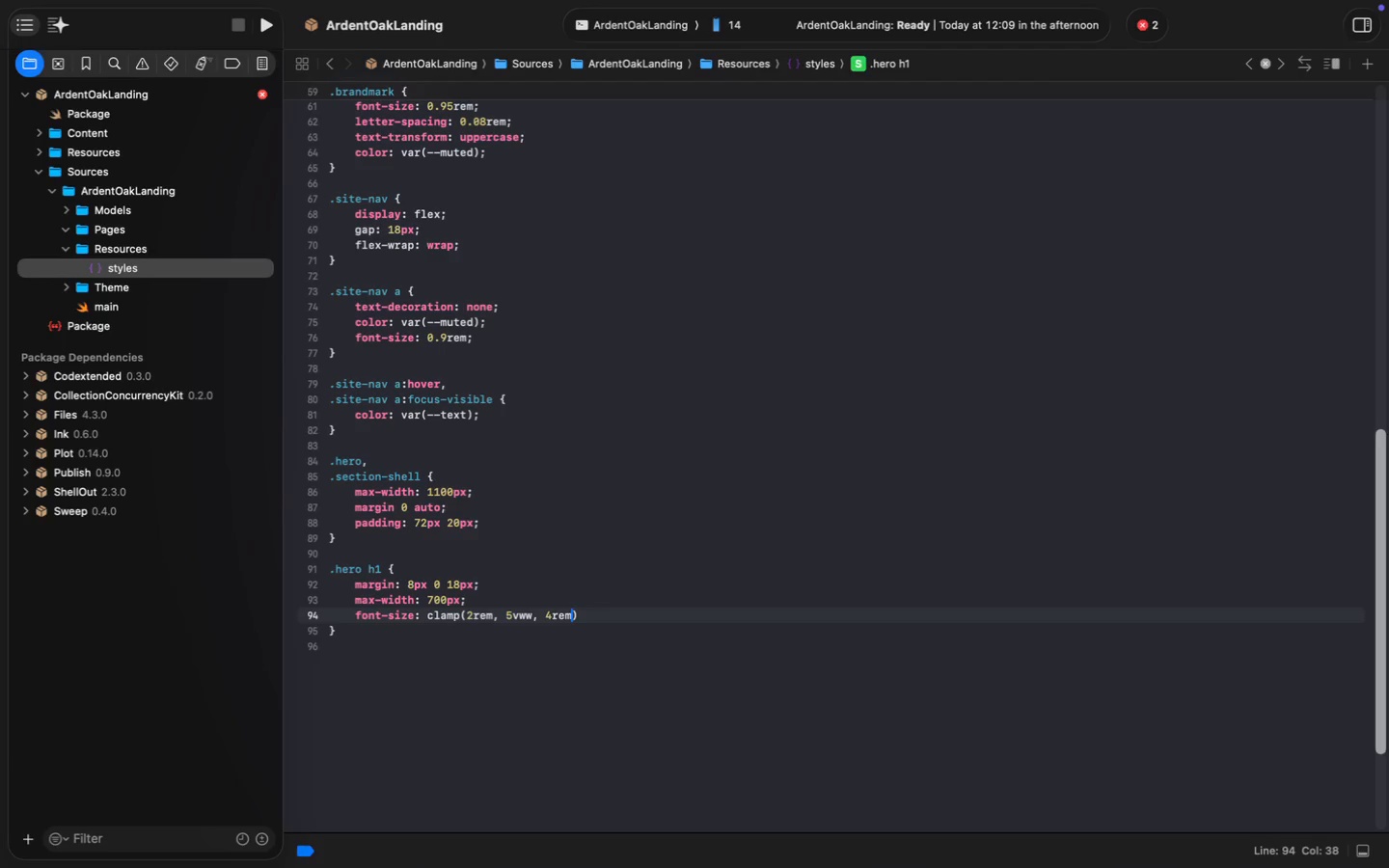 
key(Meta+ArrowRight)
 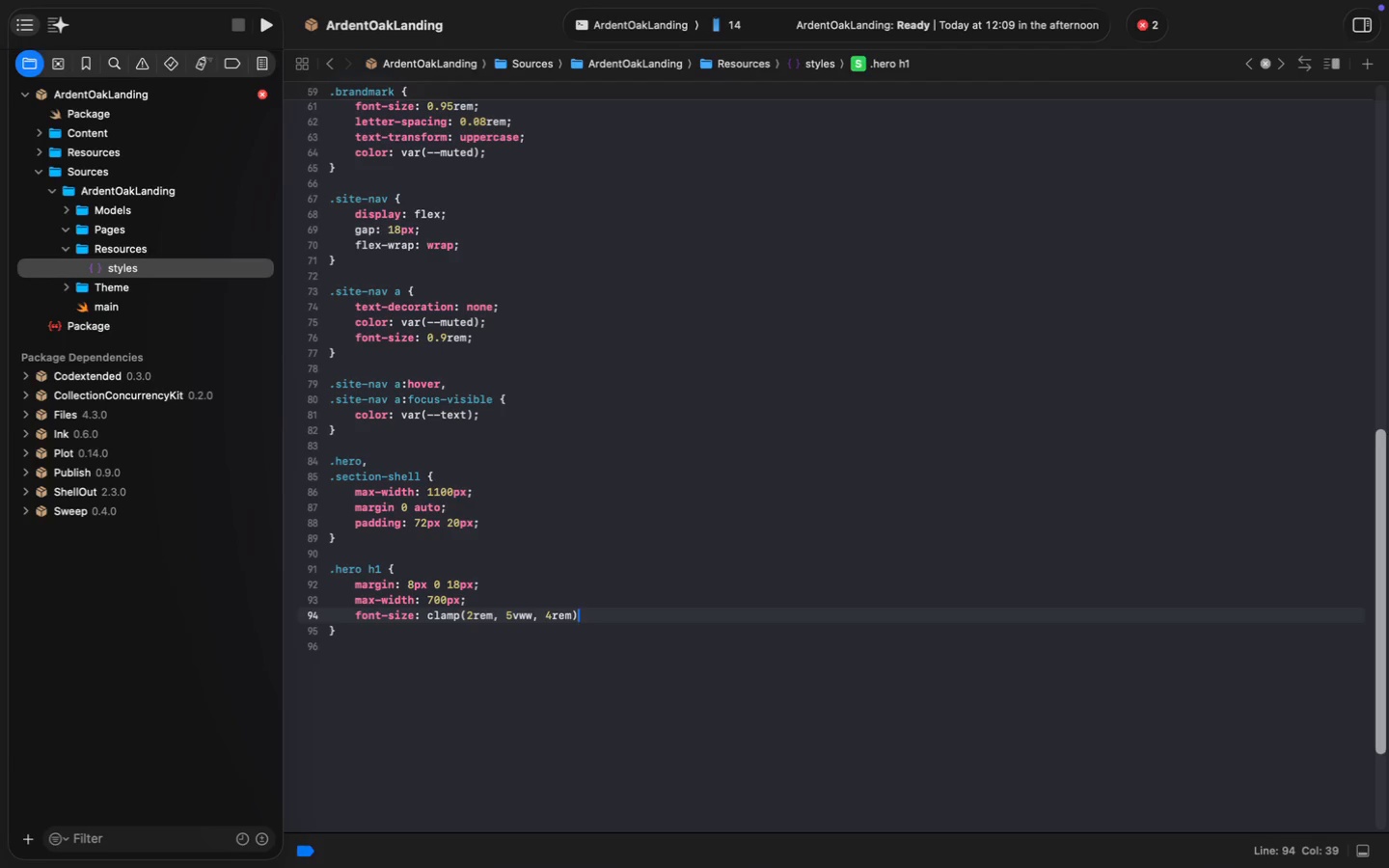 
key(Semicolon)
 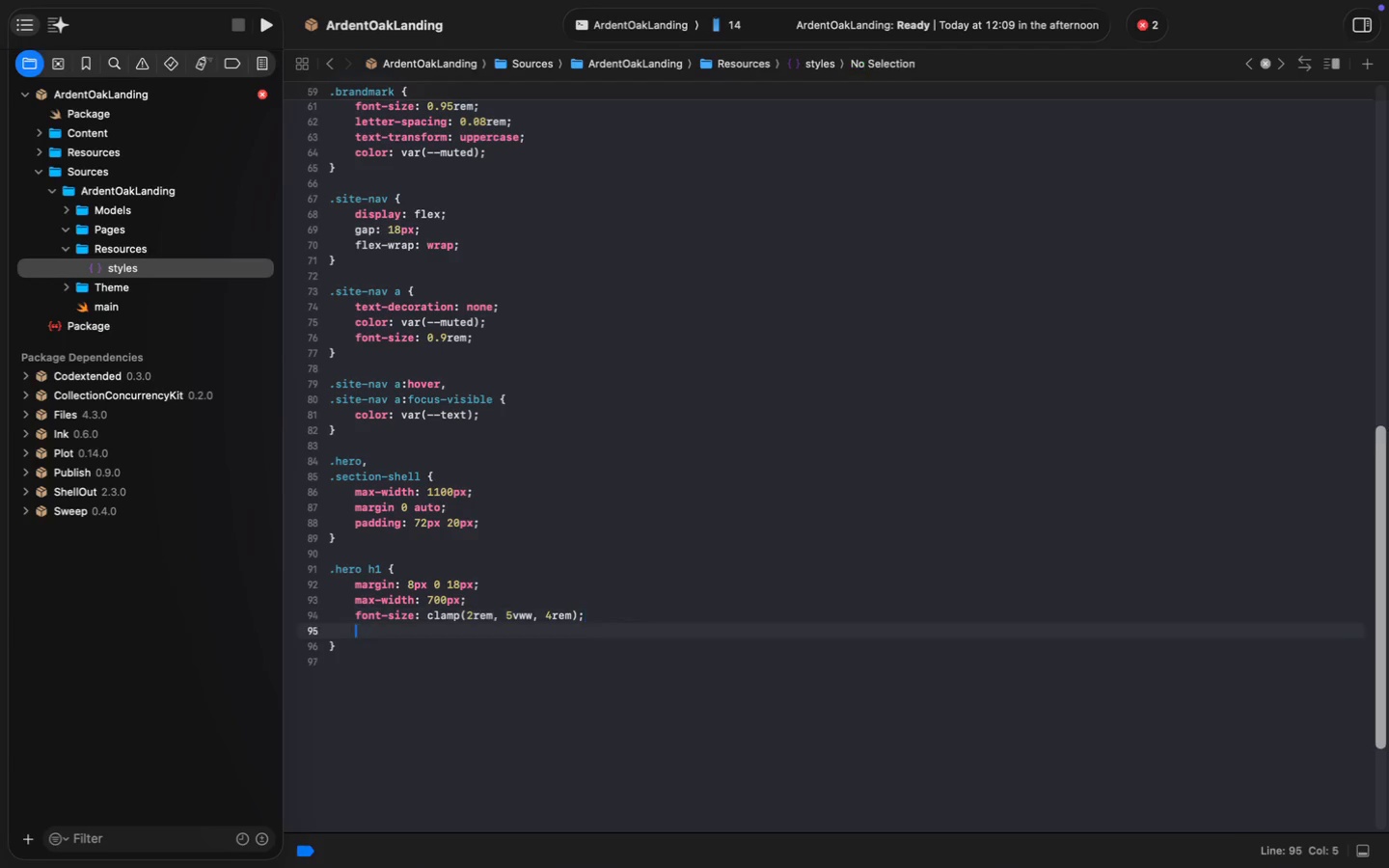 
key(Enter)
 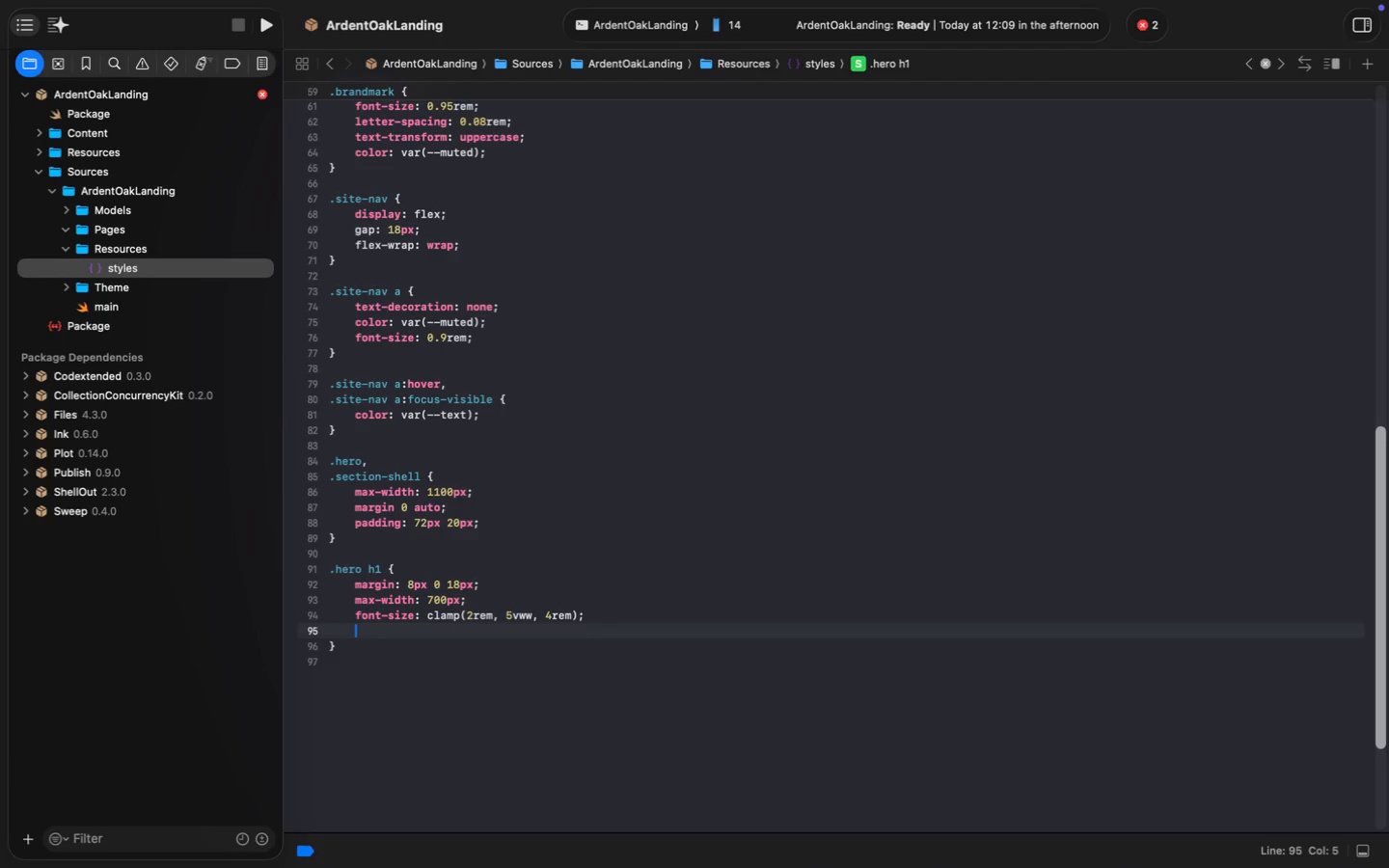 
type(line-h)
 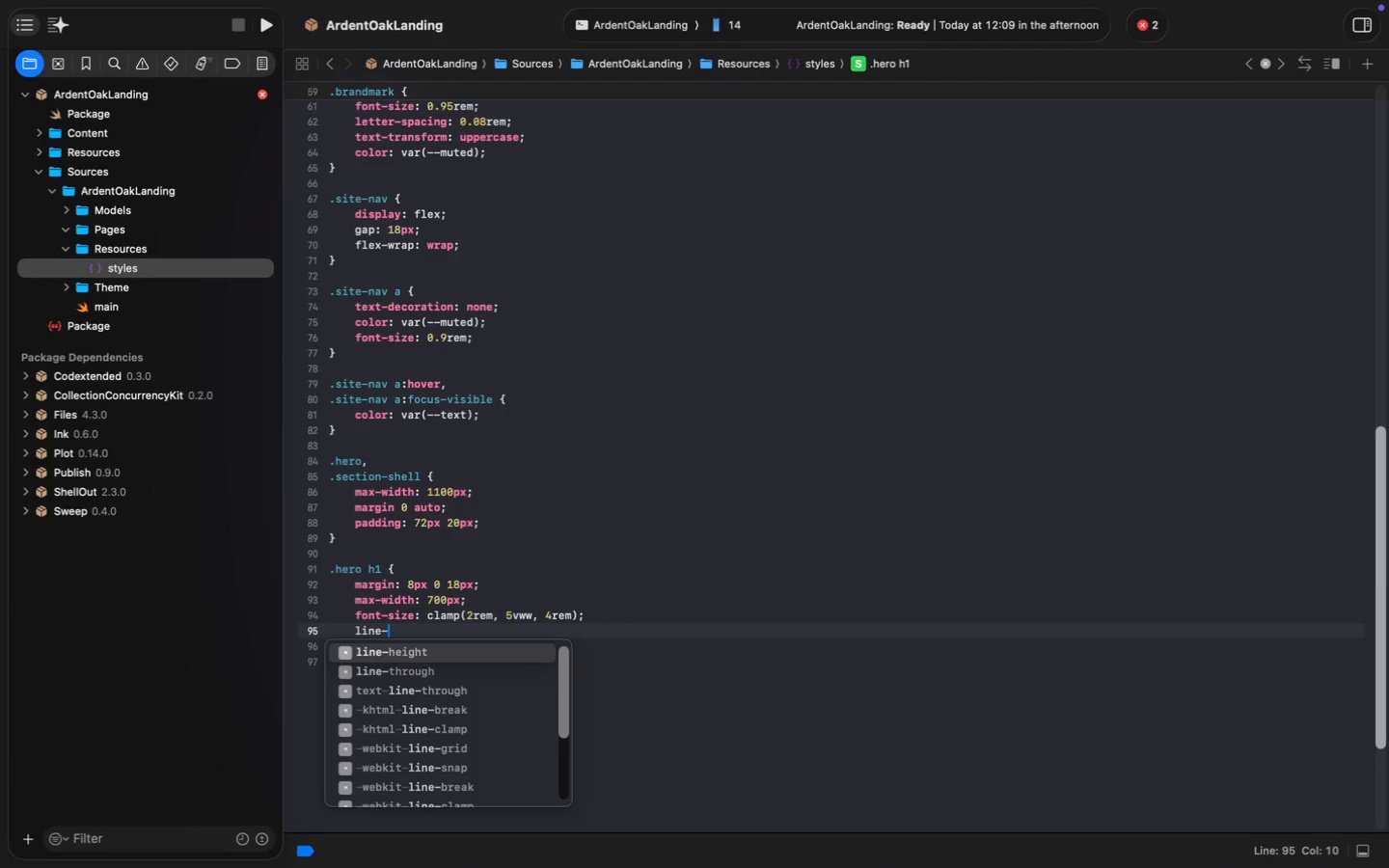 
key(Enter)
 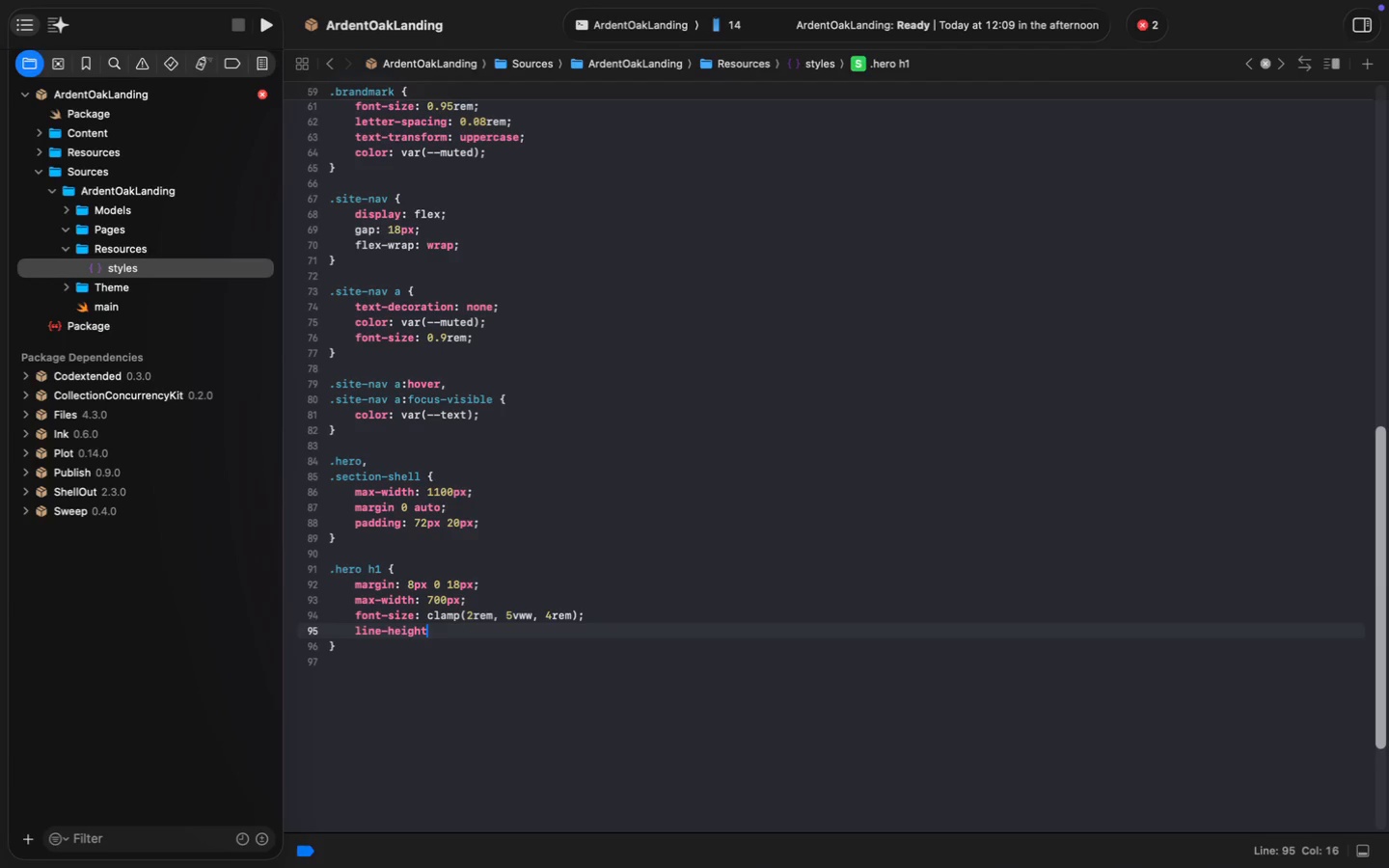 
key(Shift+ShiftLeft)
 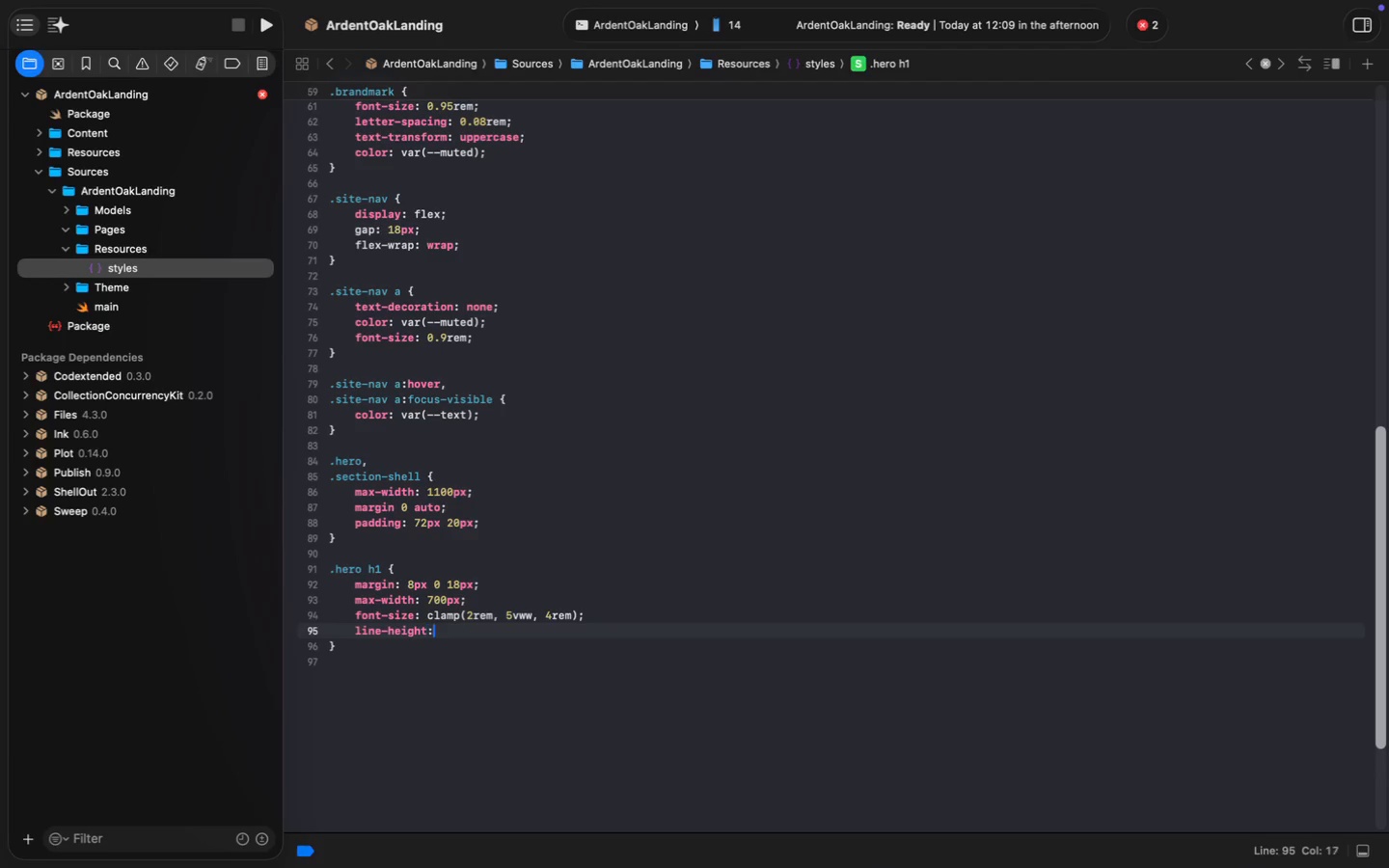 
key(Shift+Semicolon)
 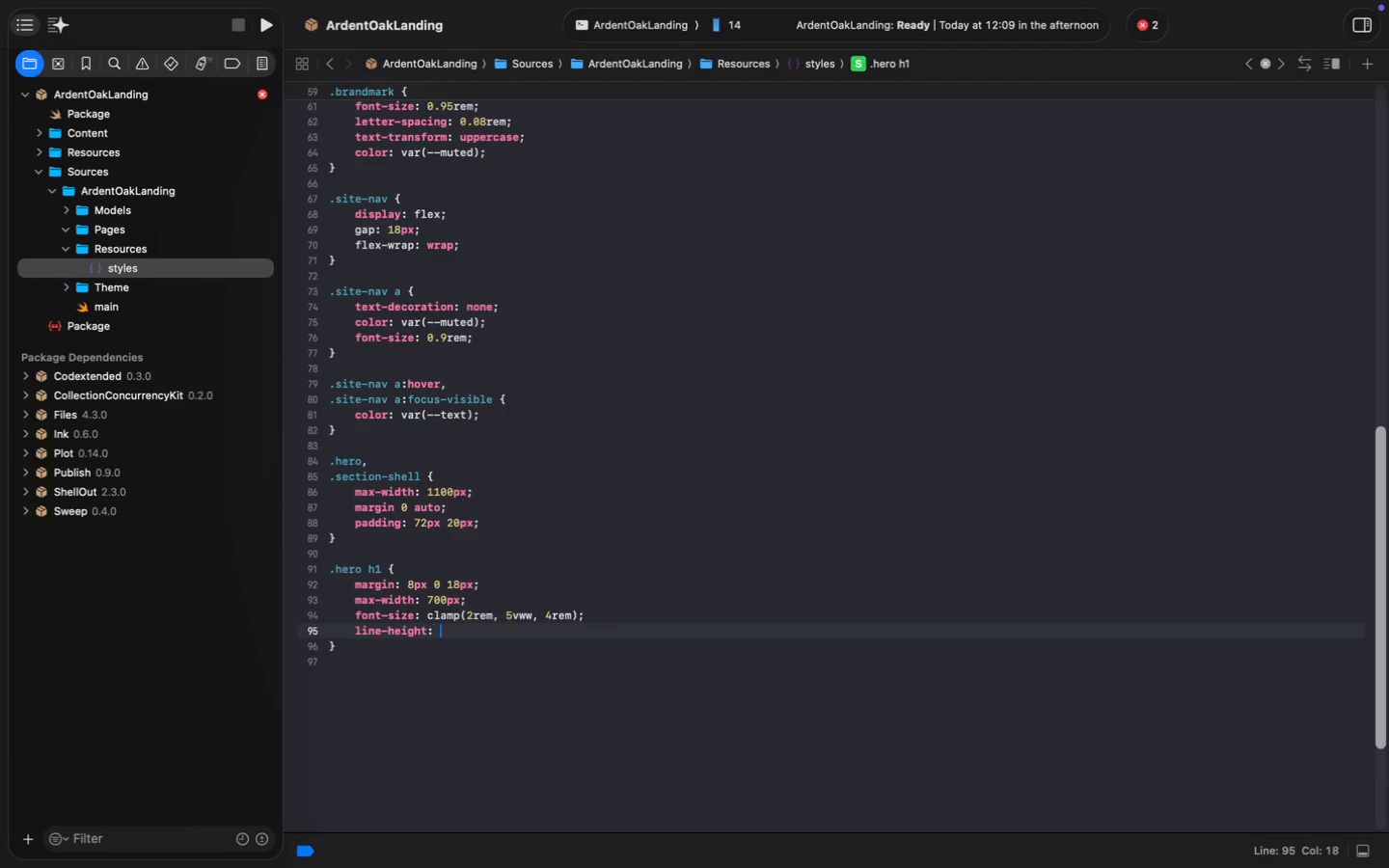 
key(Space)
 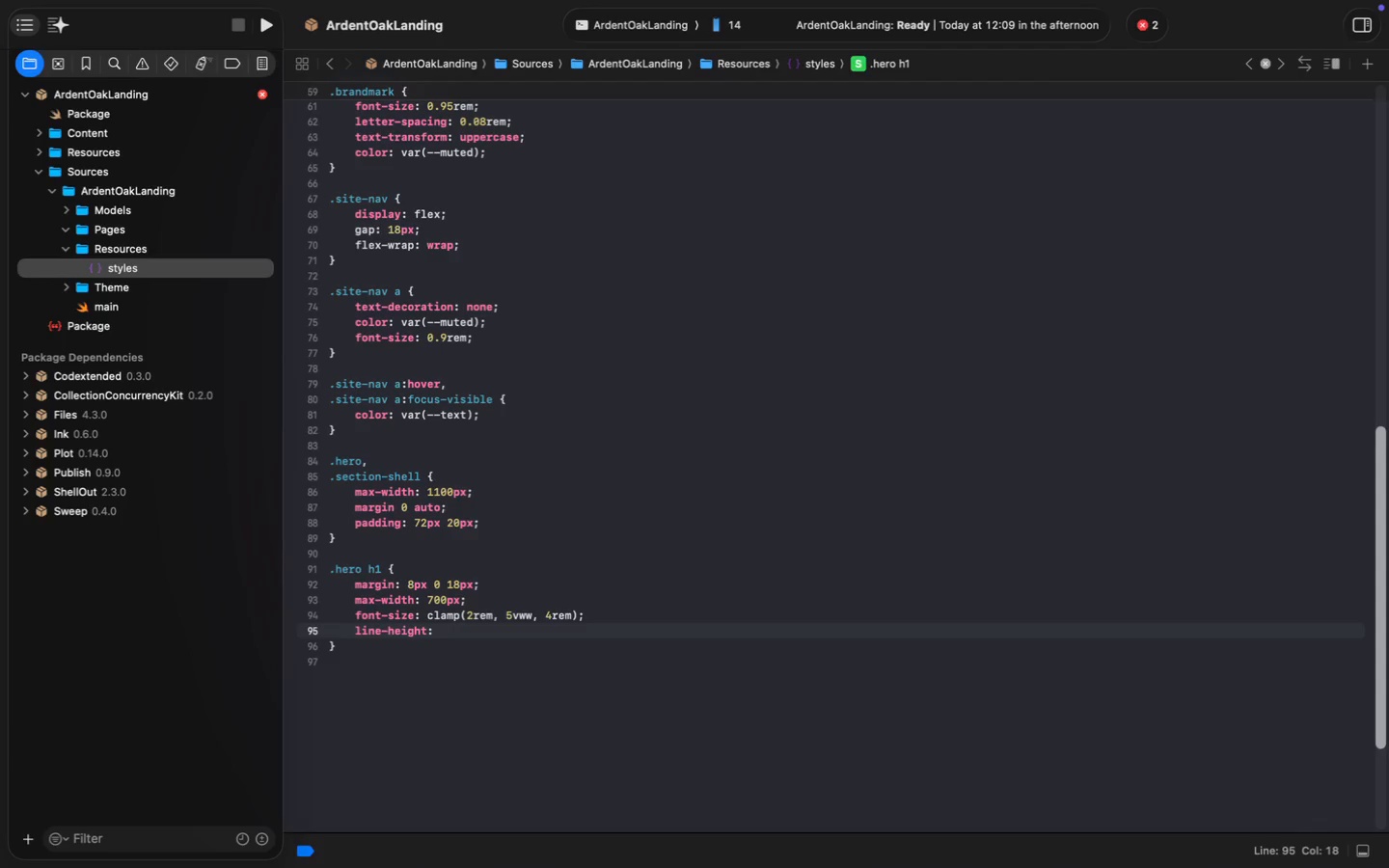 
key(1)
 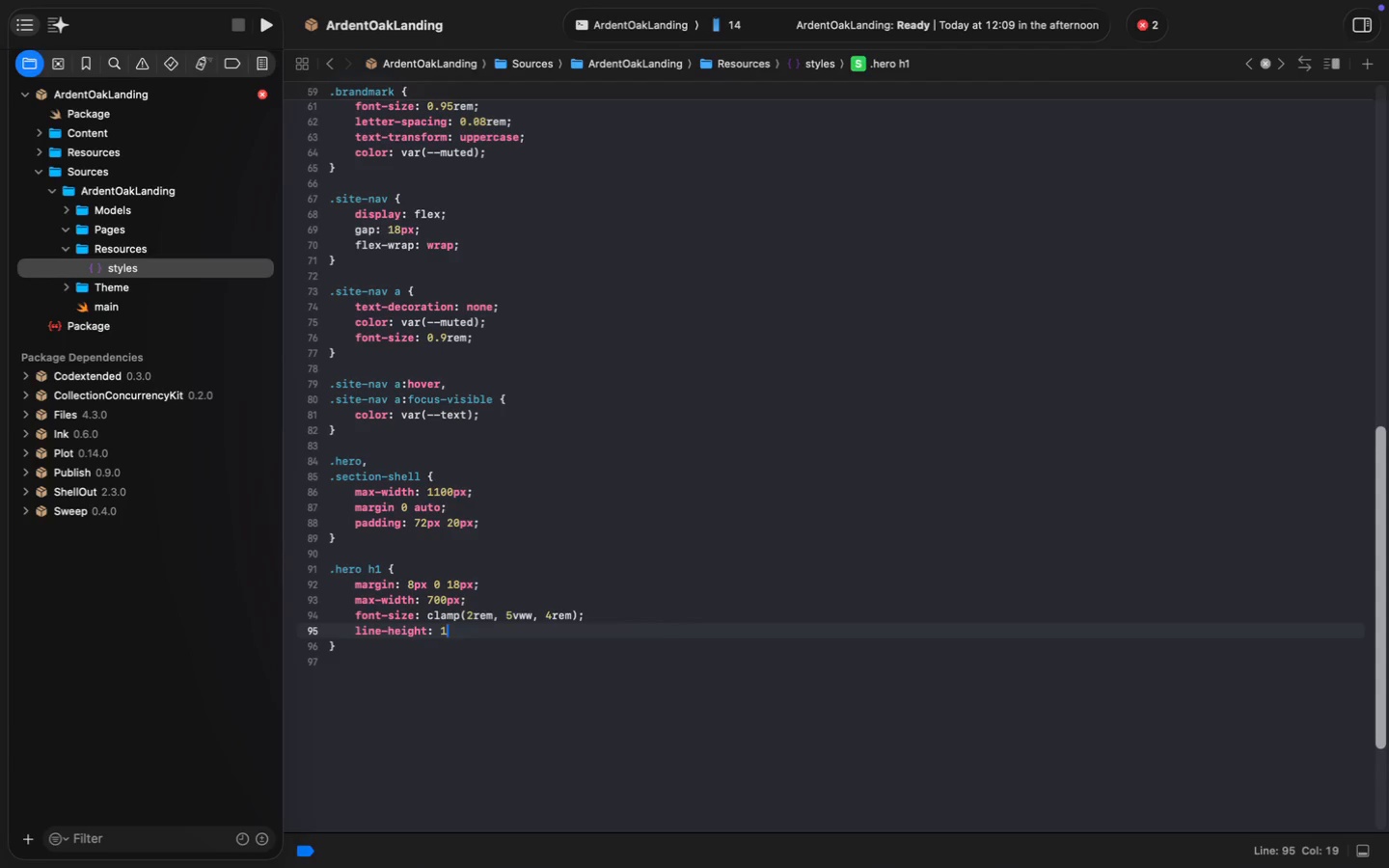 
key(Period)
 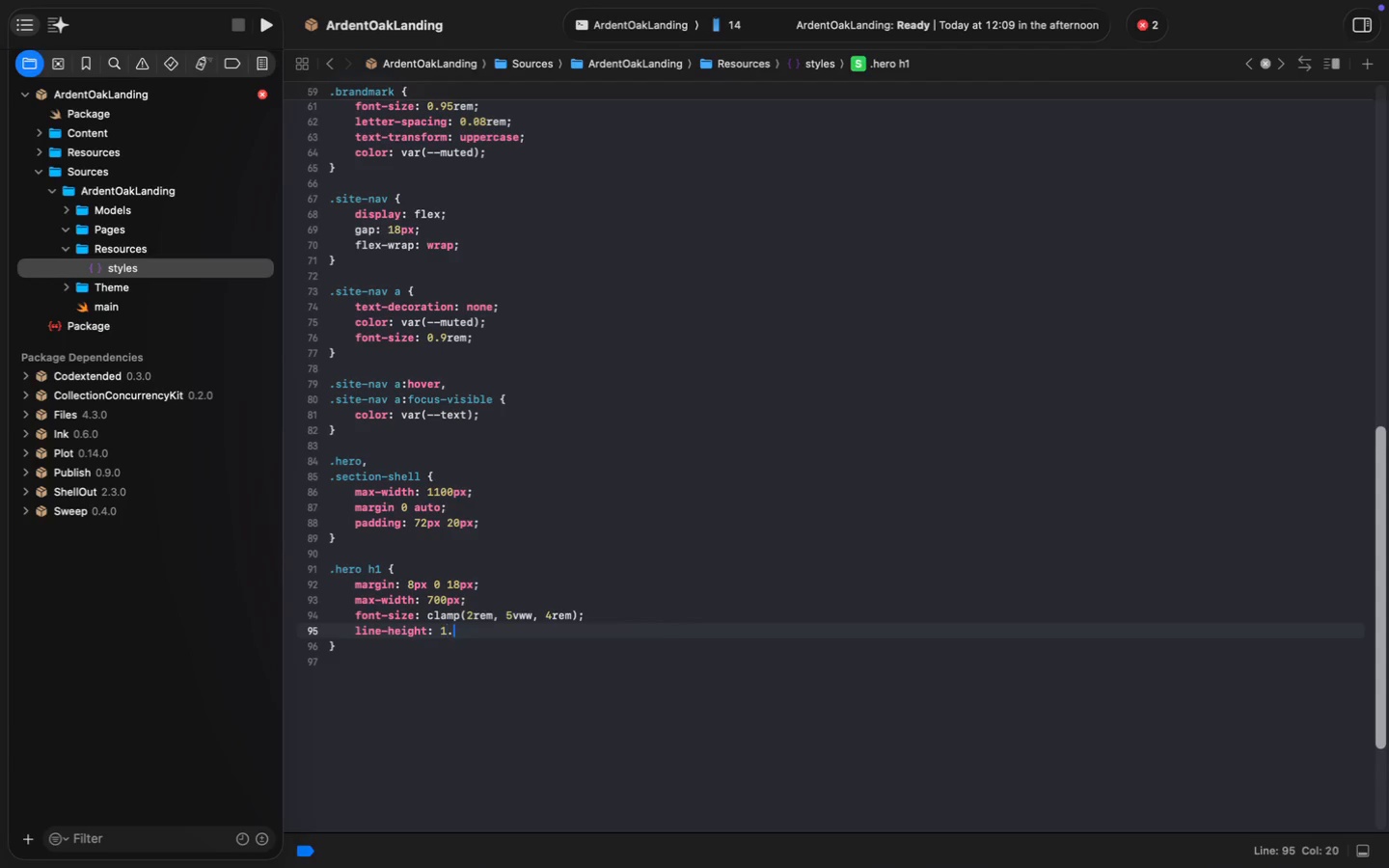 
key(1)
 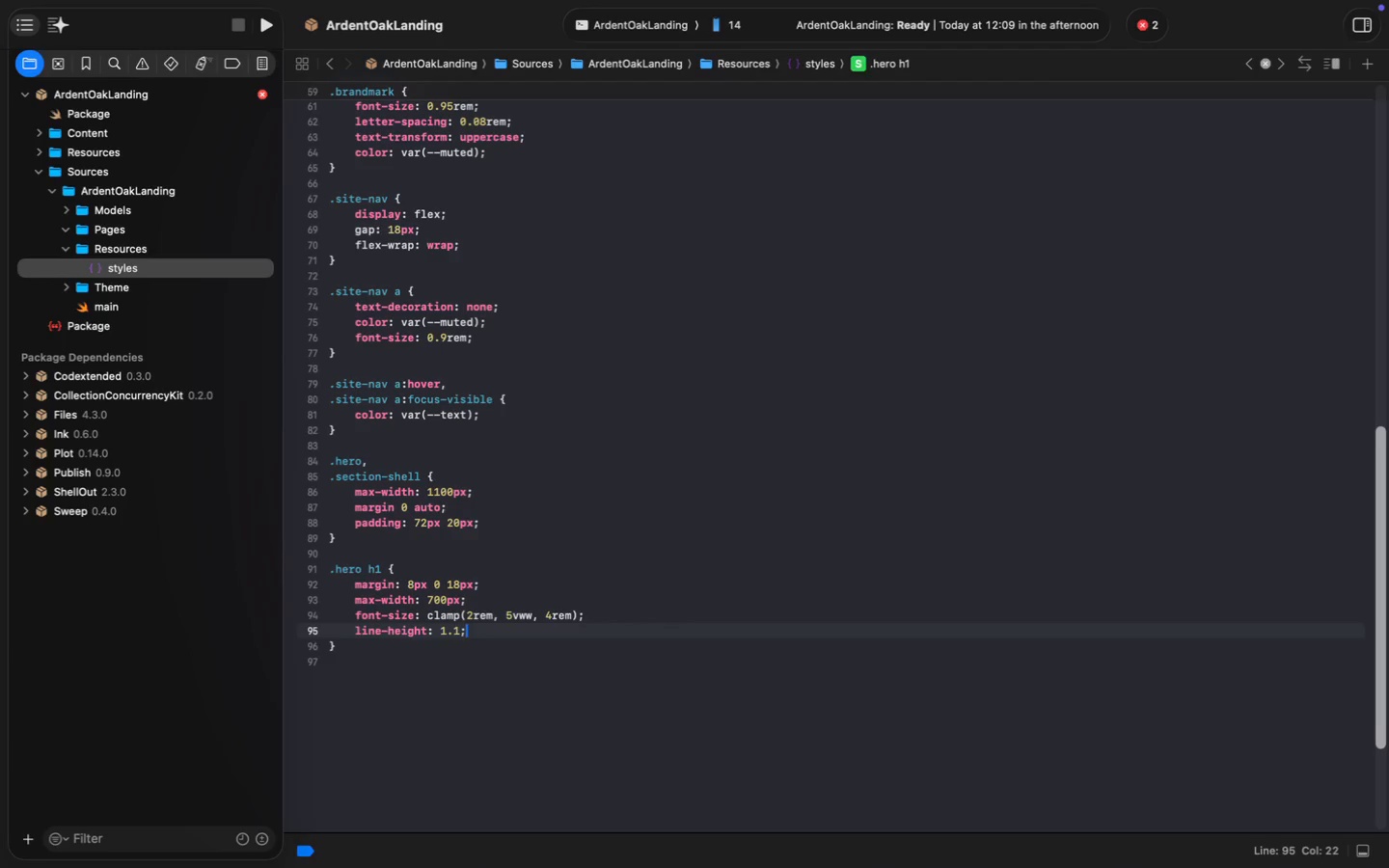 
key(Semicolon)
 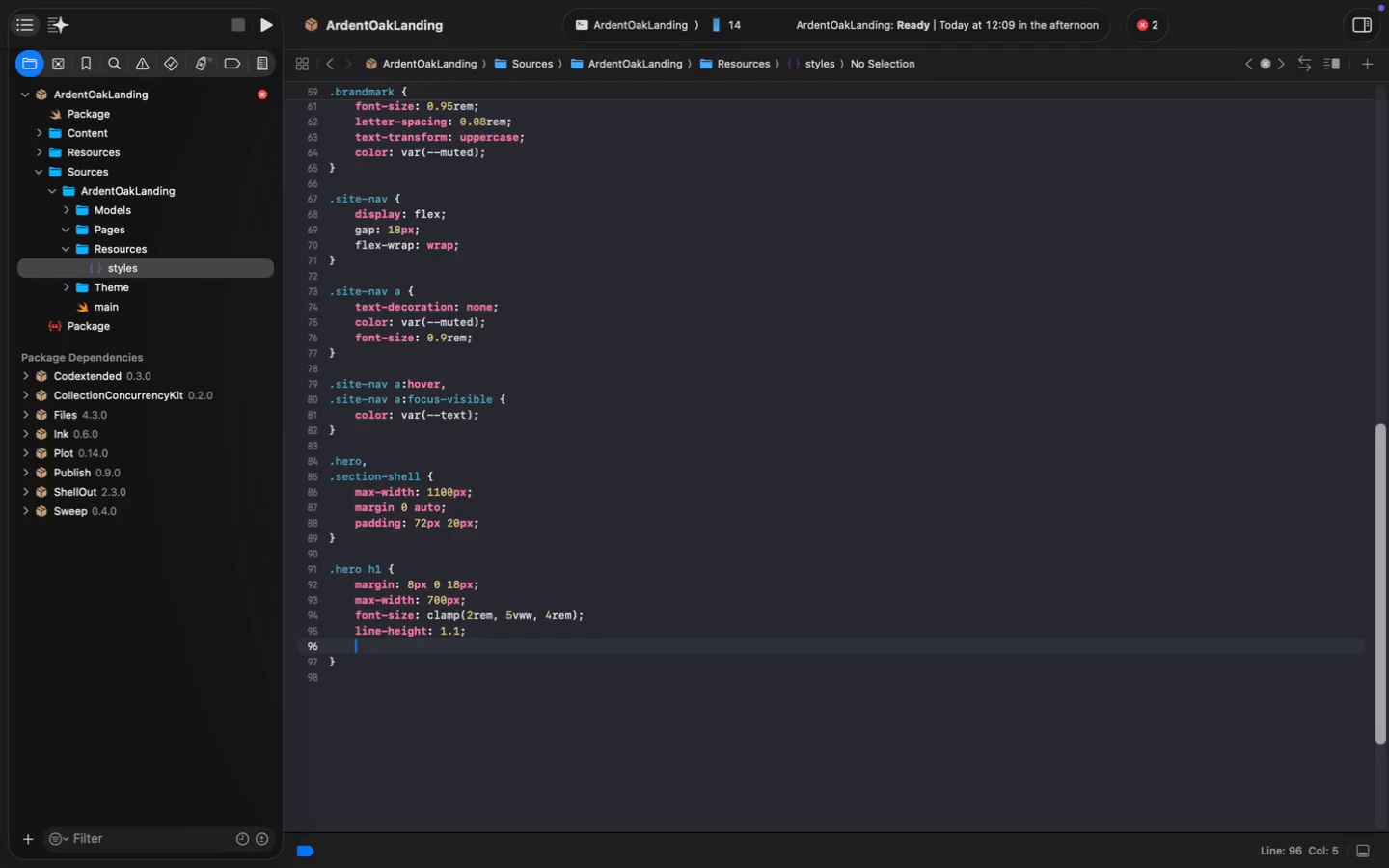 
key(Enter)
 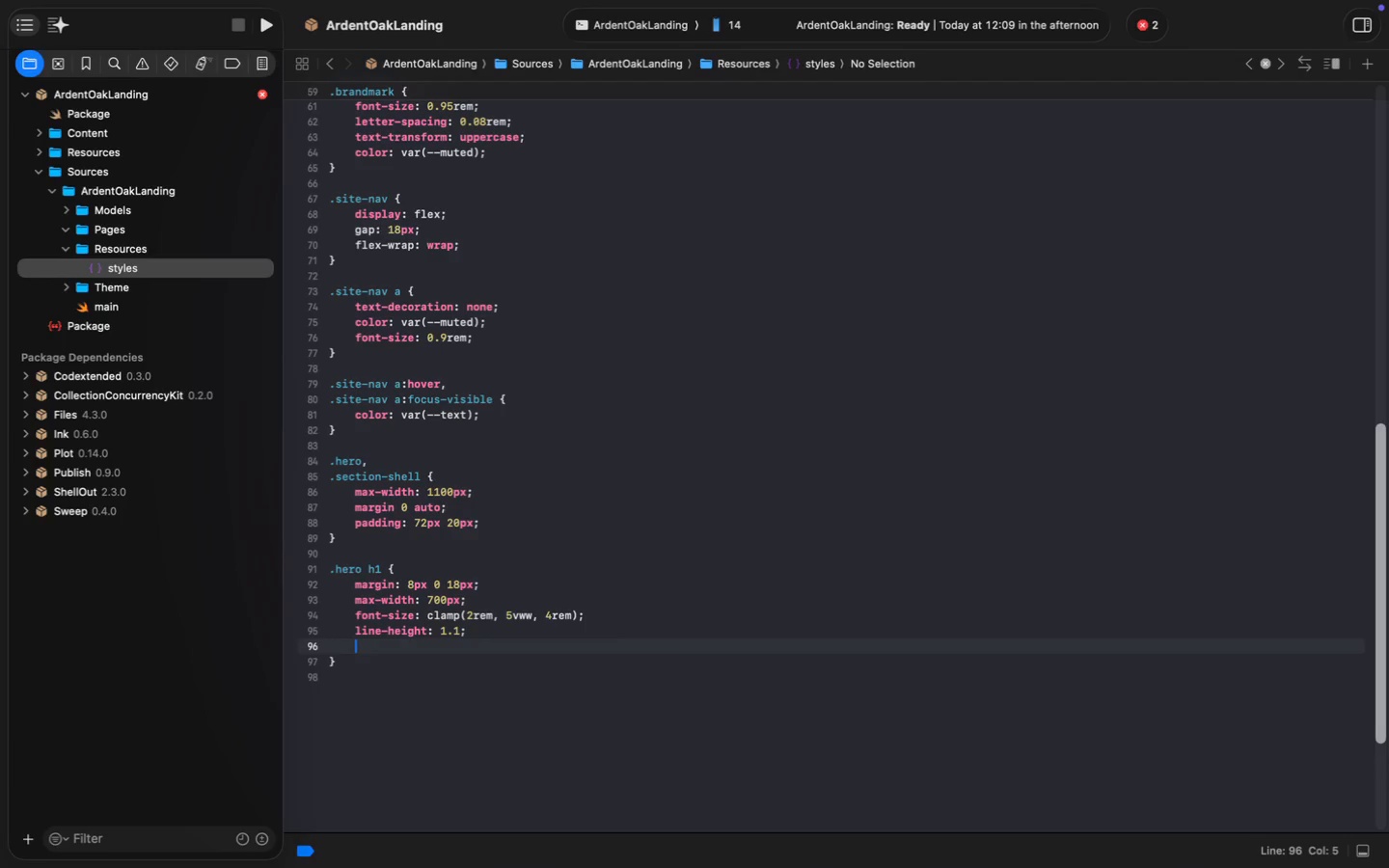 
key(Backspace)
 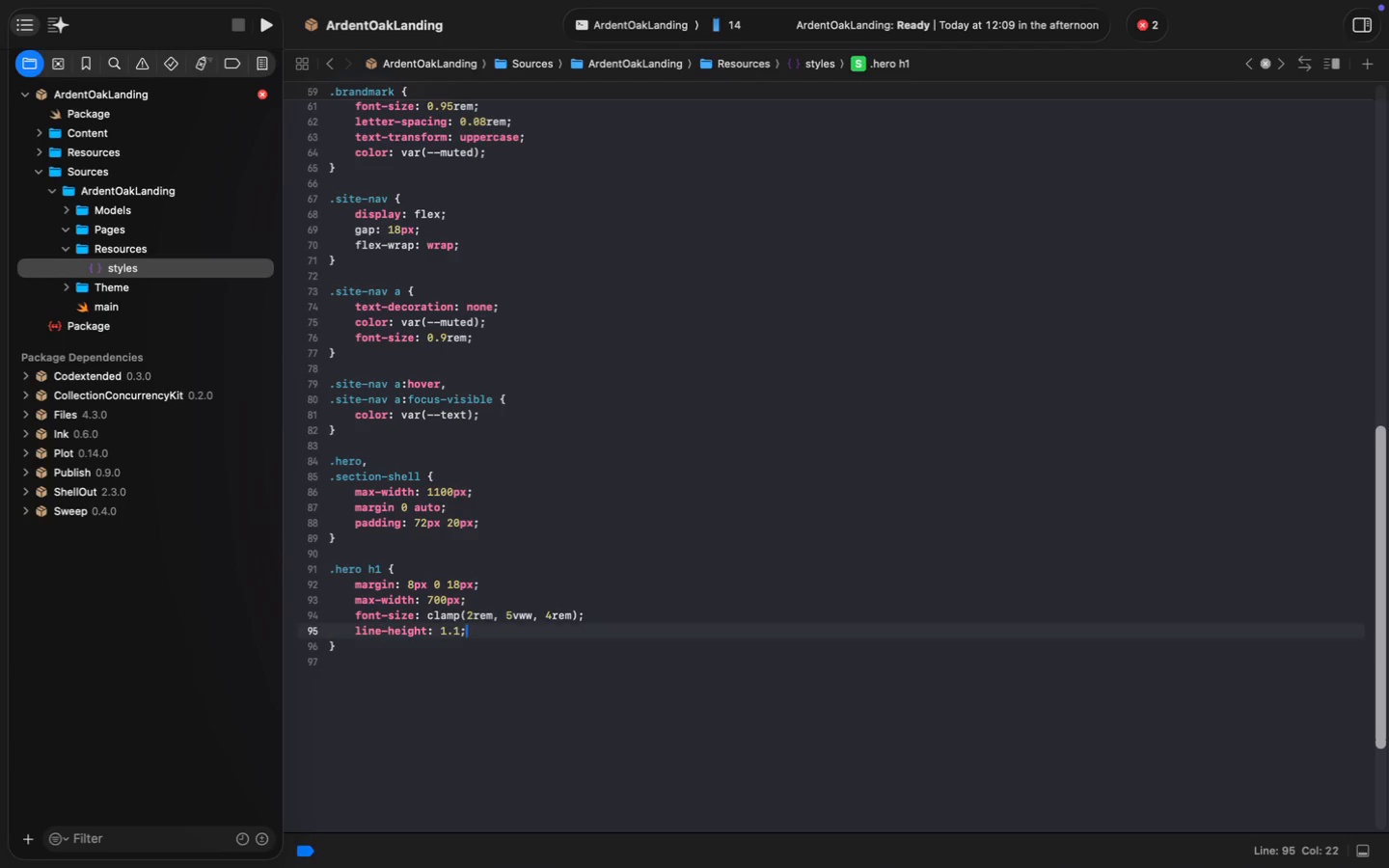 
key(Backspace)
 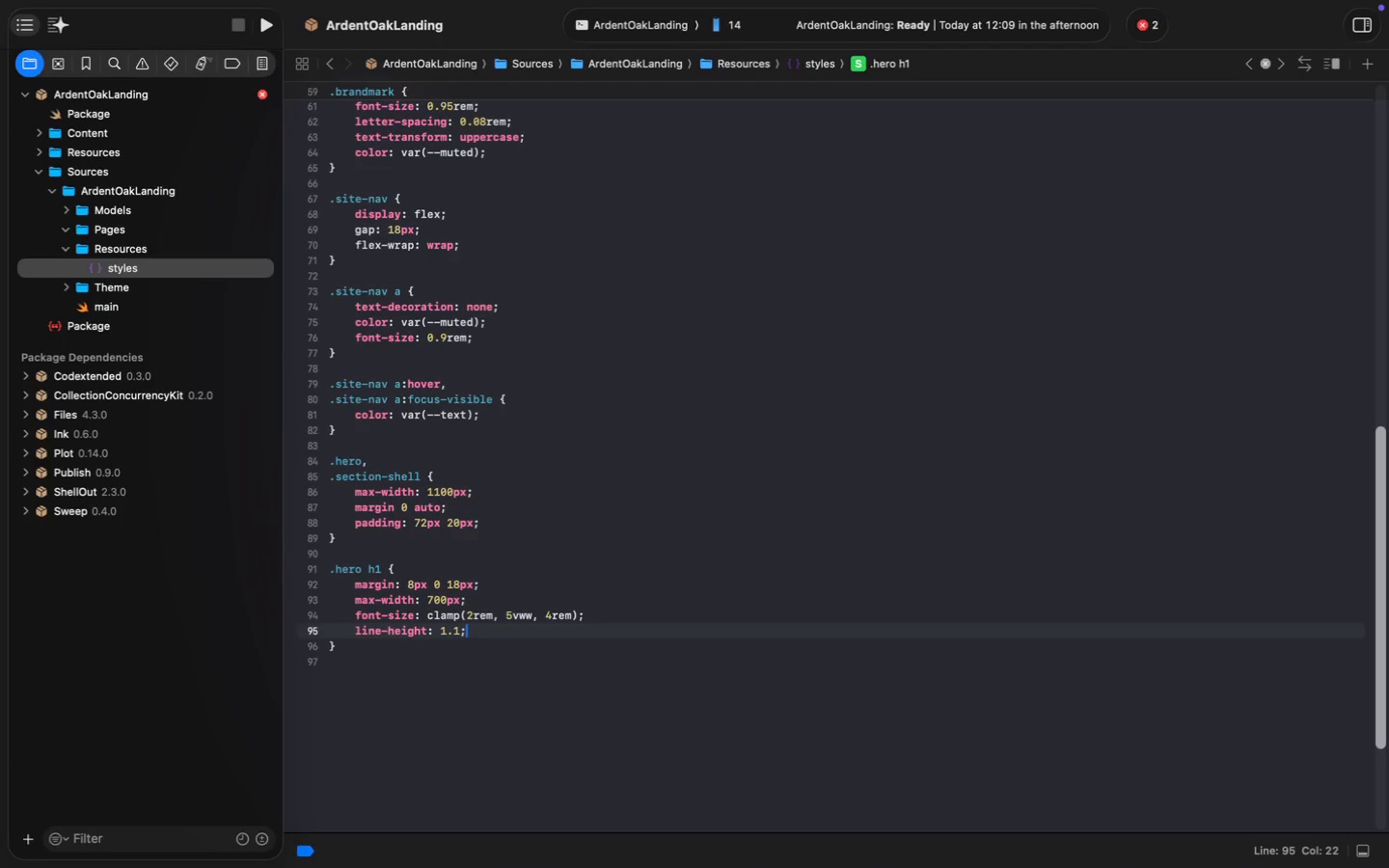 
key(ArrowDown)
 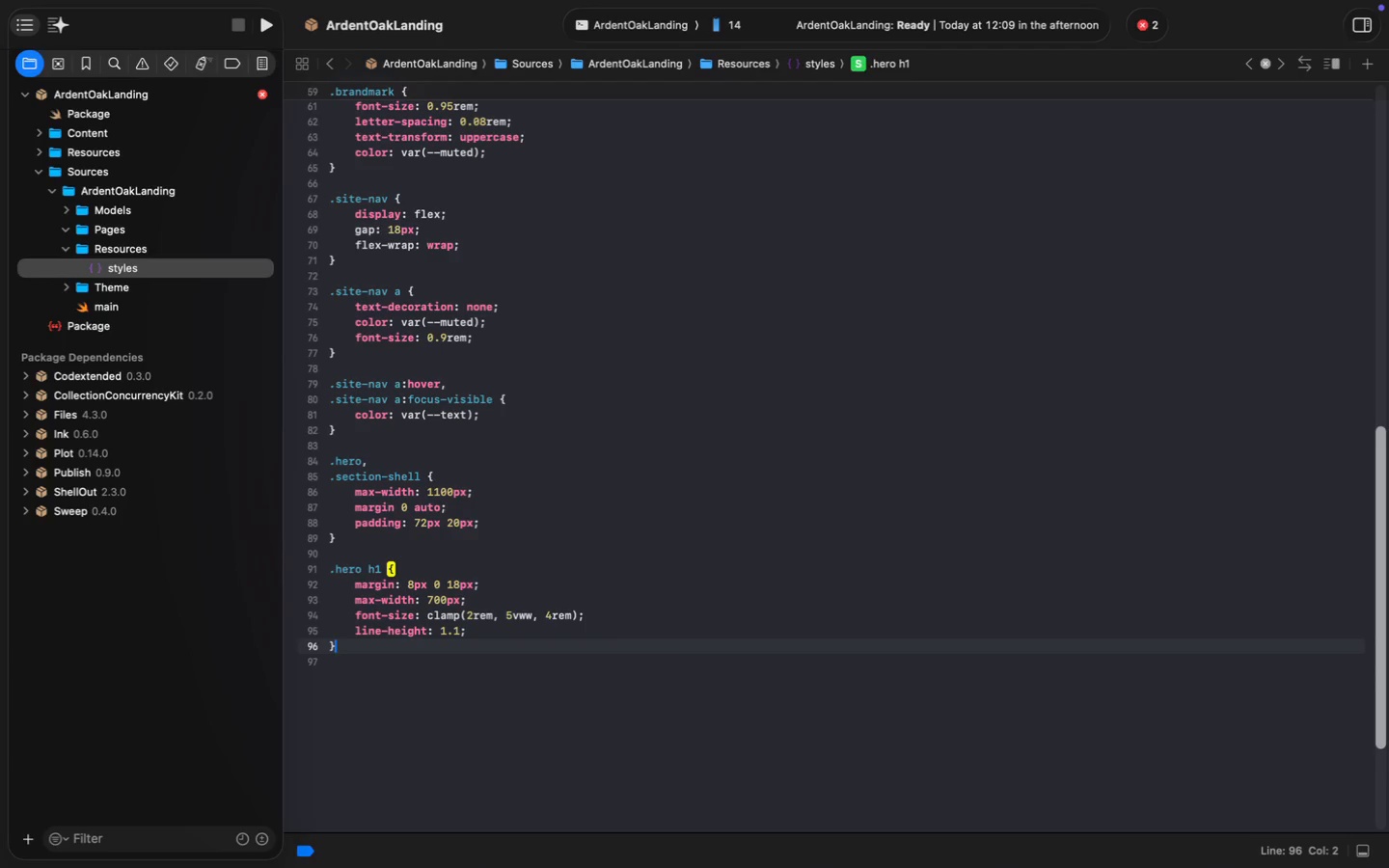 
key(Enter)
 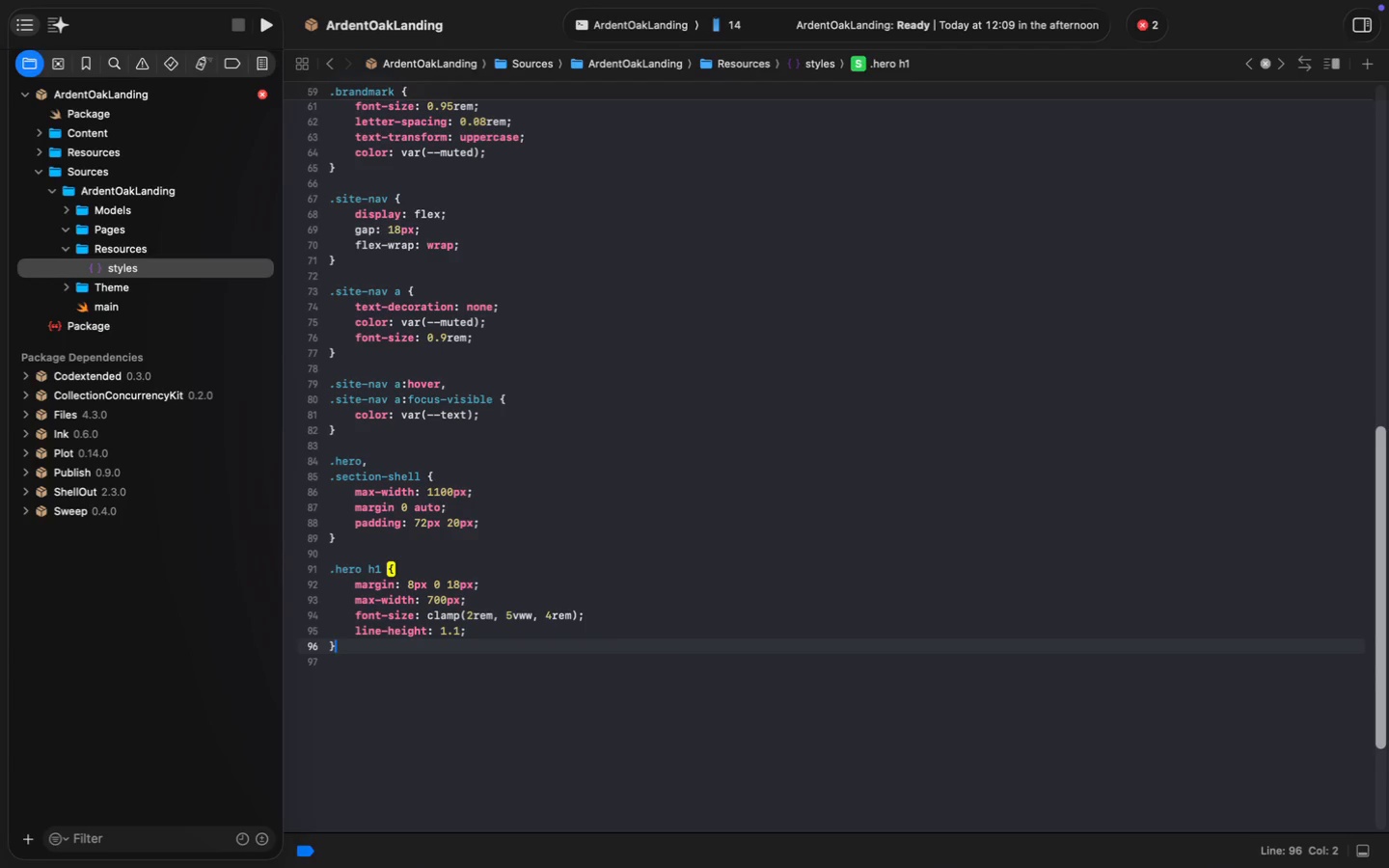 
key(Enter)
 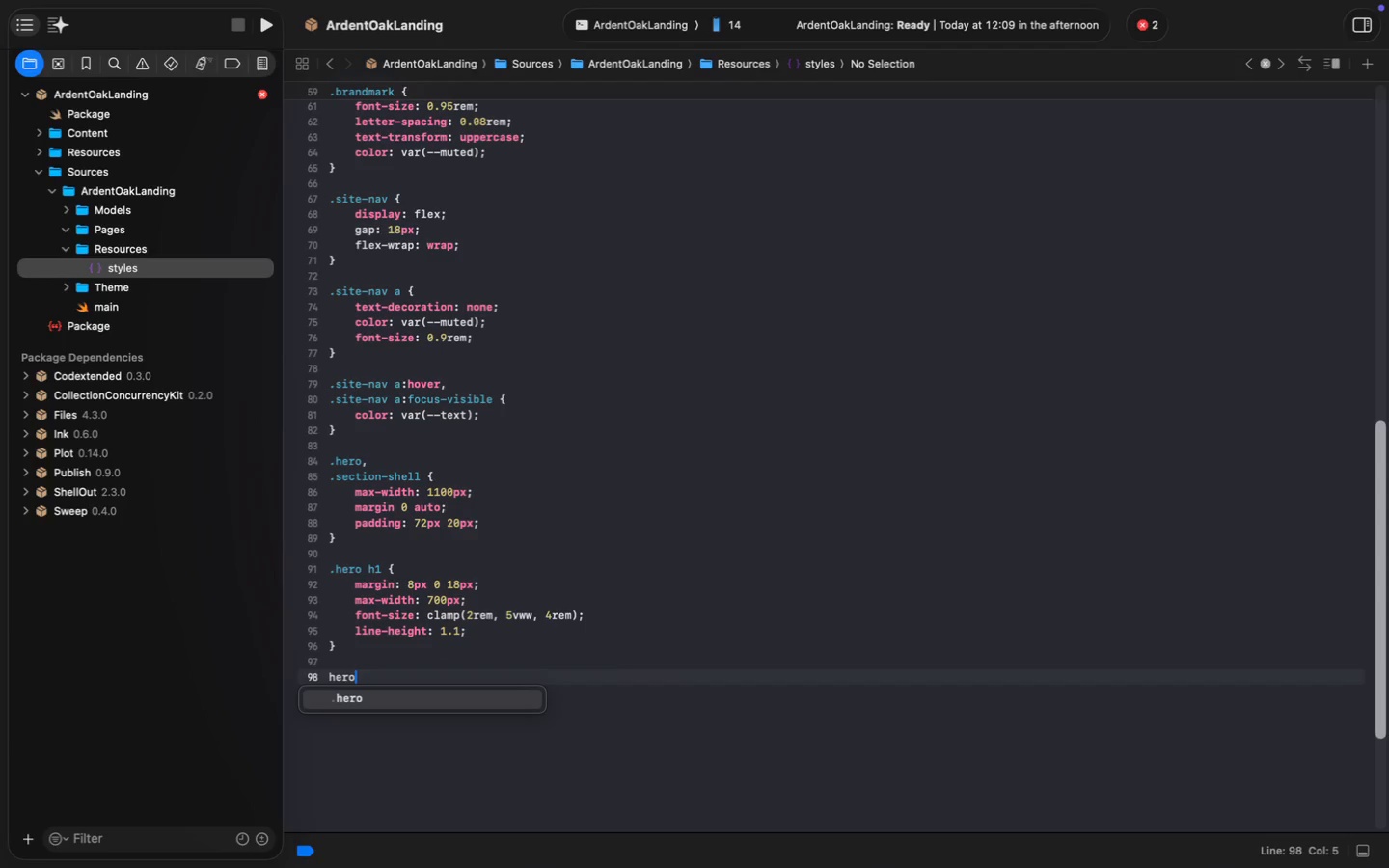 
type(hero)
 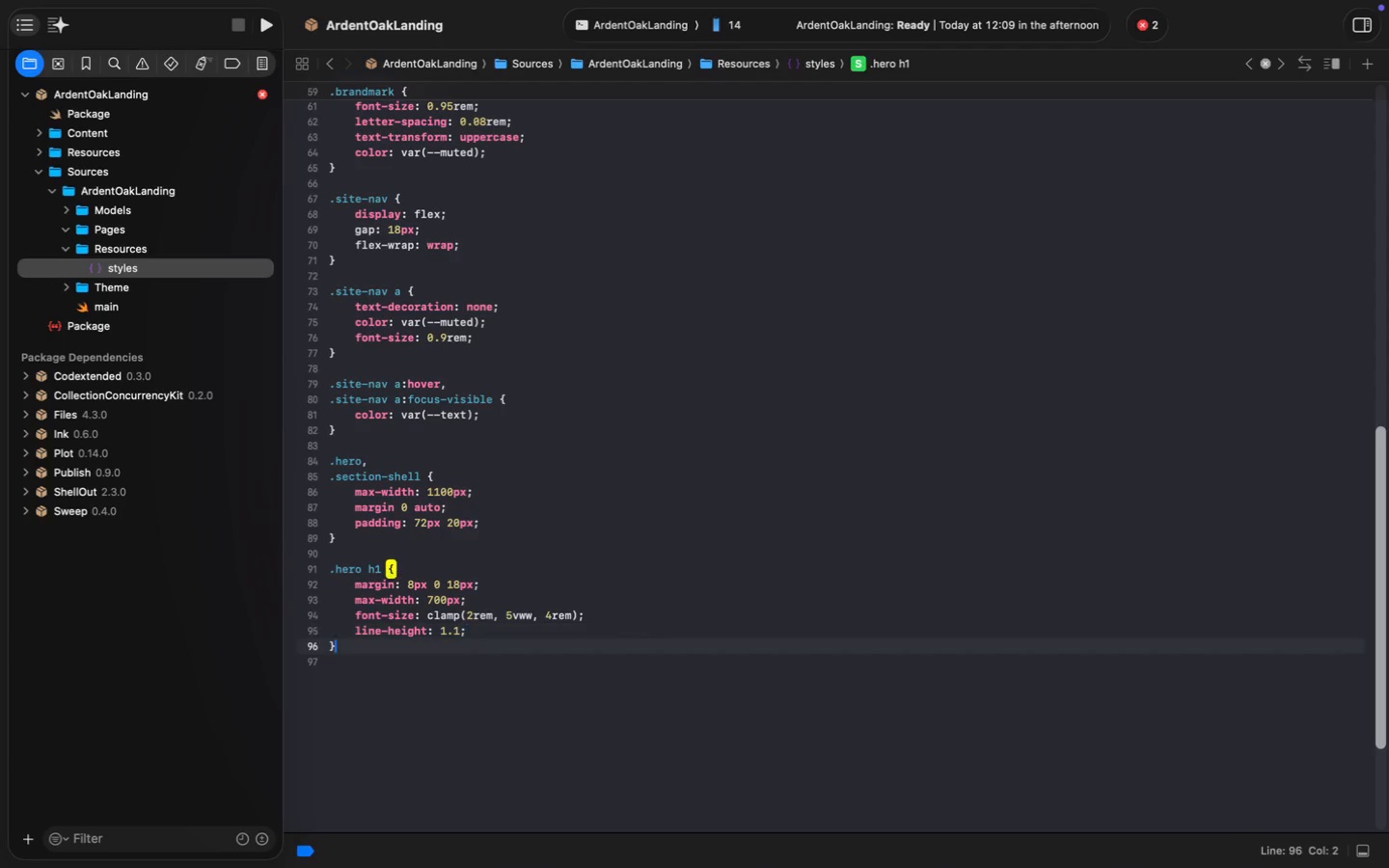 
hold_key(key=MetaRight, duration=0.38)
 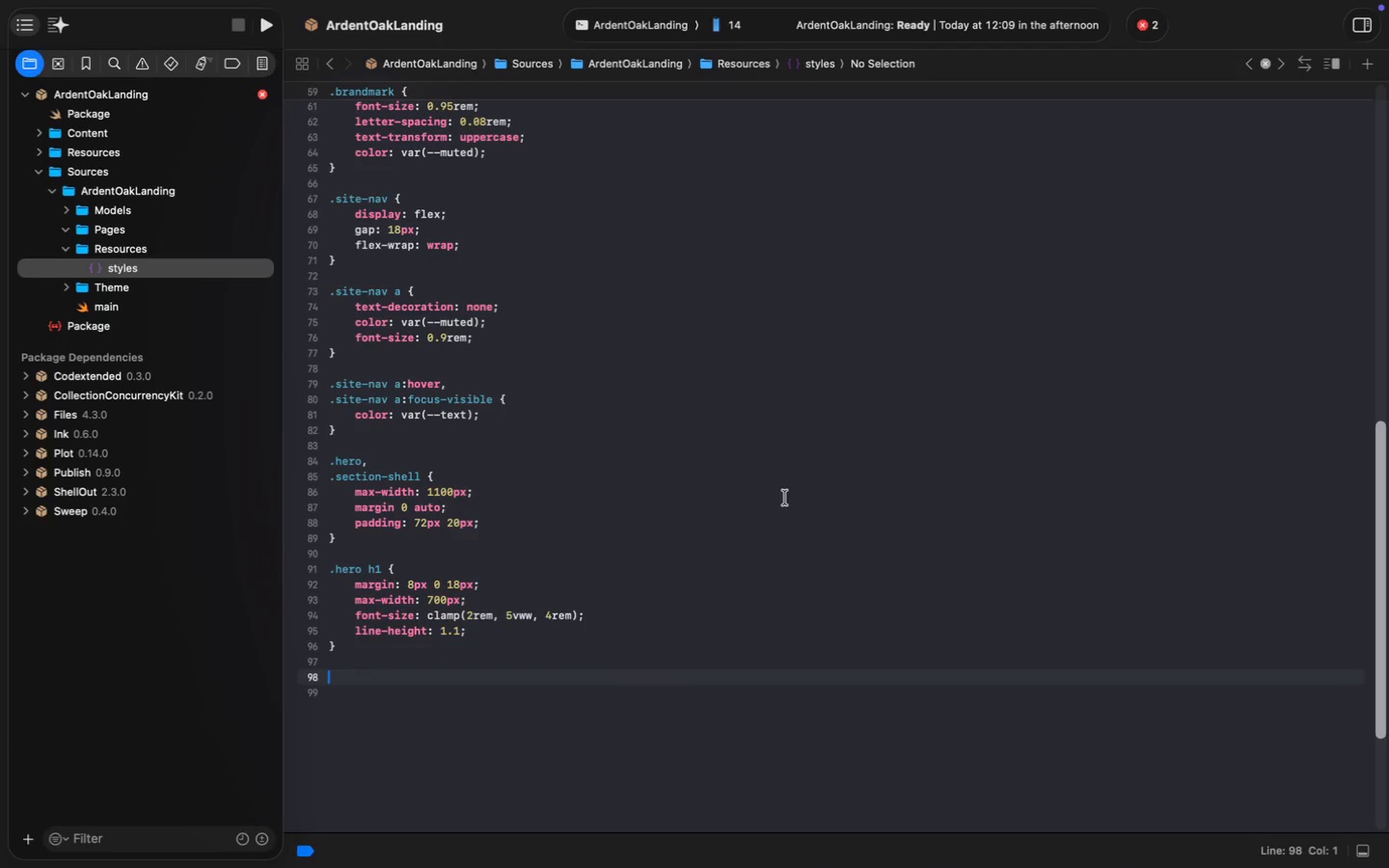 
key(Enter)
 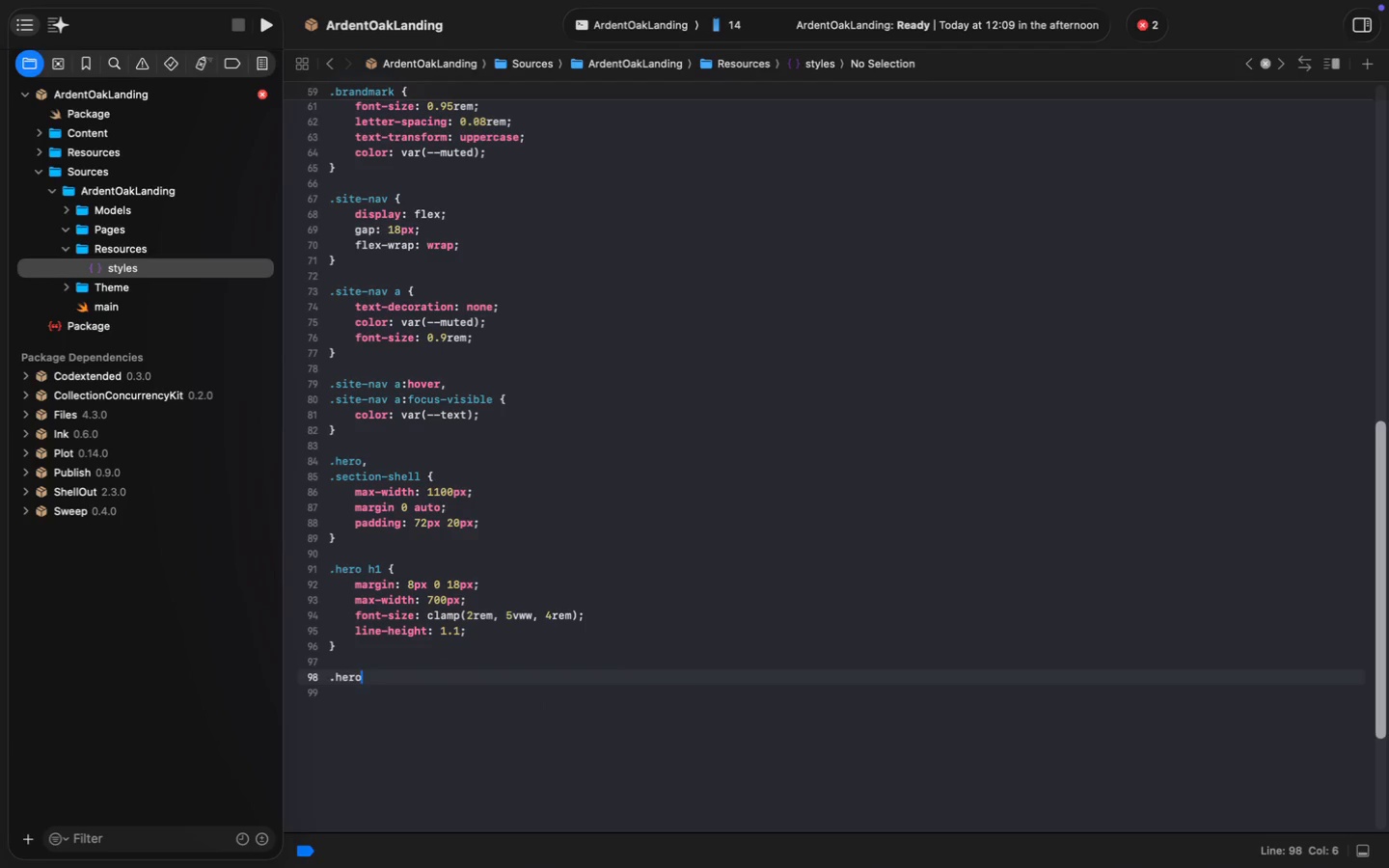 
key(Shift+ShiftLeft)
 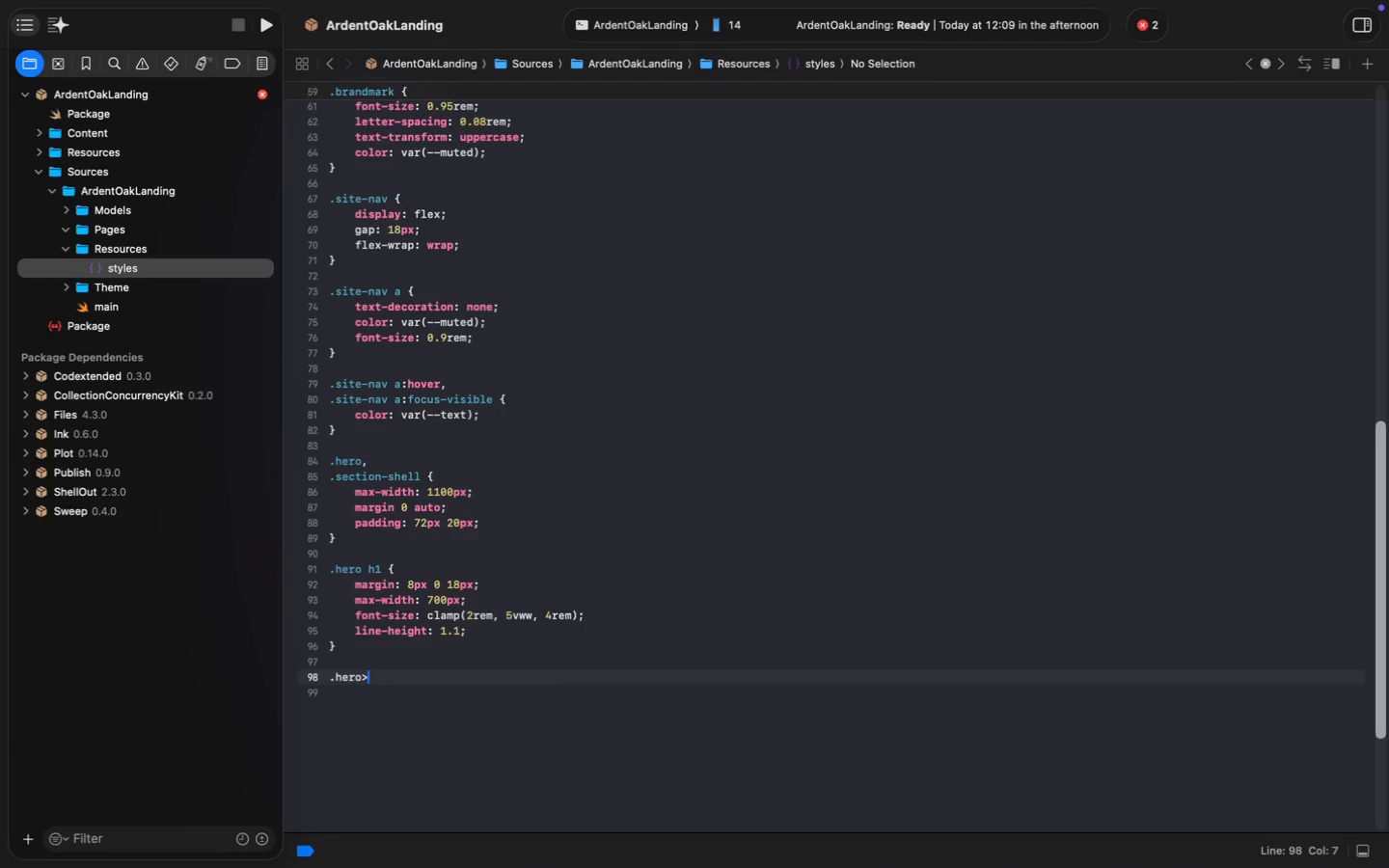 
key(Shift+Period)
 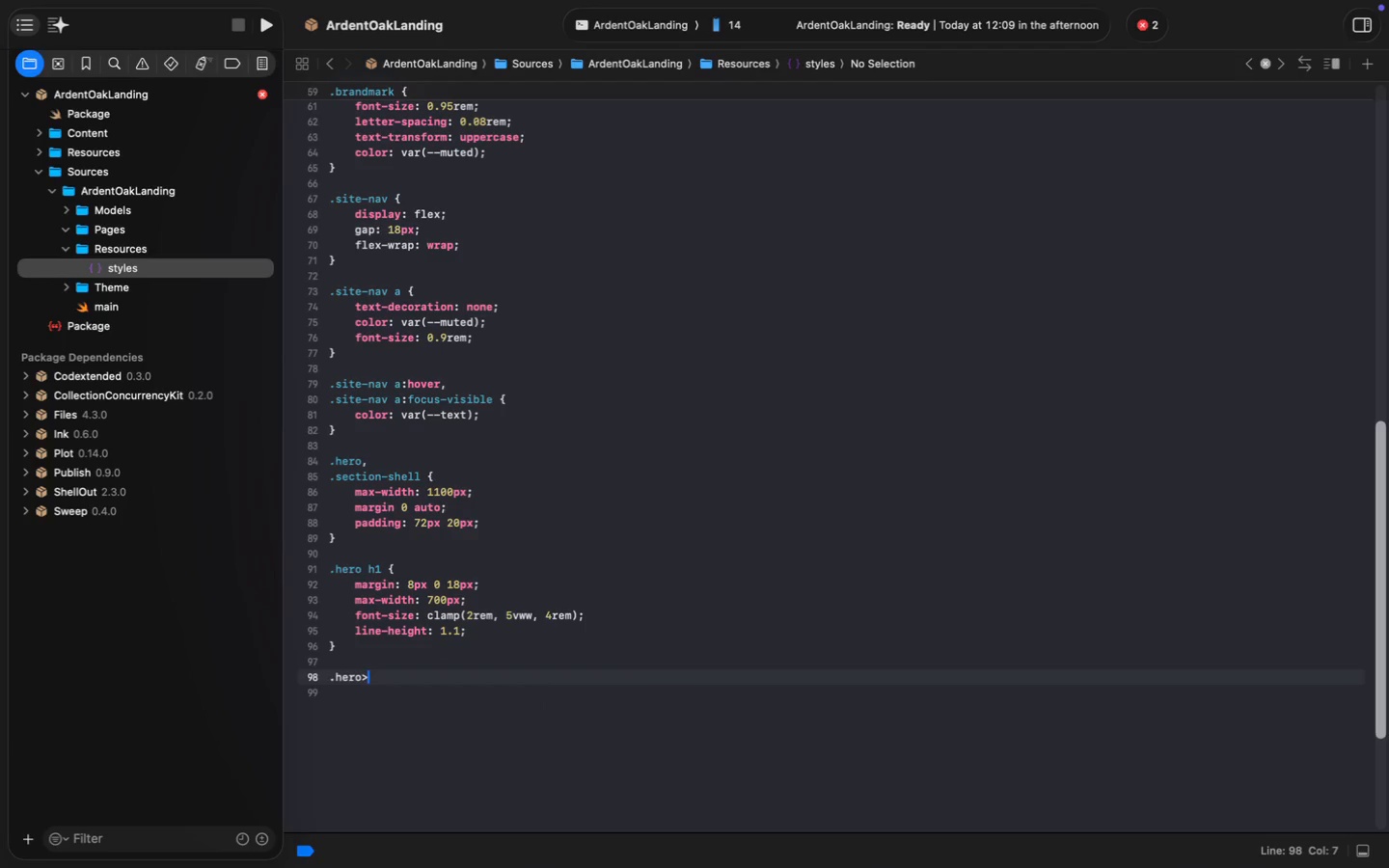 
key(Backspace)
 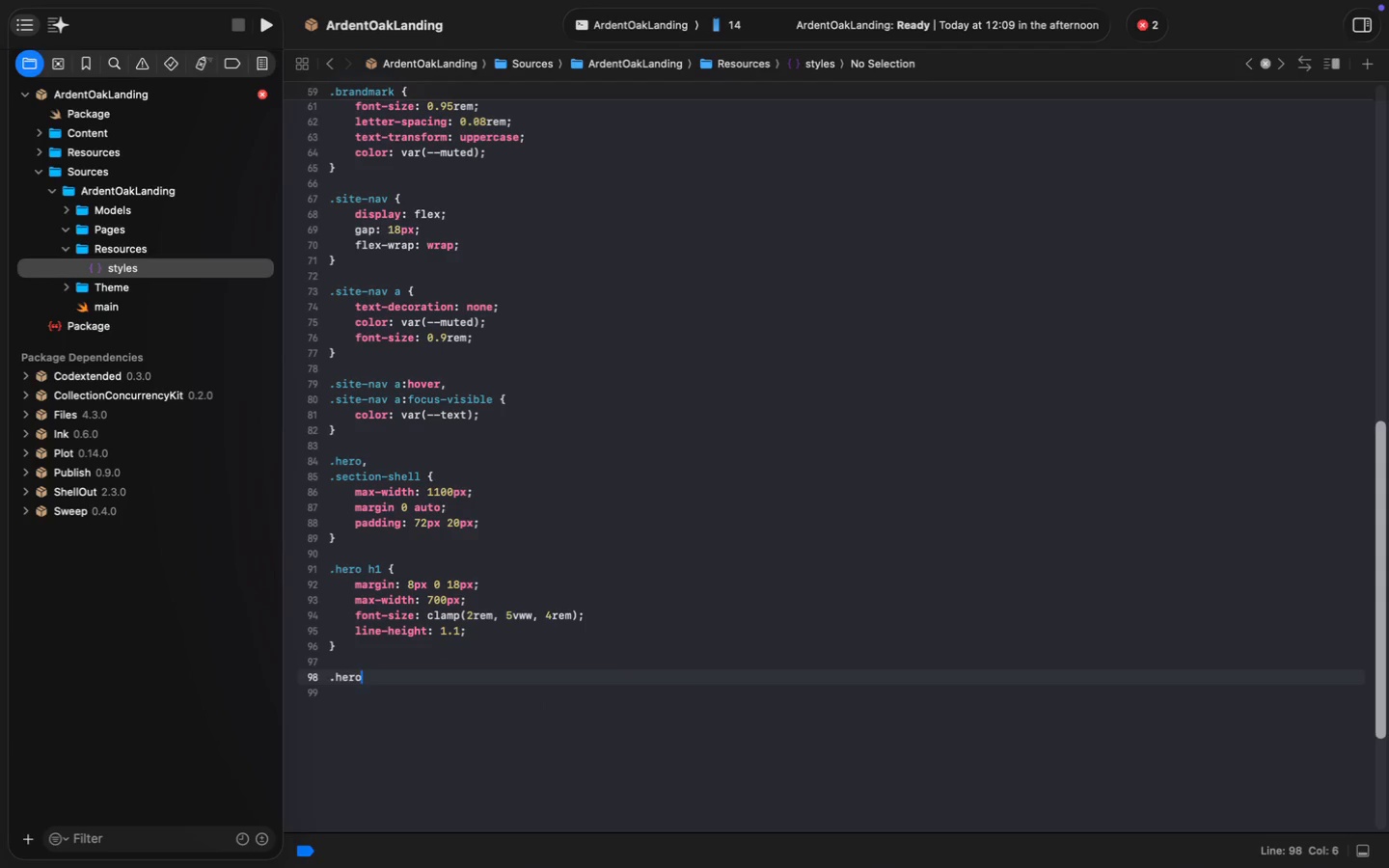 
key(Space)
 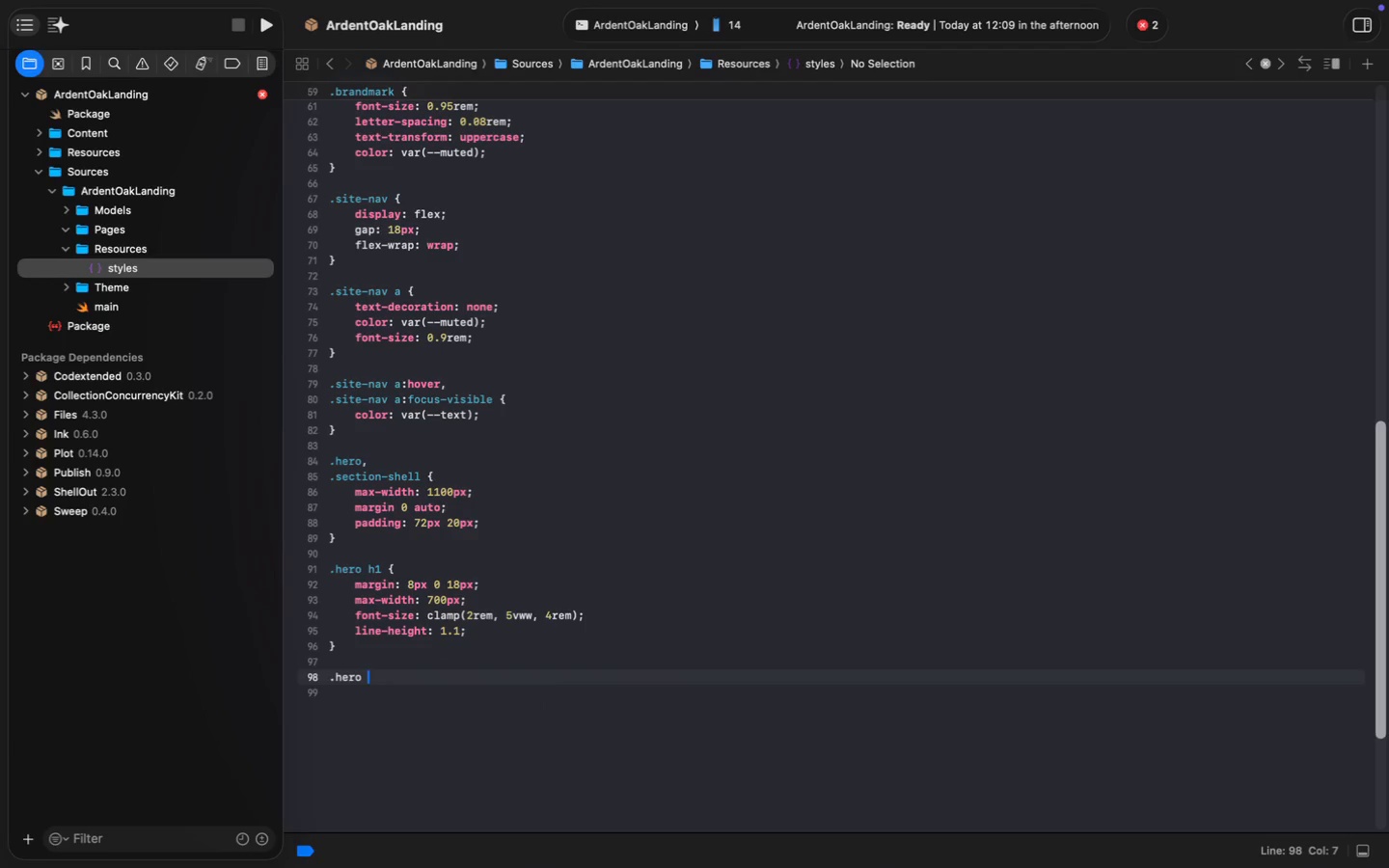 
key(Shift+ShiftLeft)
 